 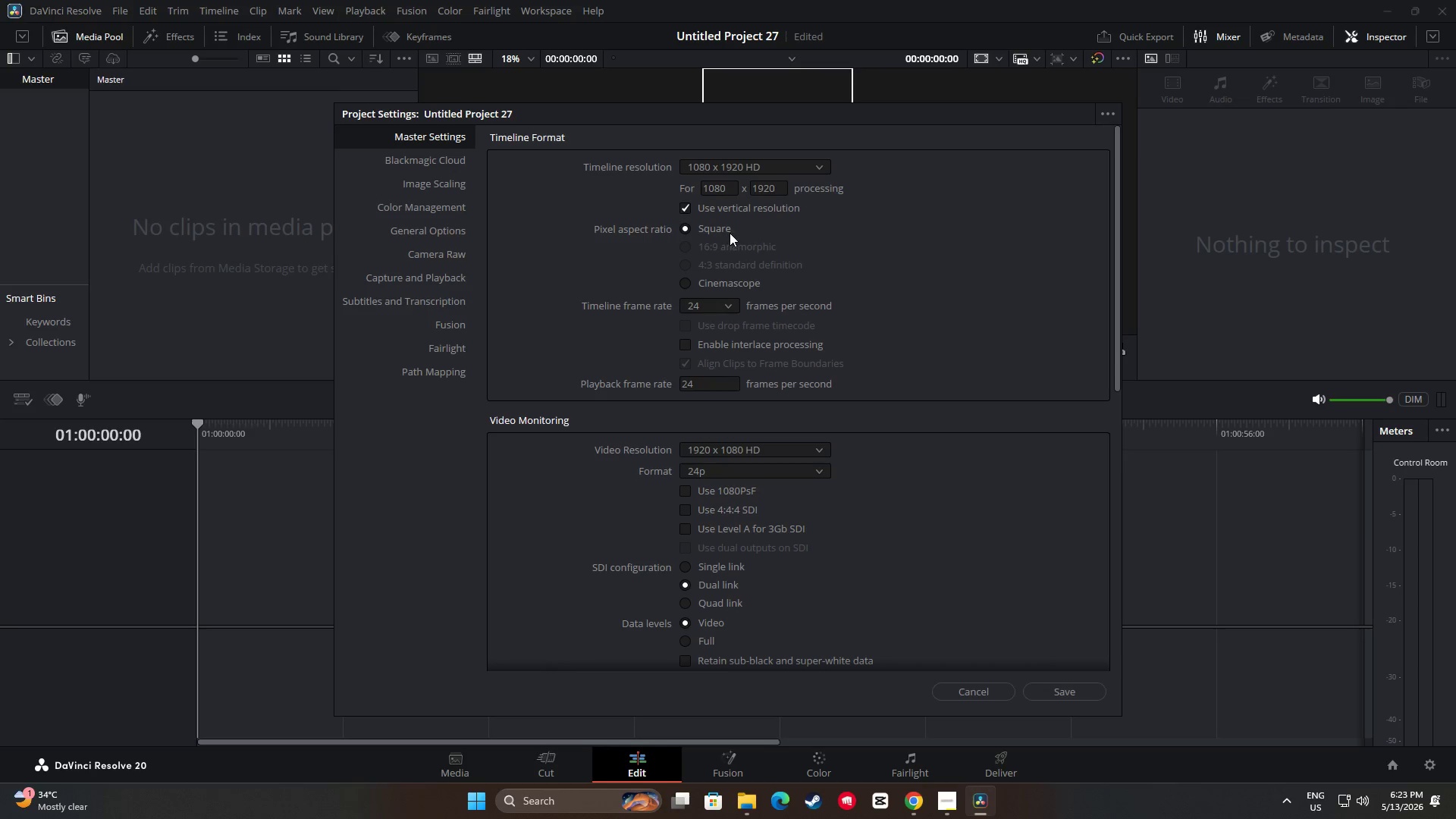 
left_click([702, 426])
 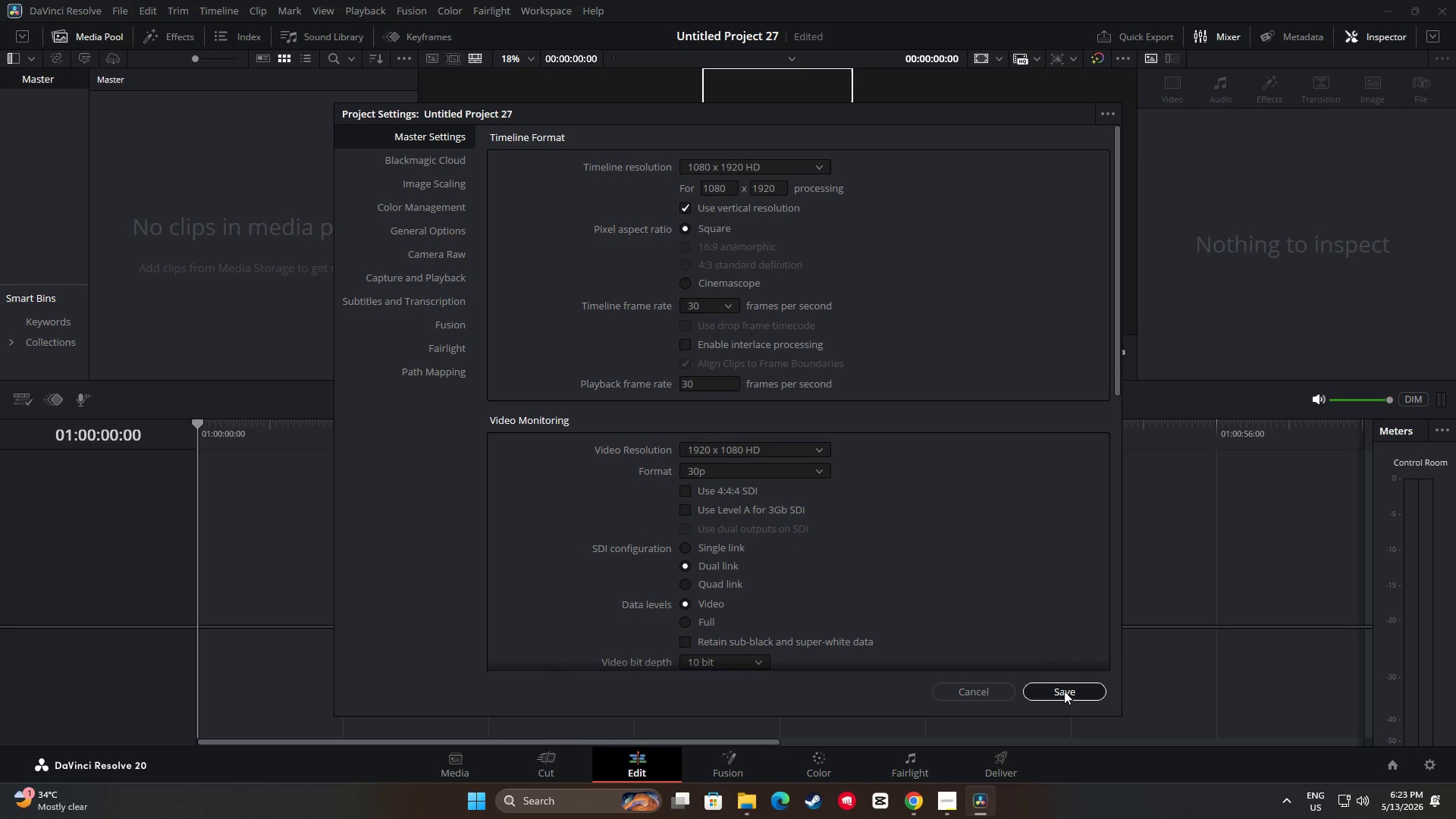 
left_click([1064, 691])
 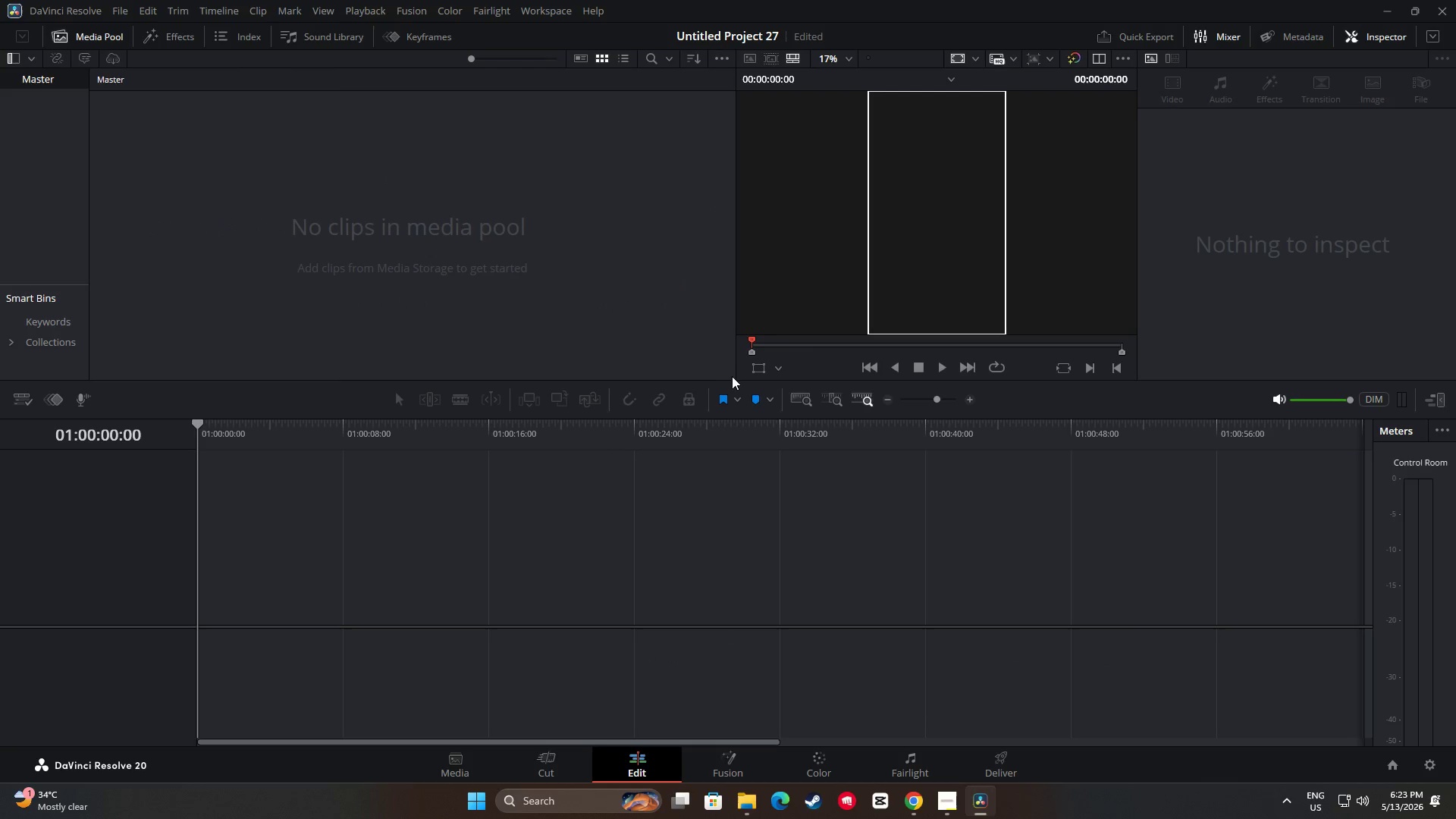 
left_click_drag(start_coordinate=[736, 360], to_coordinate=[639, 356])
 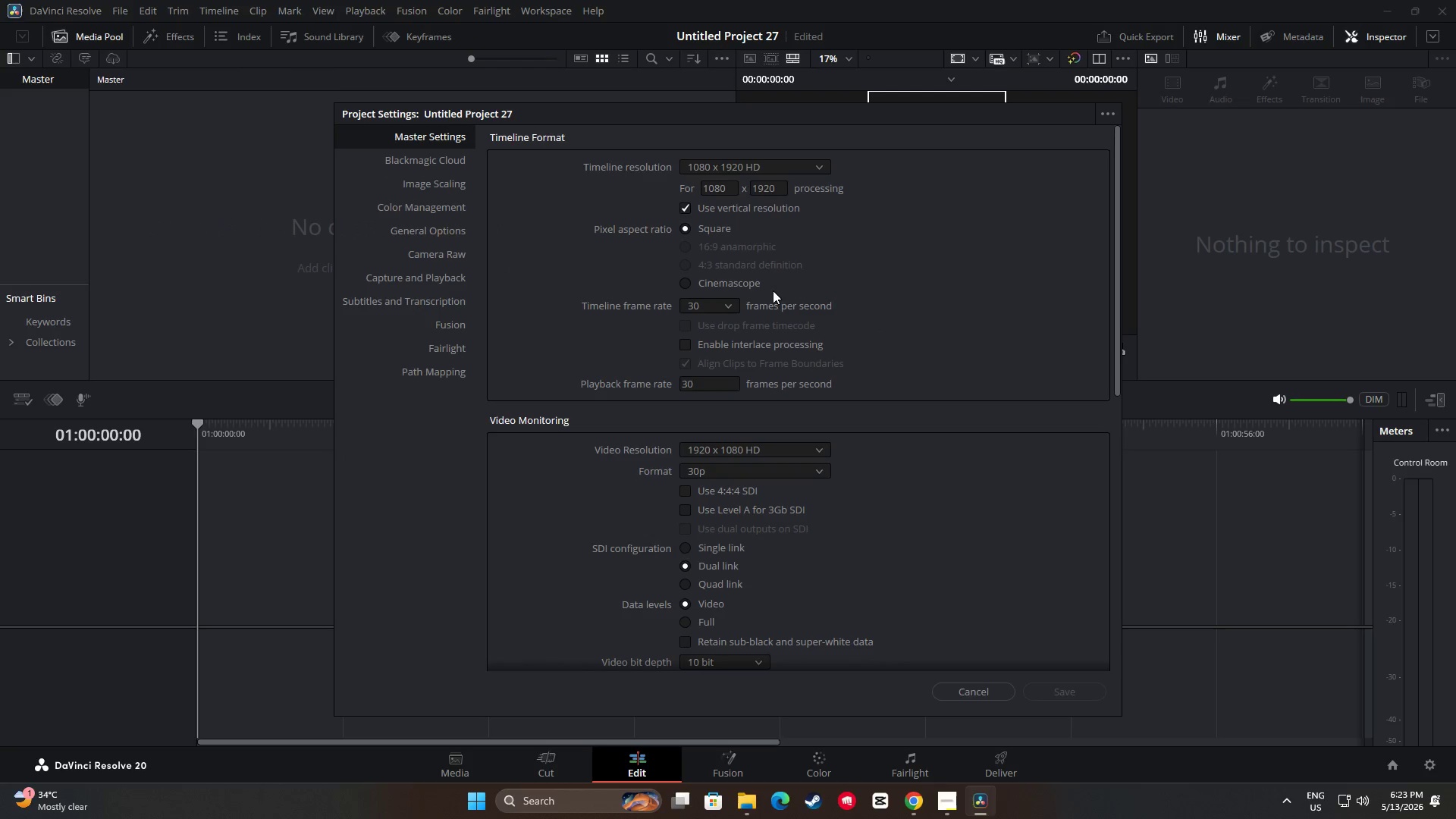 
wait(10.49)
 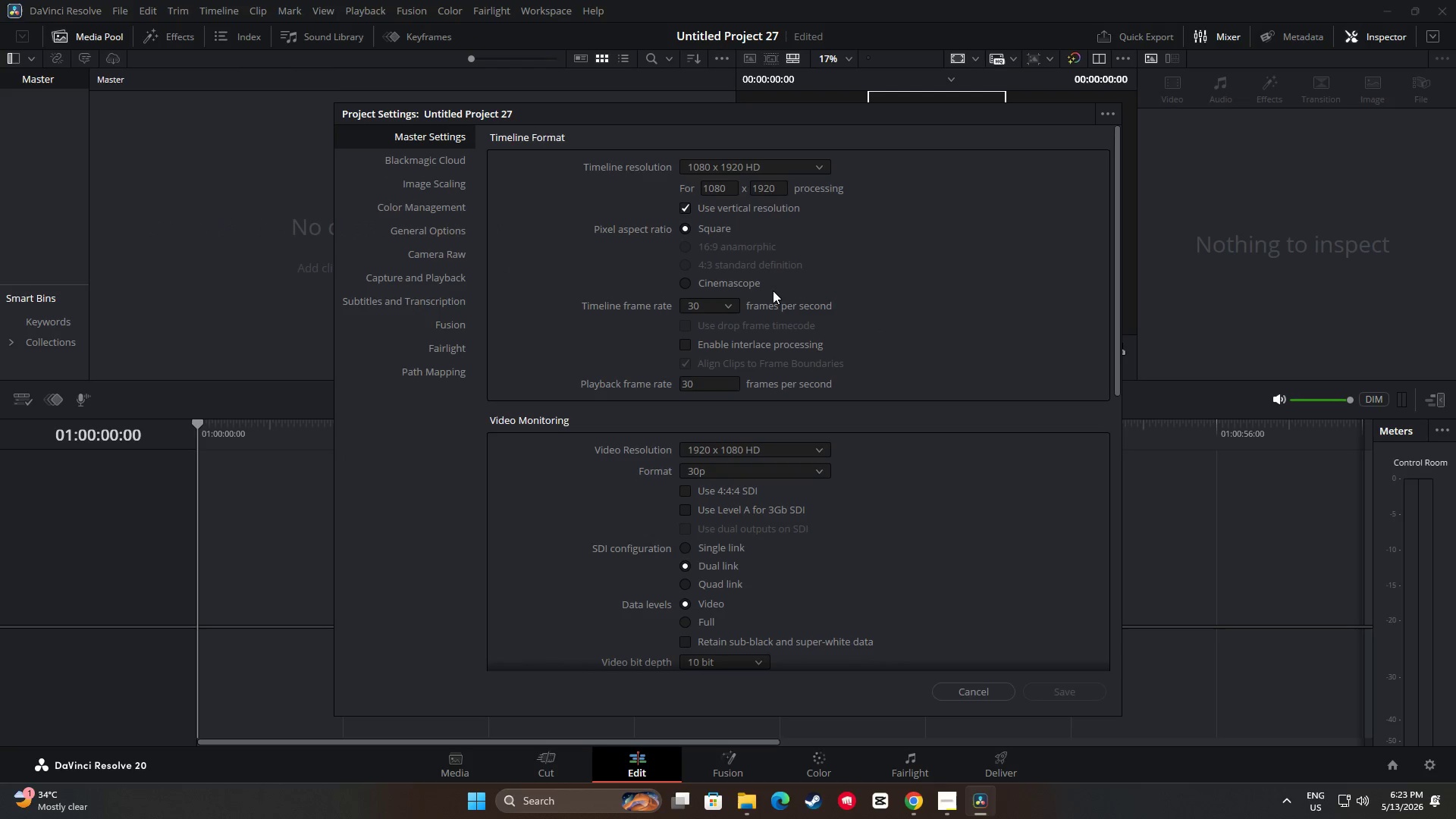 
left_click([972, 692])
 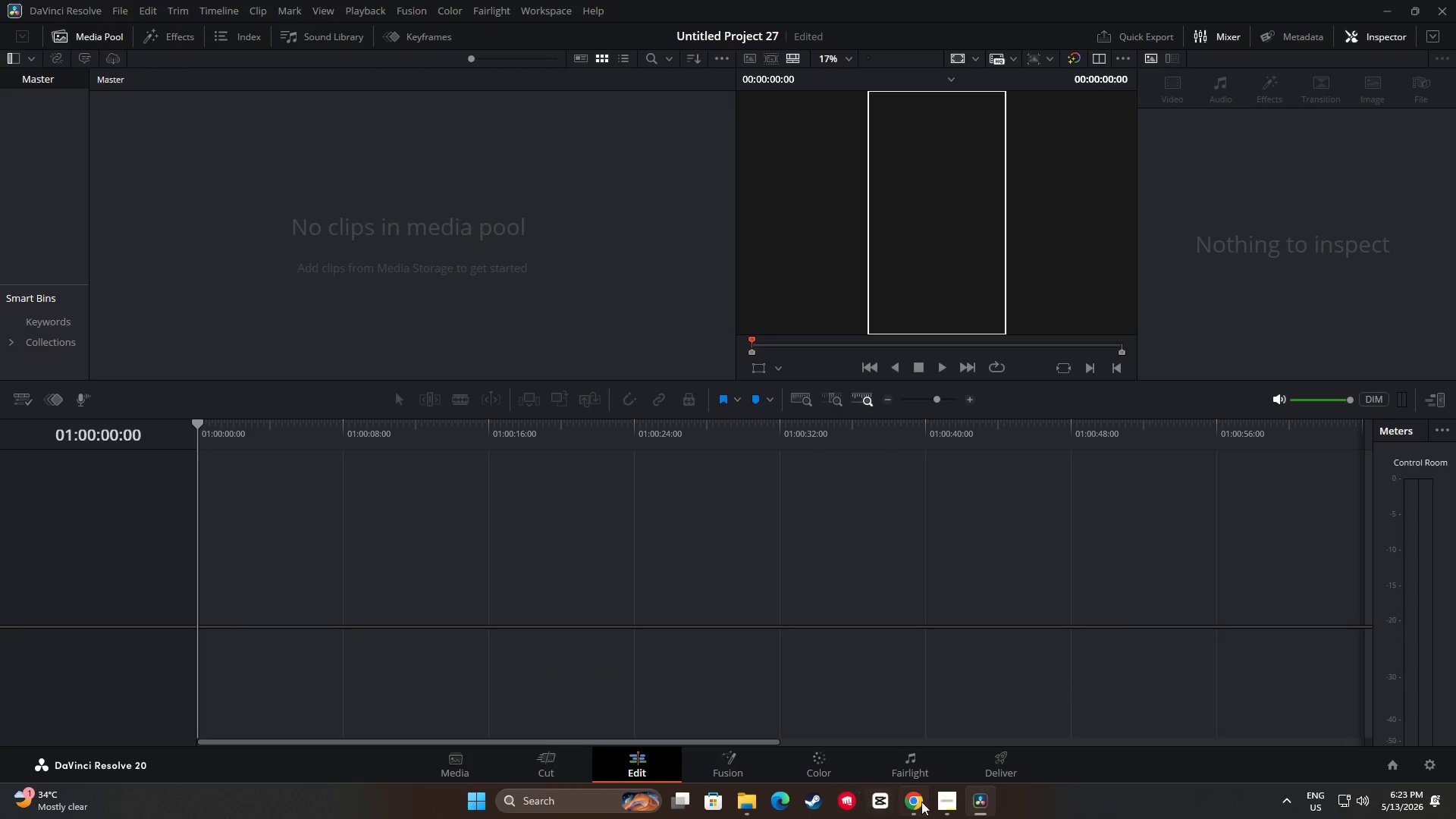 
left_click([923, 802])
 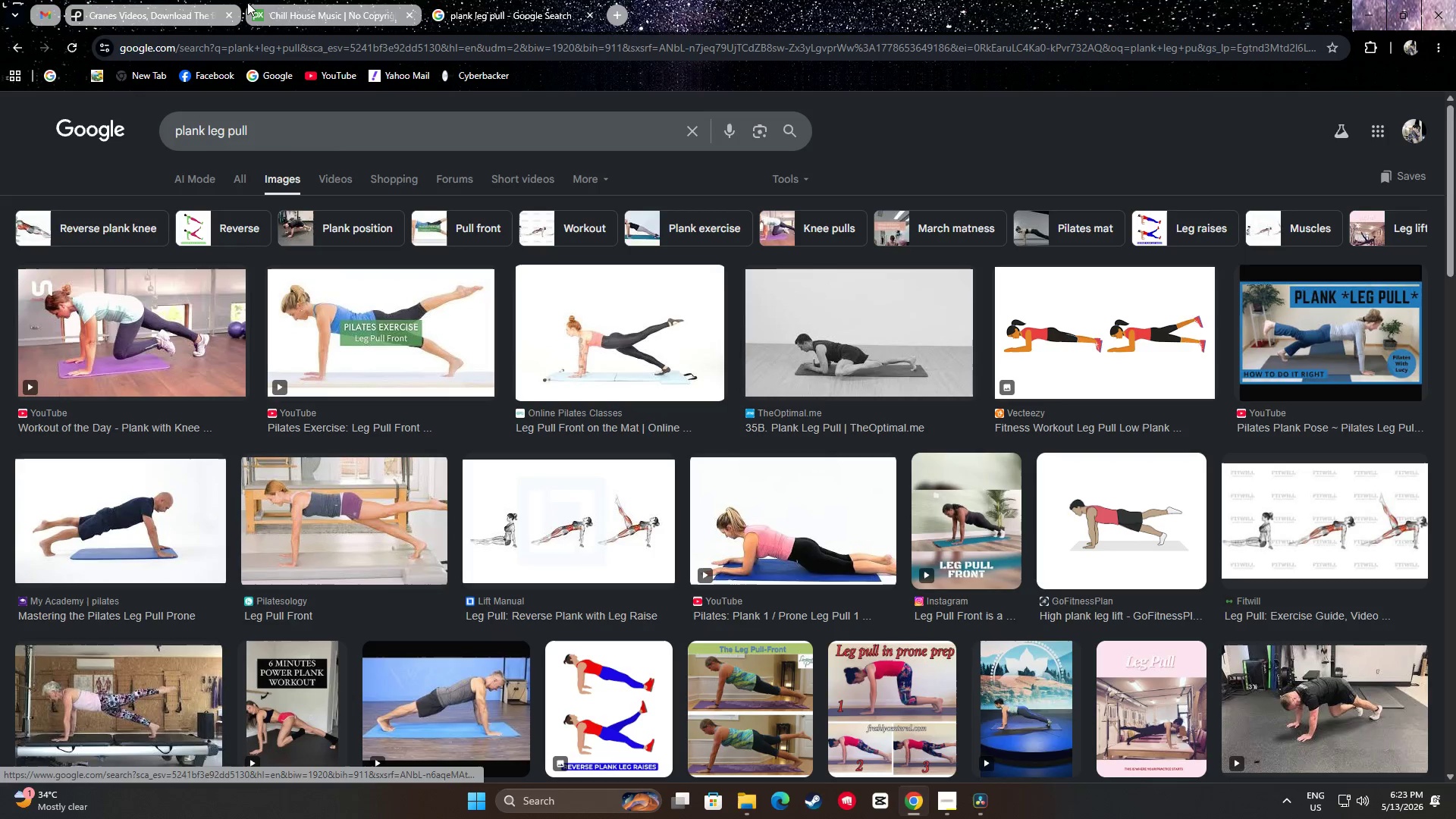 
left_click([184, 0])
 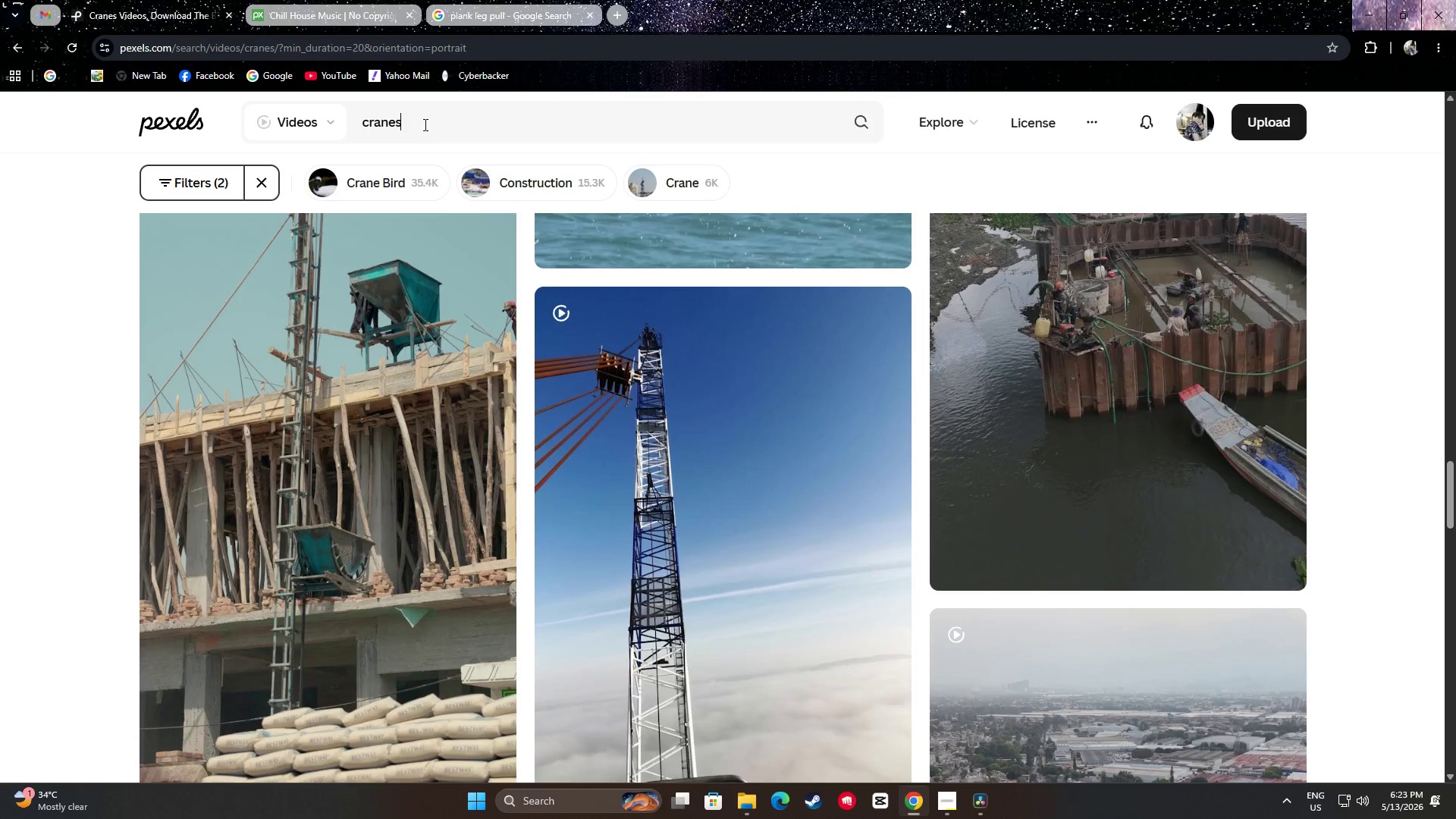 
double_click([424, 124])
 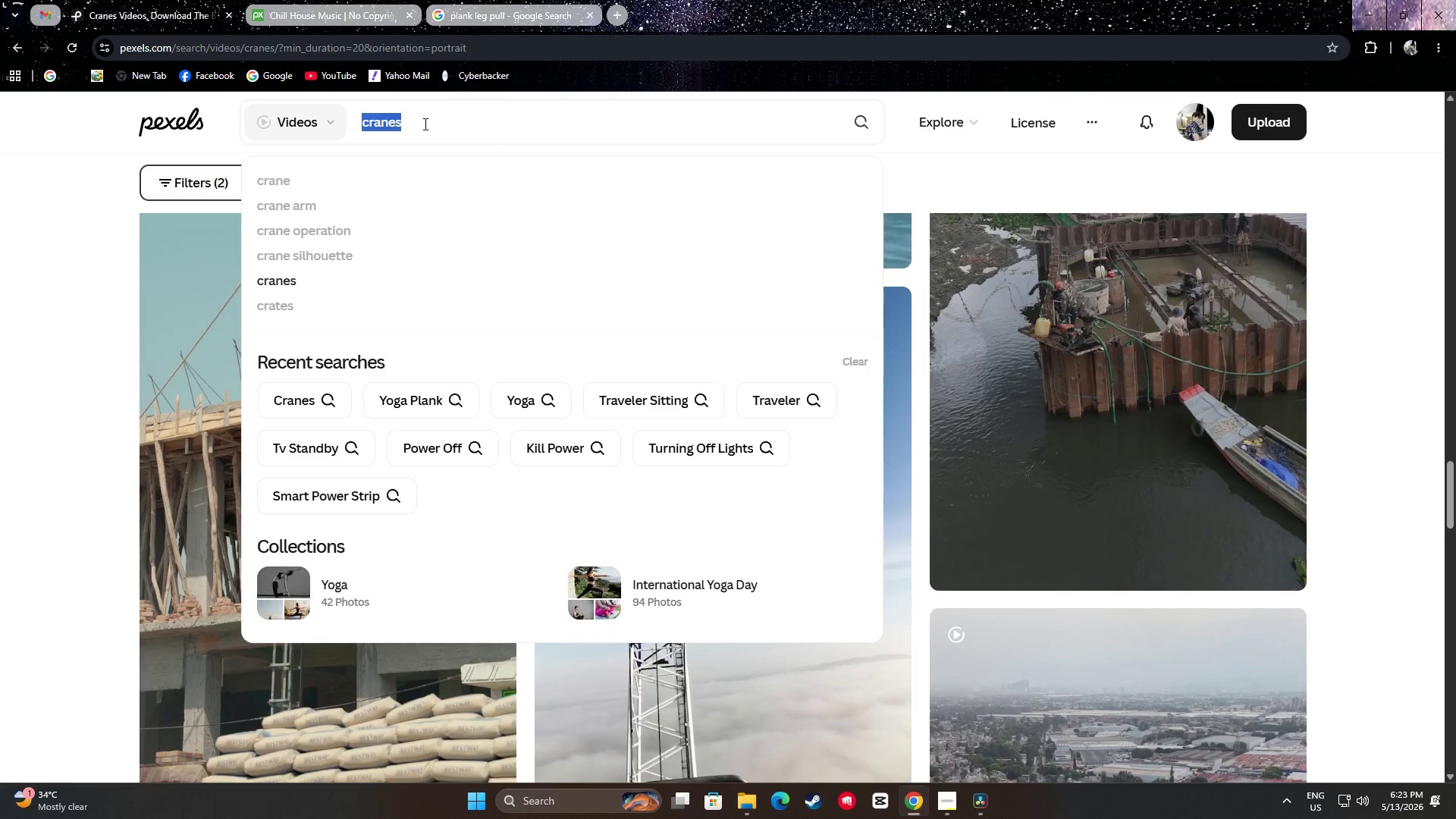 
triple_click([423, 124])
 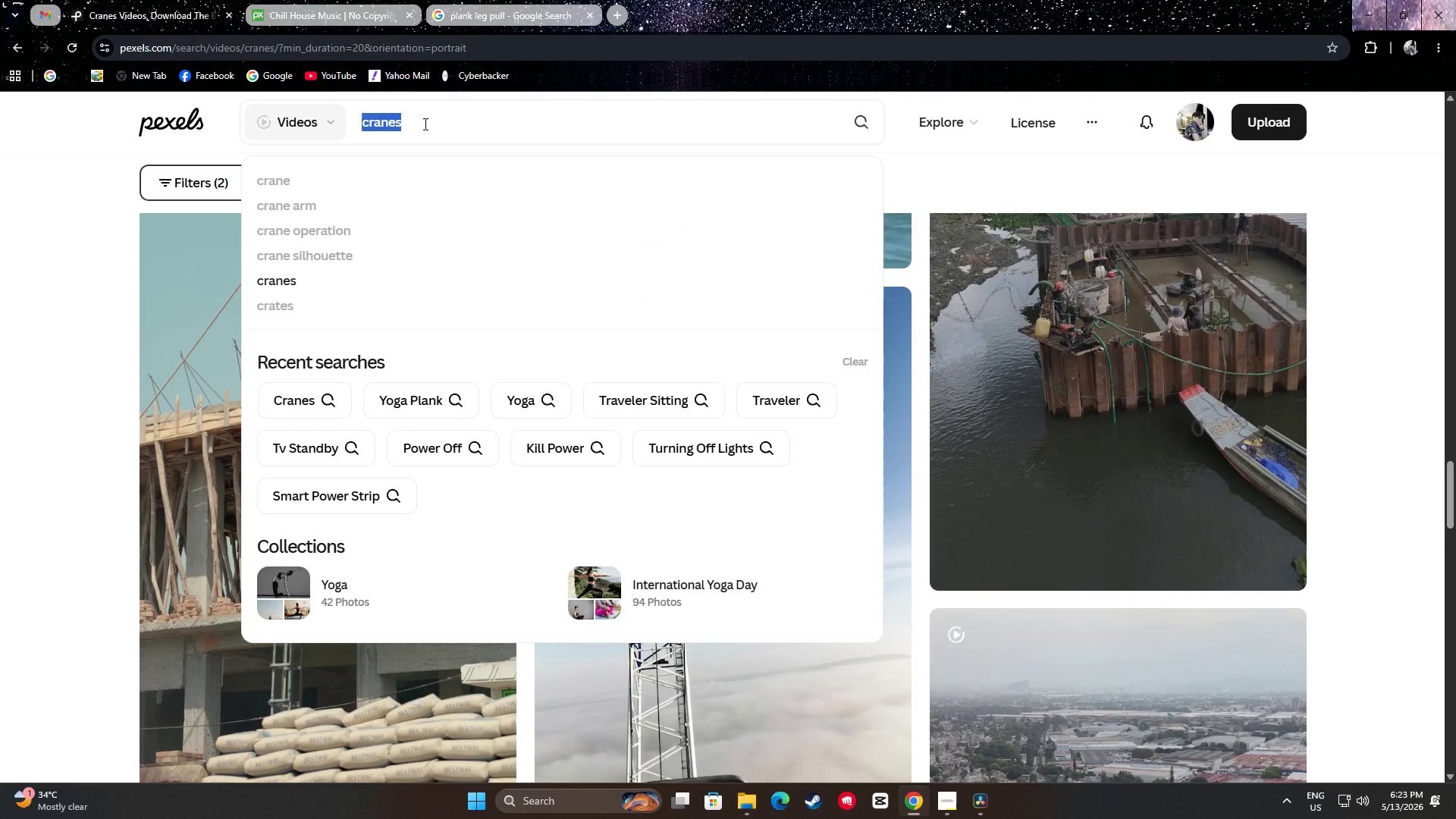 
type(bees)
 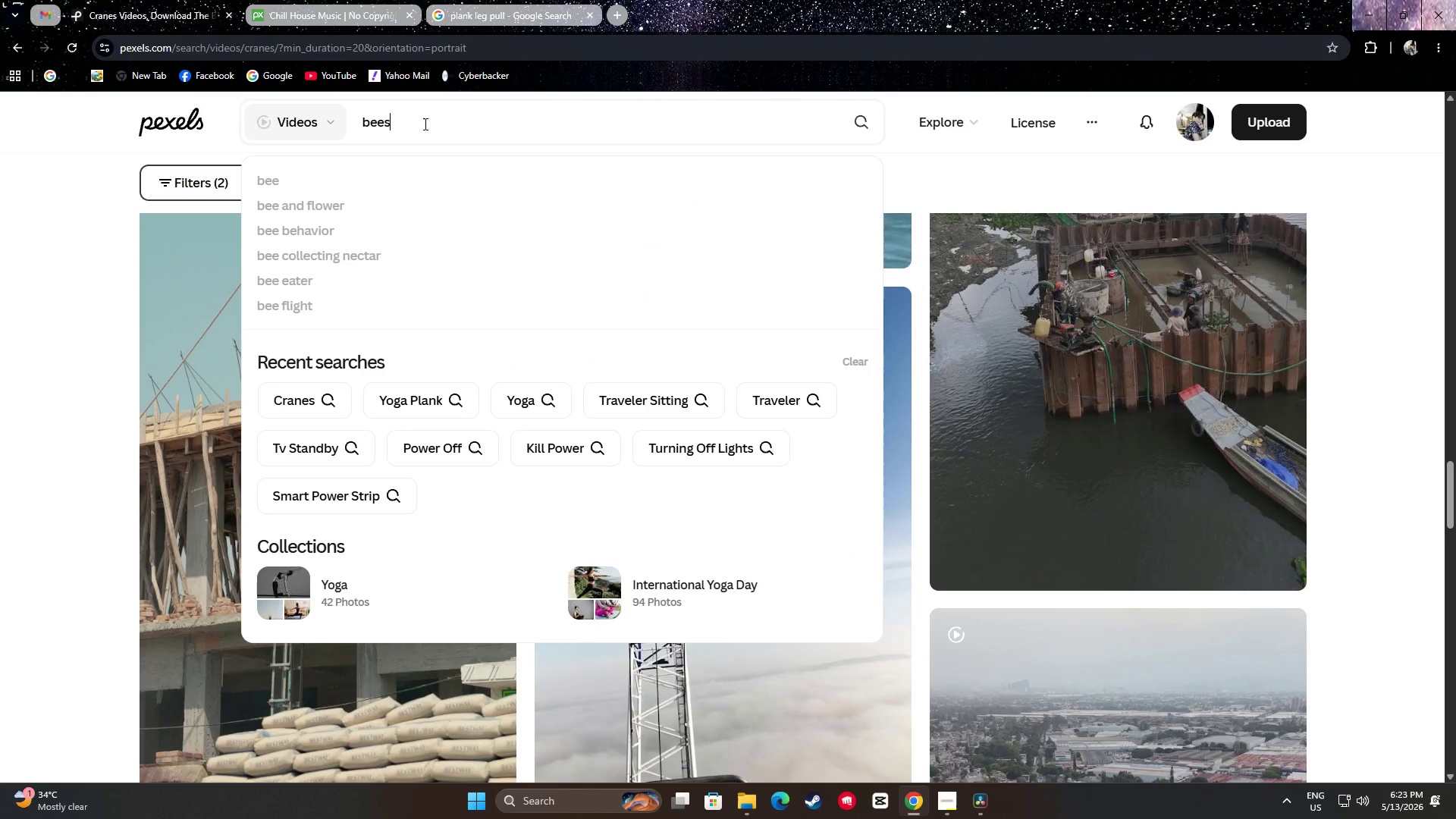 
key(Enter)
 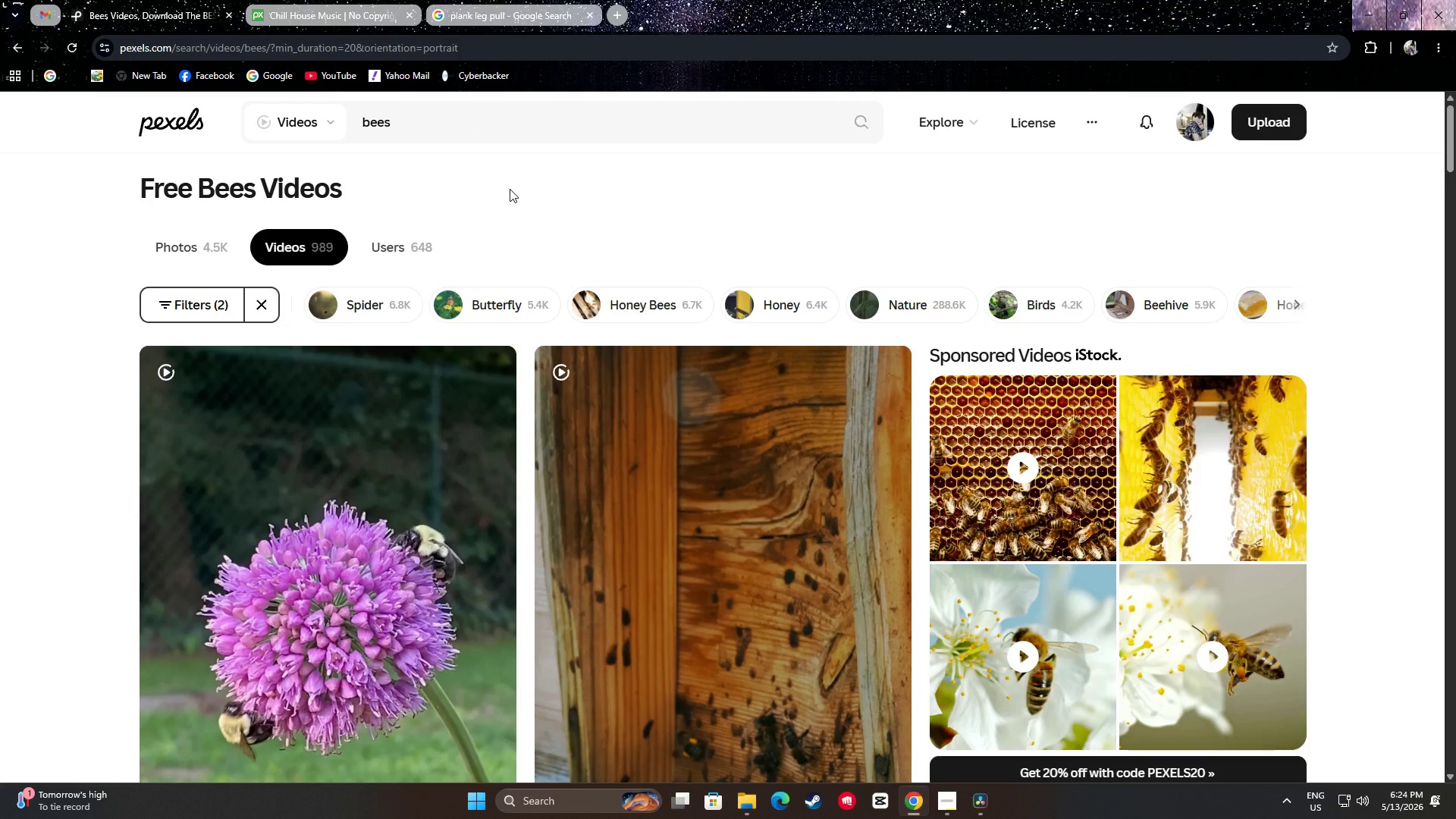 
wait(26.05)
 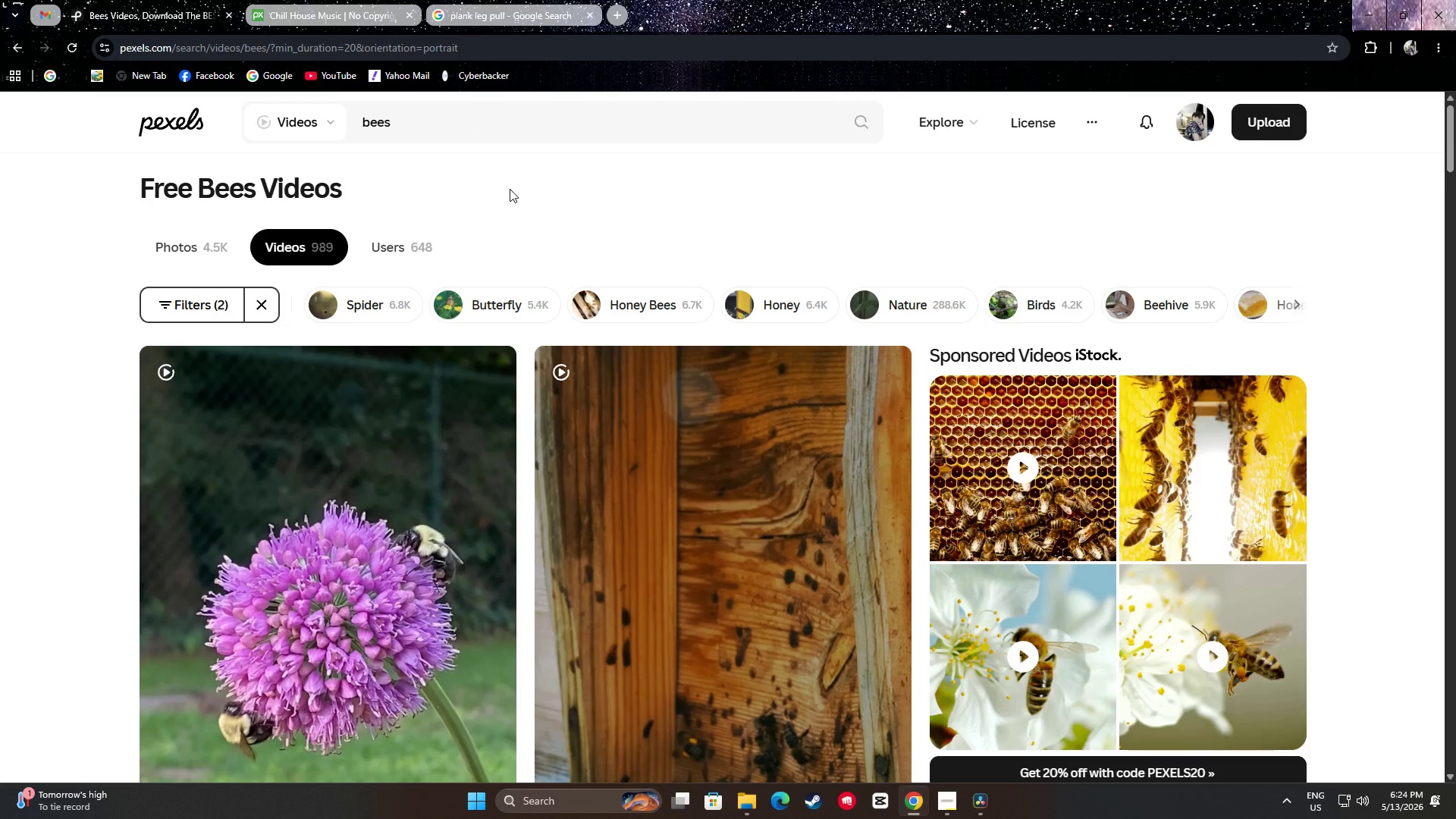 
scroll: coordinate [361, 463], scroll_direction: down, amount: 13.0
 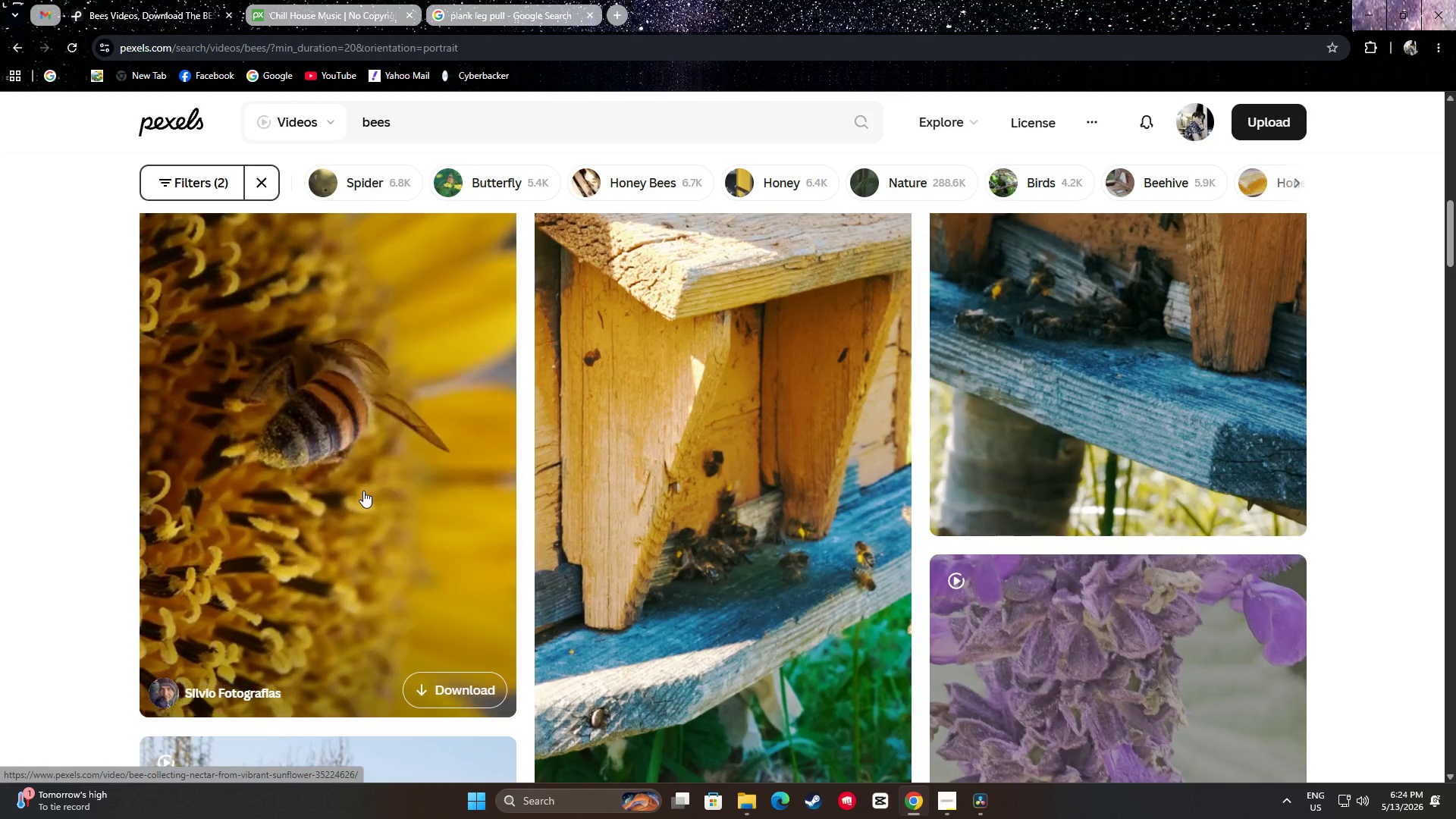 
wait(8.21)
 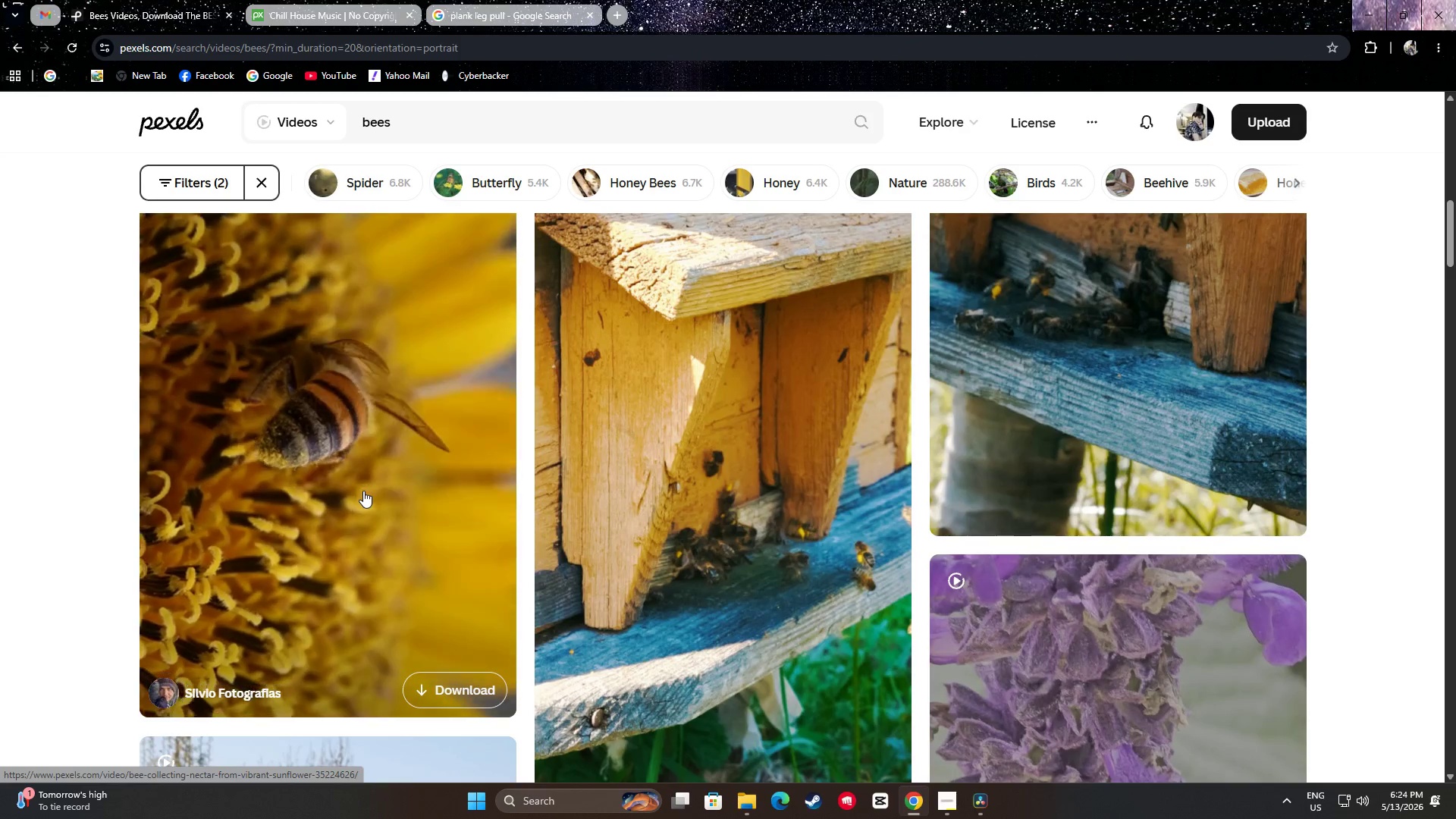 
scroll: coordinate [383, 463], scroll_direction: down, amount: 3.0
 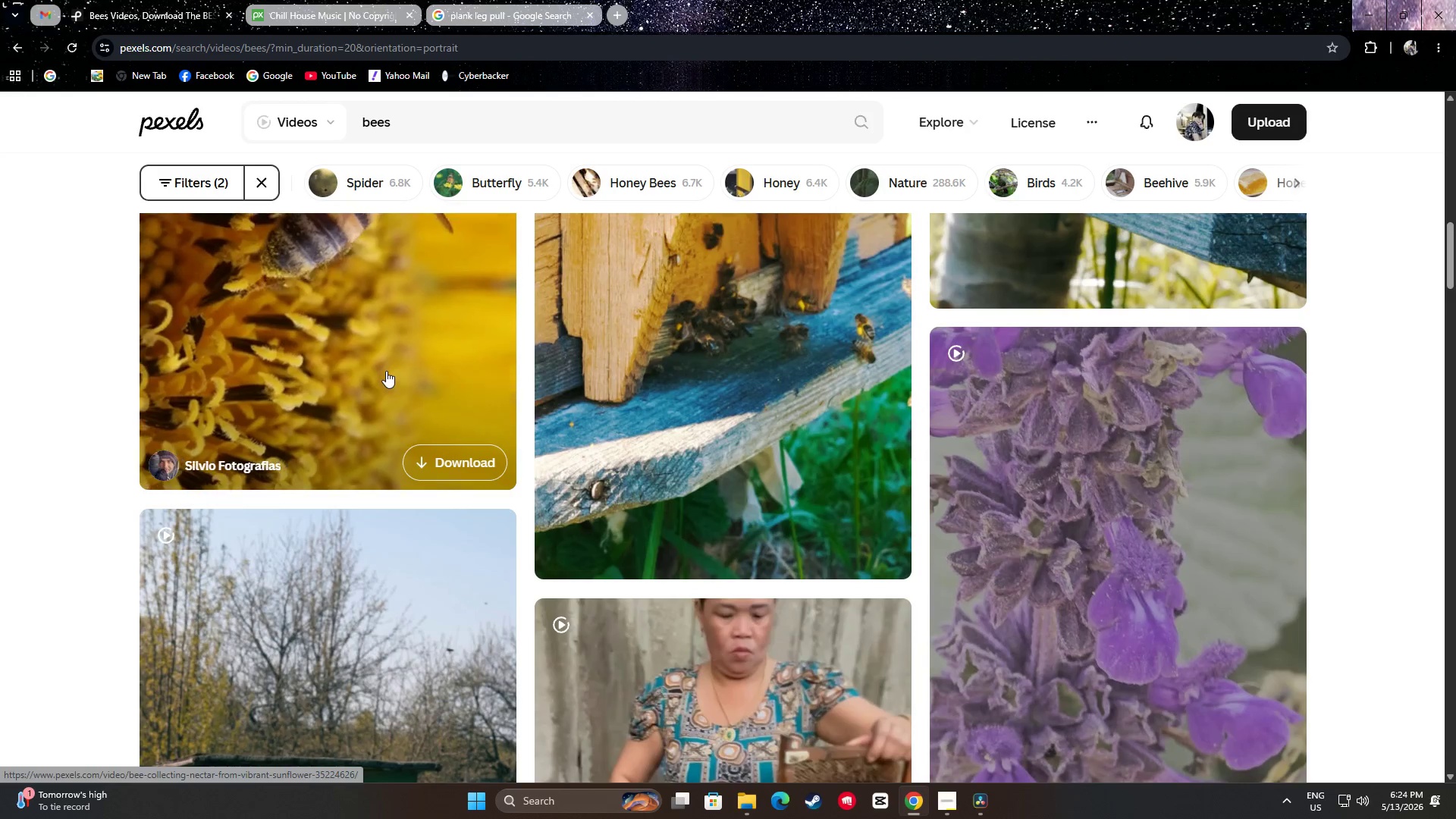 
scroll: coordinate [744, 557], scroll_direction: up, amount: 6.0
 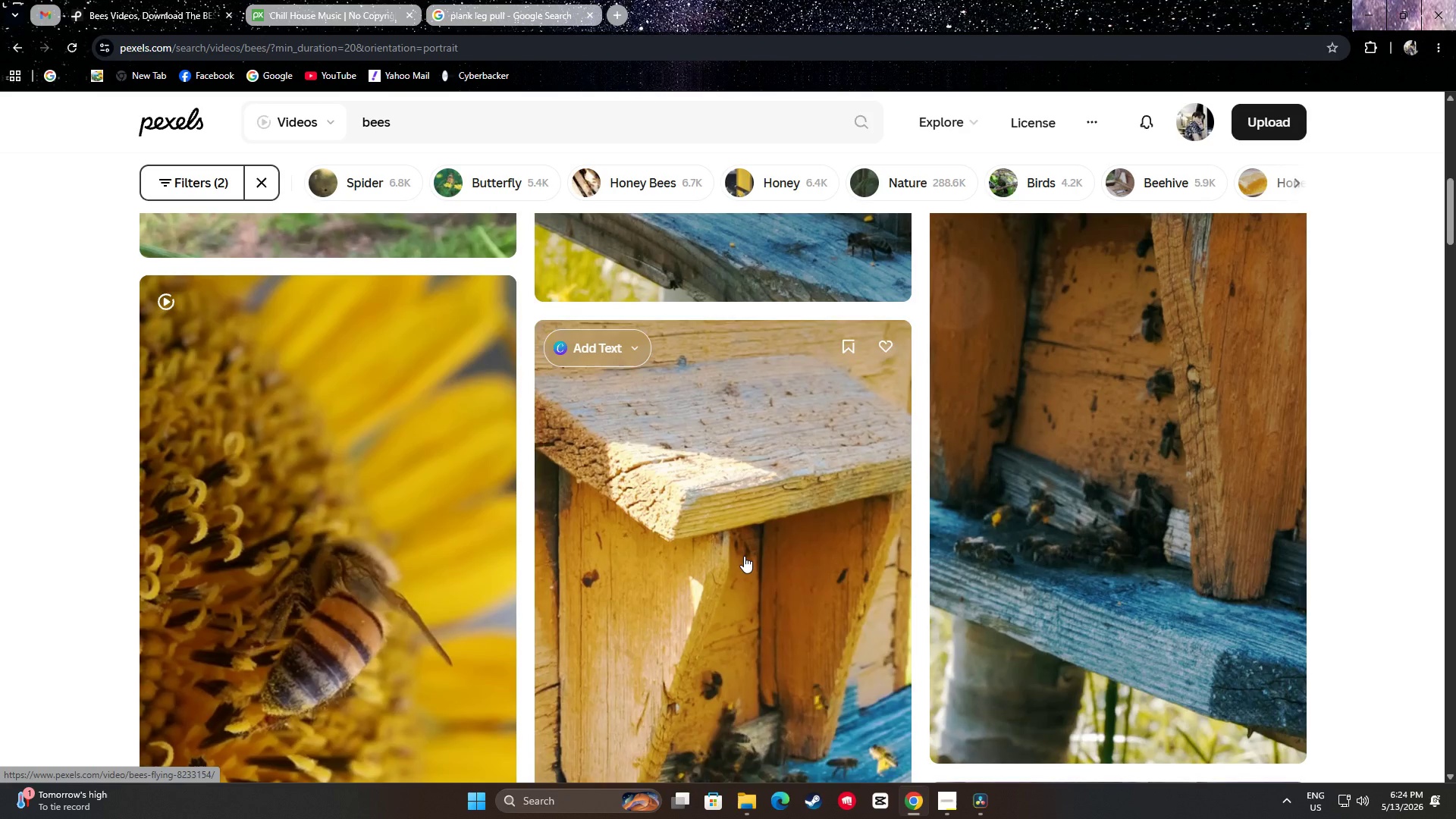 
scroll: coordinate [748, 555], scroll_direction: down, amount: 3.0
 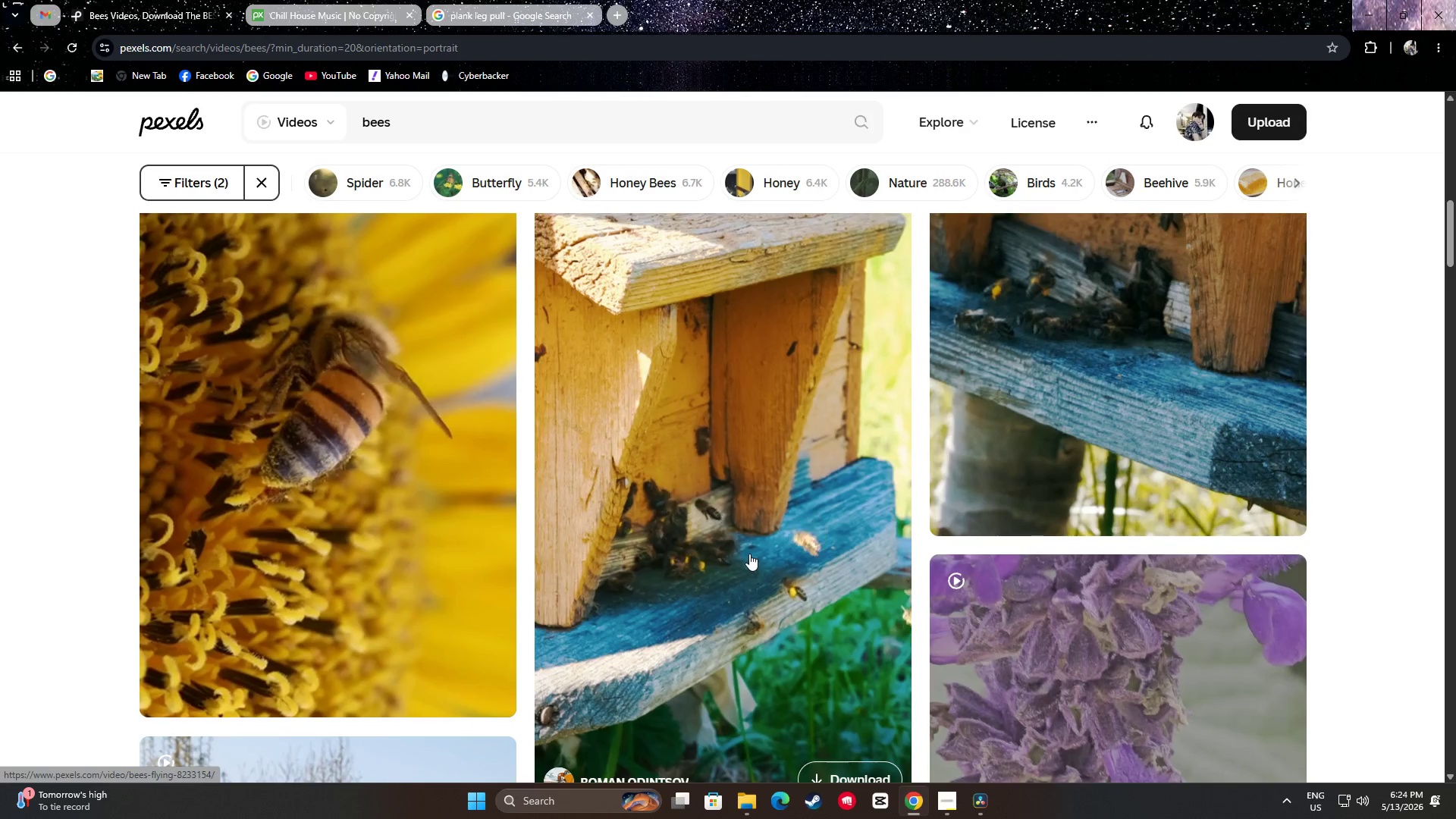 
wait(8.51)
 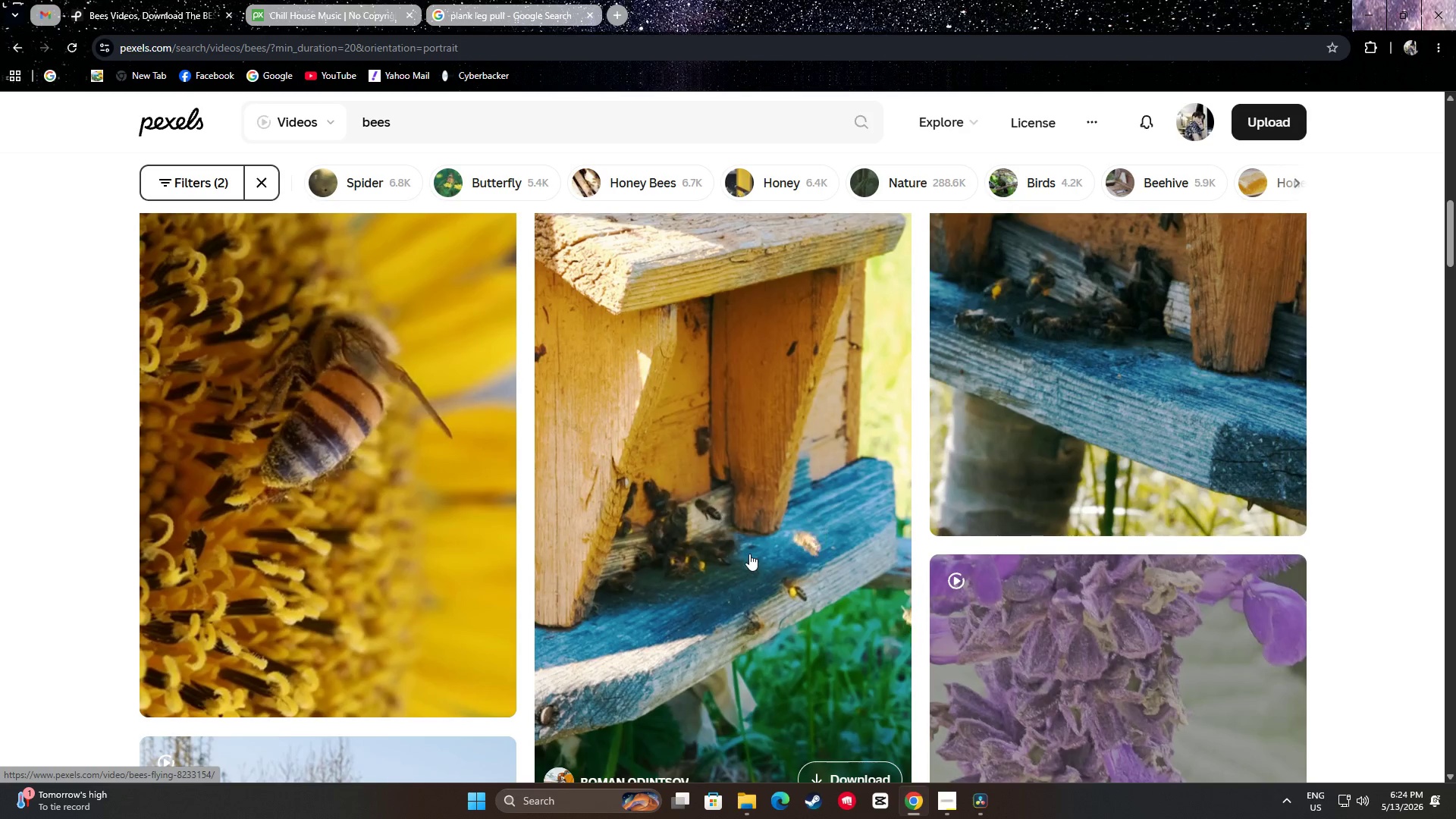 
scroll: coordinate [745, 431], scroll_direction: down, amount: 11.0
 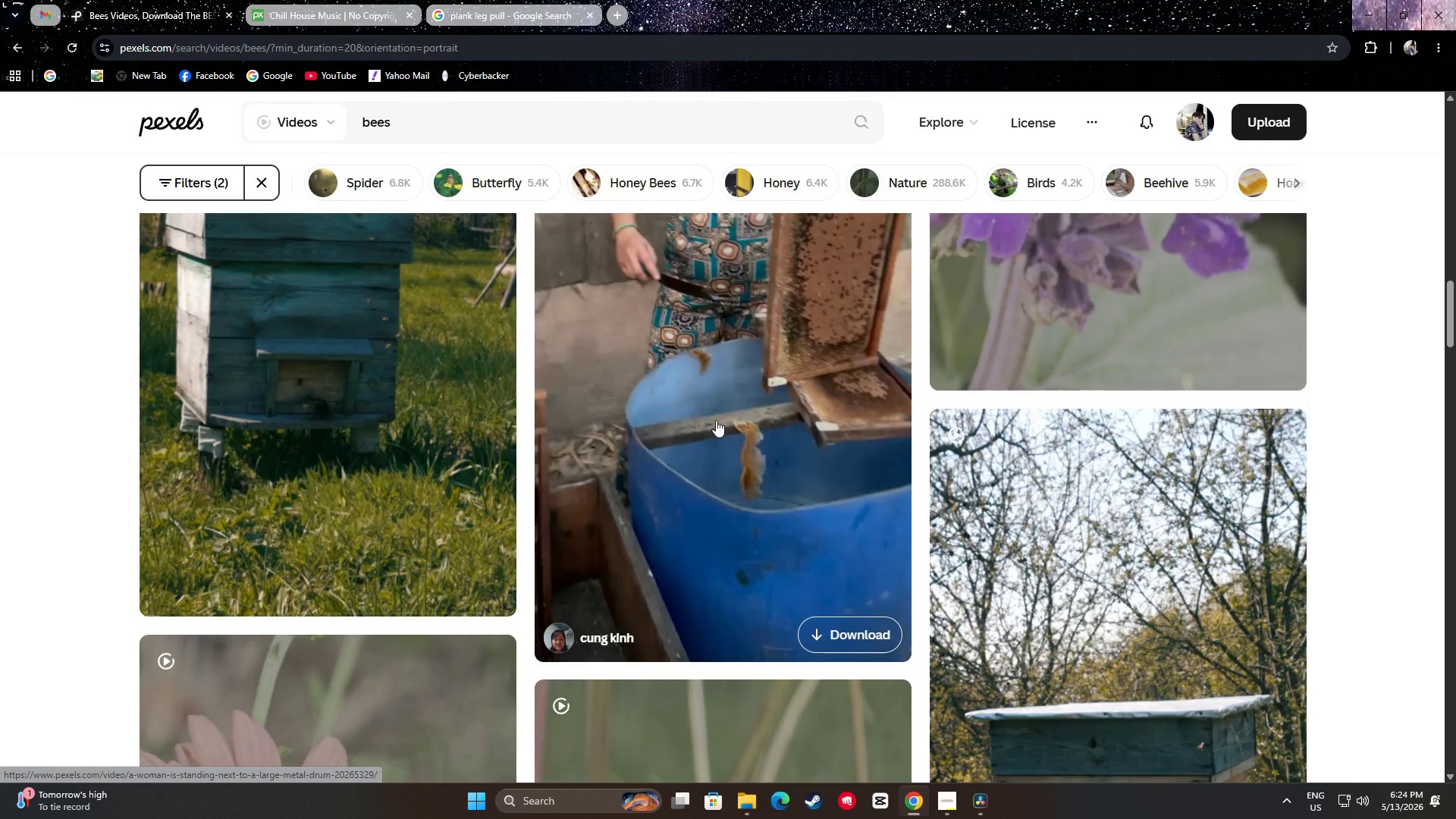 
scroll: coordinate [463, 419], scroll_direction: up, amount: 4.0
 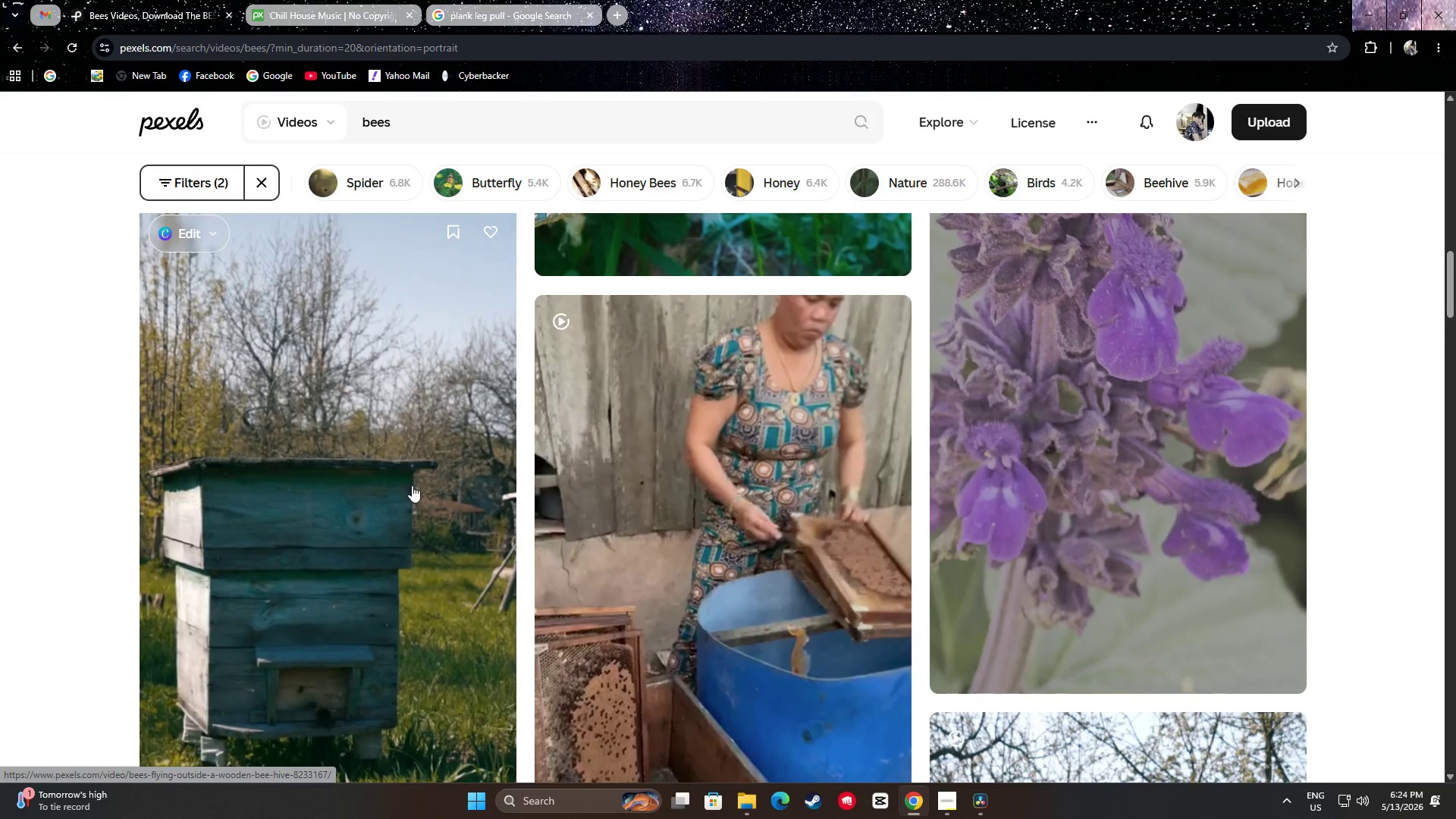 
scroll: coordinate [737, 428], scroll_direction: down, amount: 17.0
 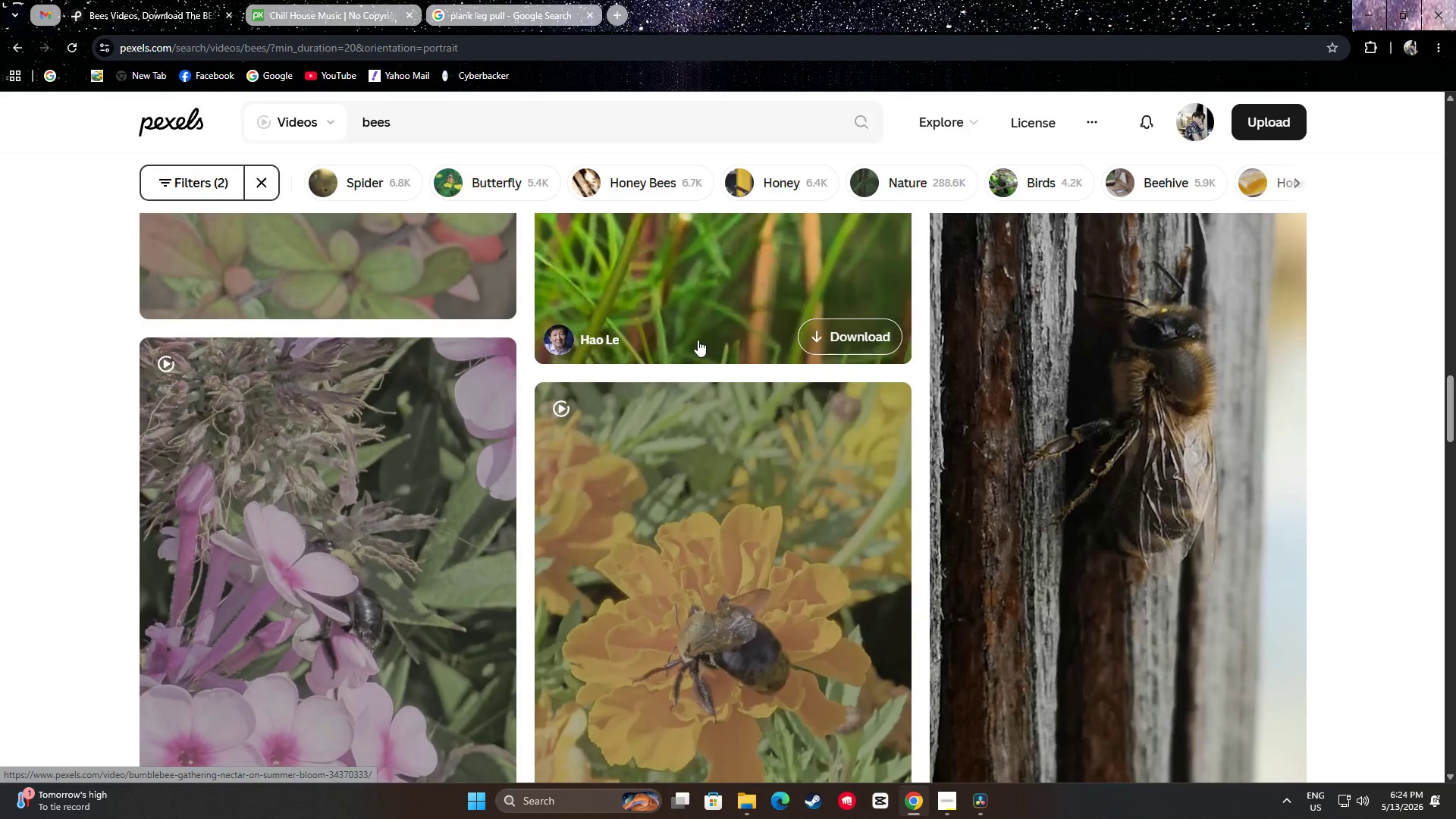 
scroll: coordinate [698, 351], scroll_direction: down, amount: 5.0
 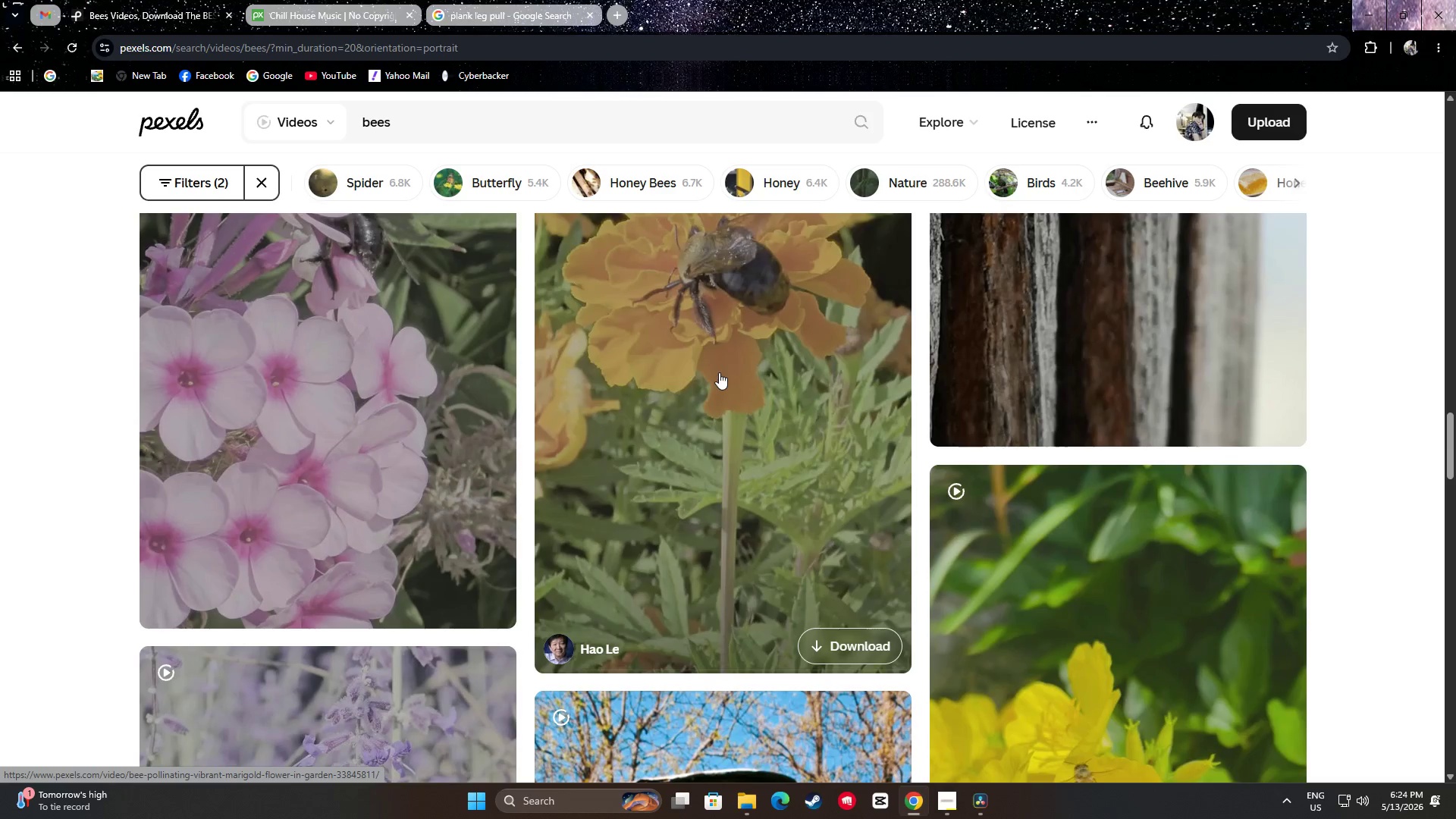 
scroll: coordinate [729, 388], scroll_direction: up, amount: 1.0
 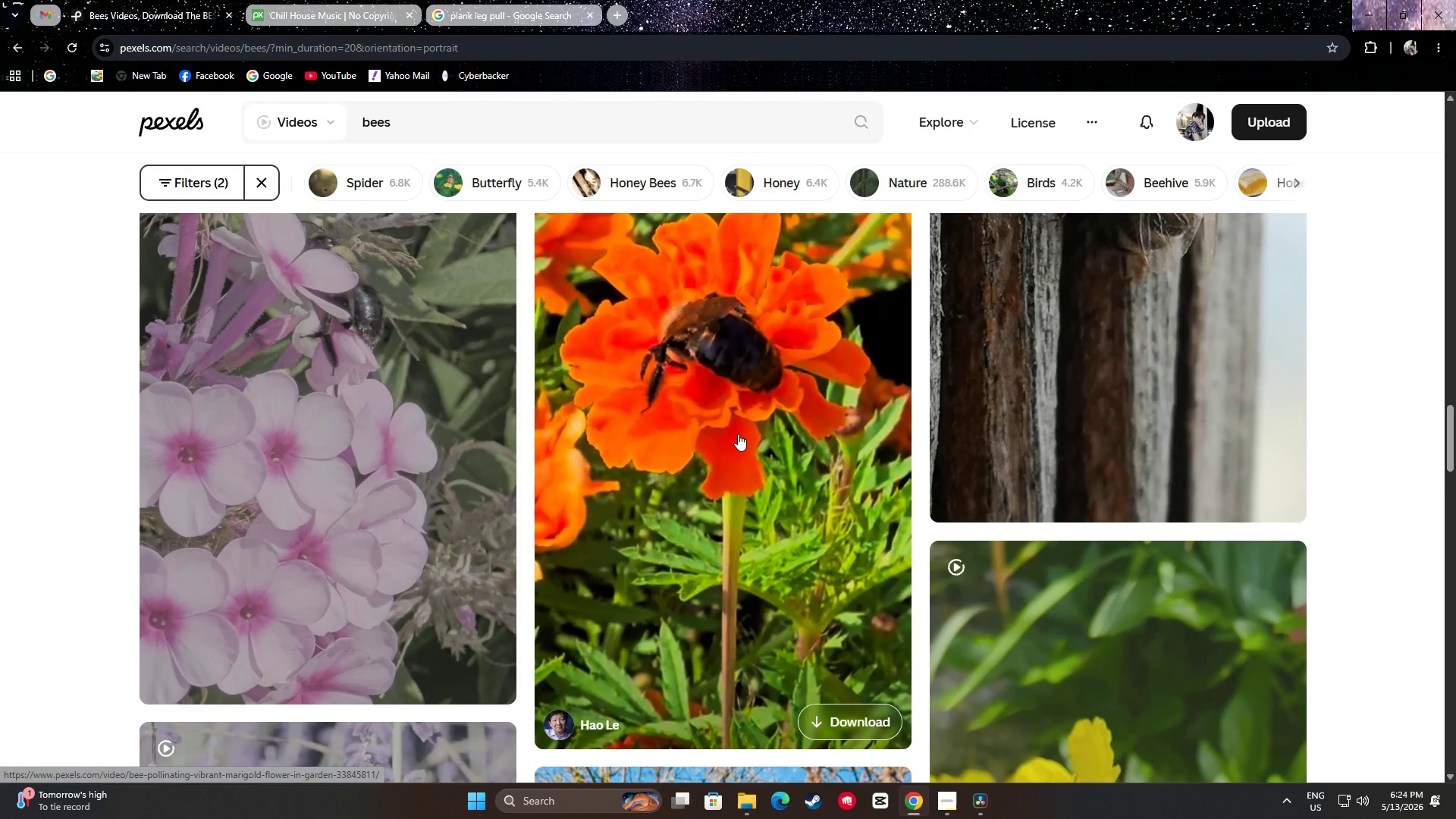 
wait(5.76)
 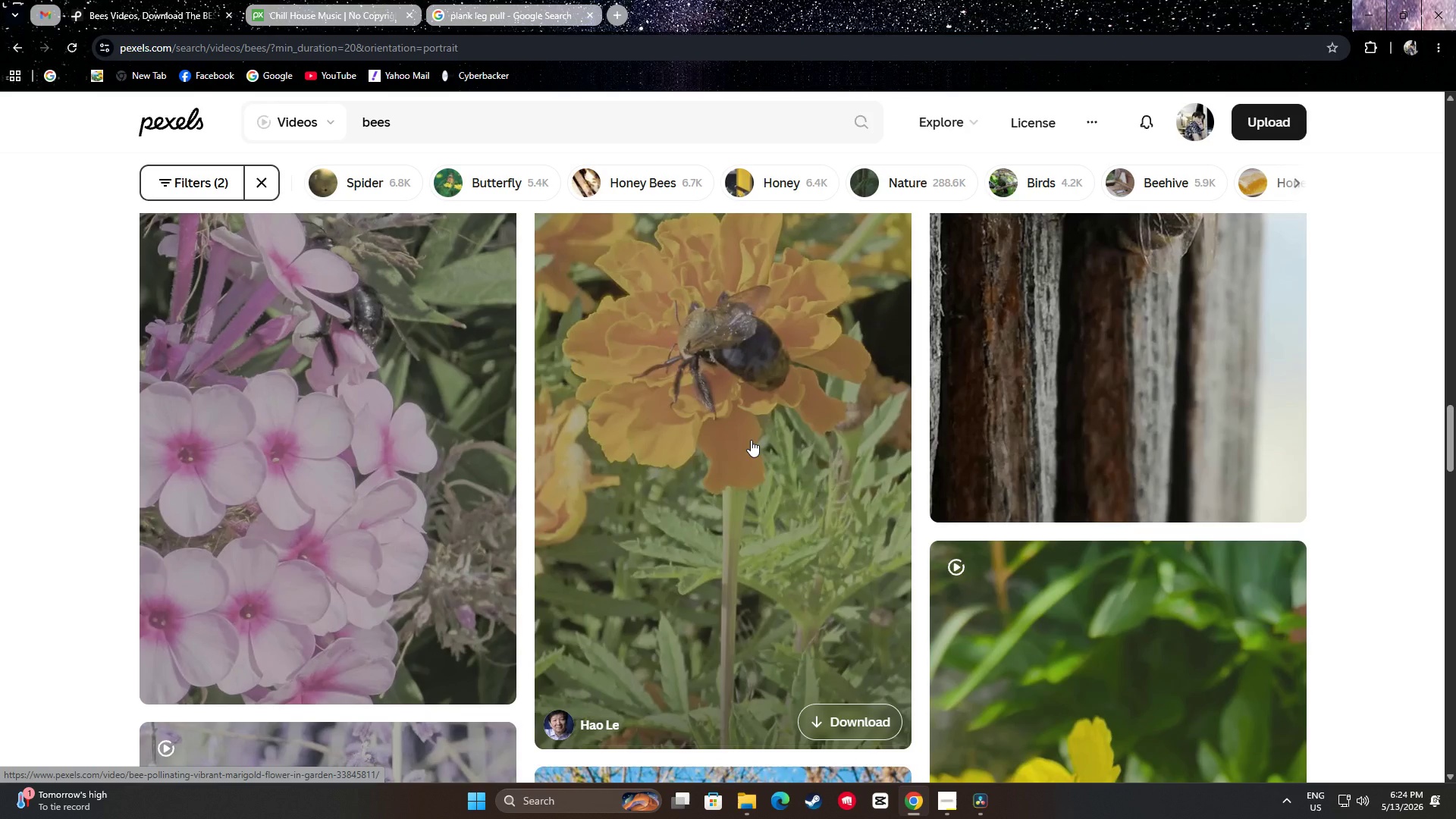 
scroll: coordinate [754, 283], scroll_direction: down, amount: 6.0
 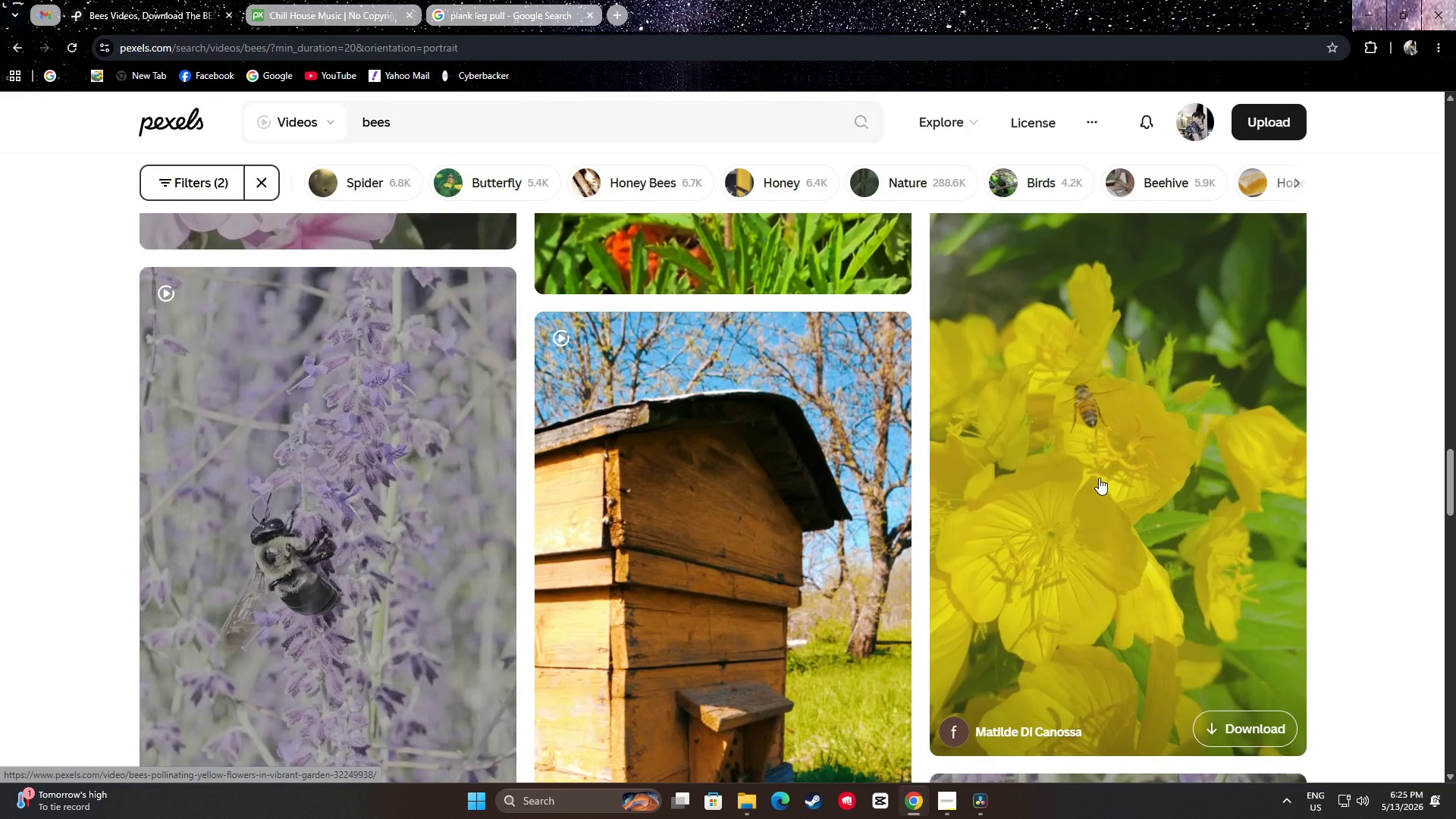 
scroll: coordinate [443, 425], scroll_direction: up, amount: 16.0
 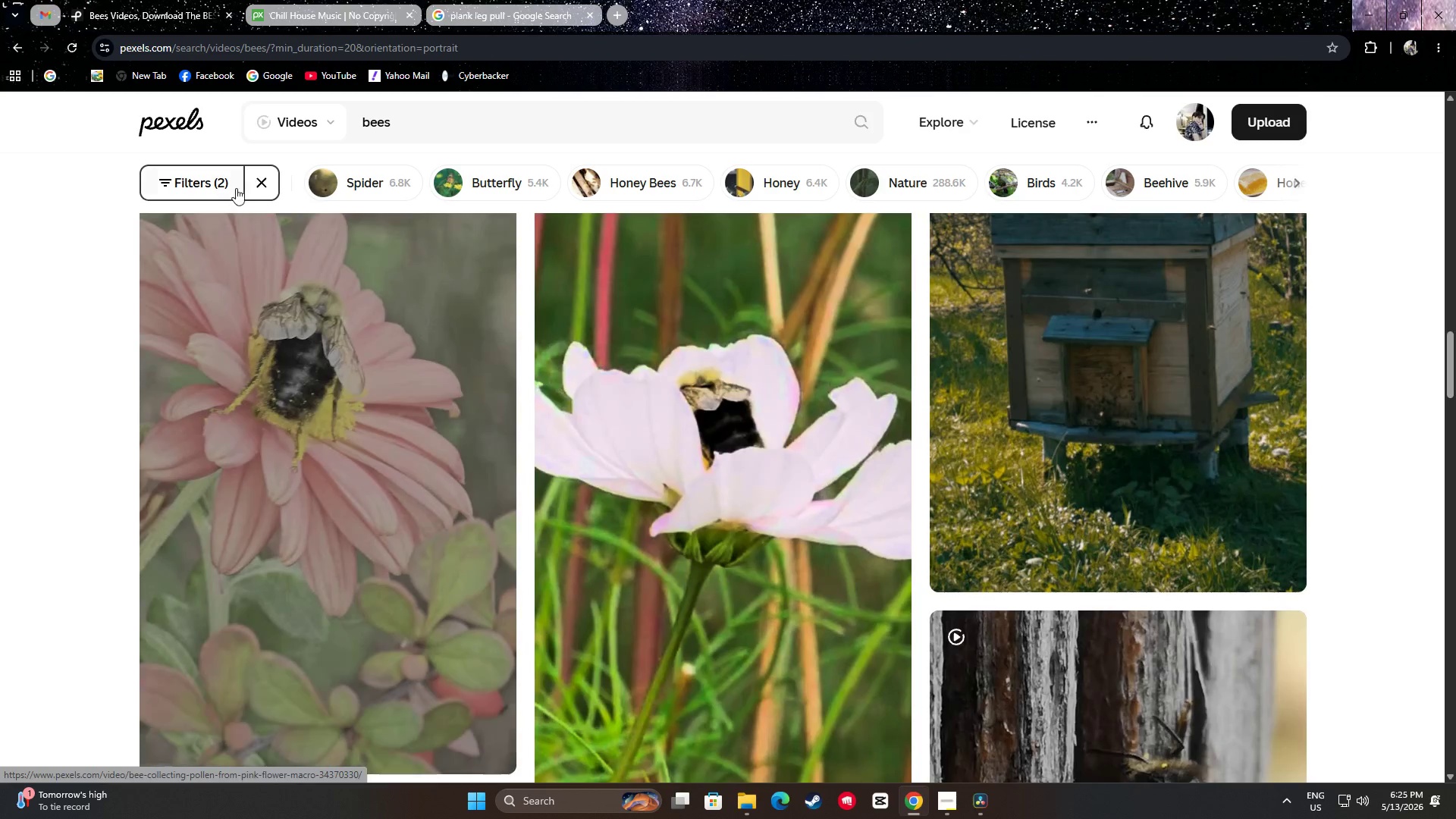 
left_click([252, 180])
 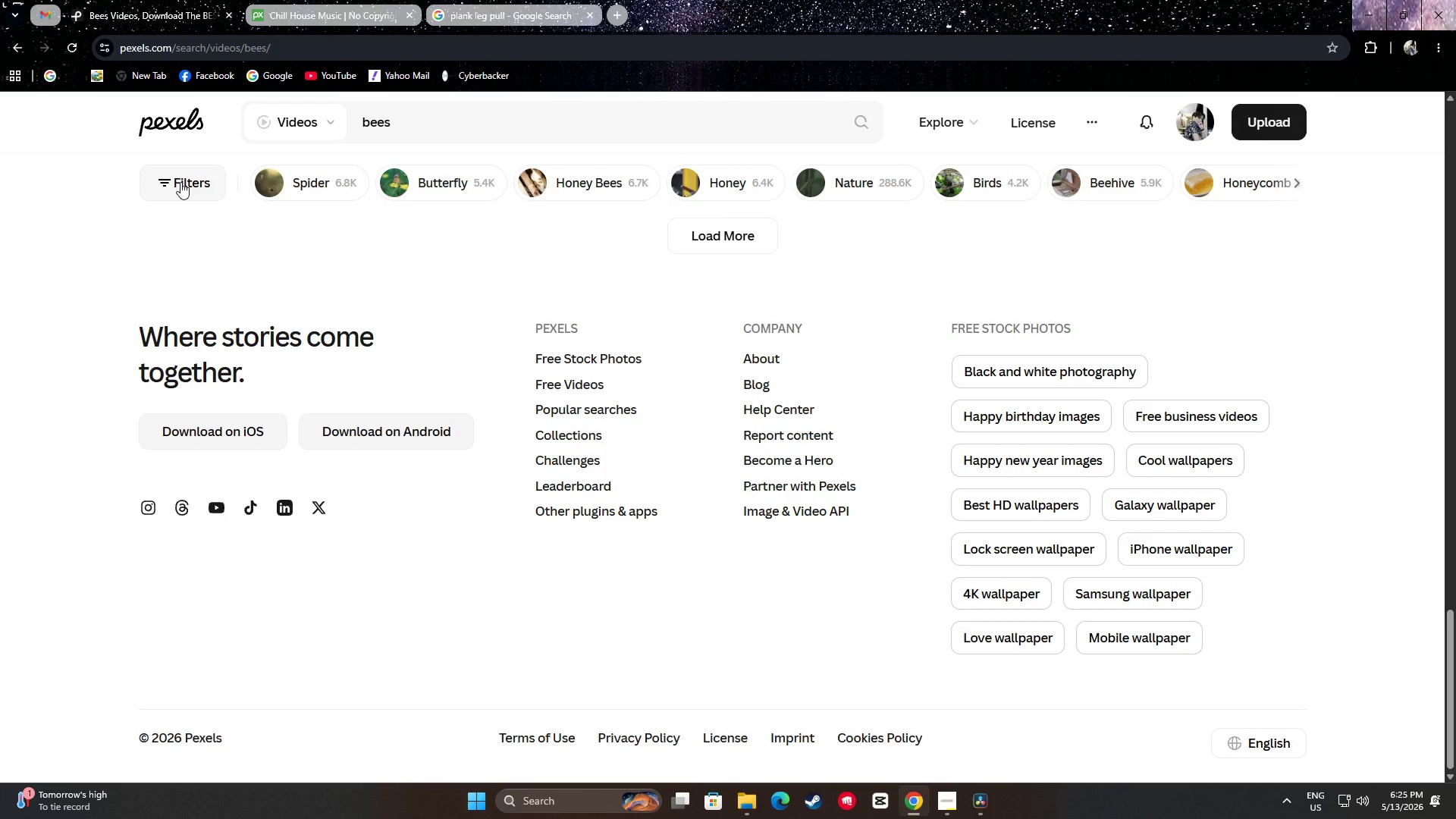 
left_click([180, 182])
 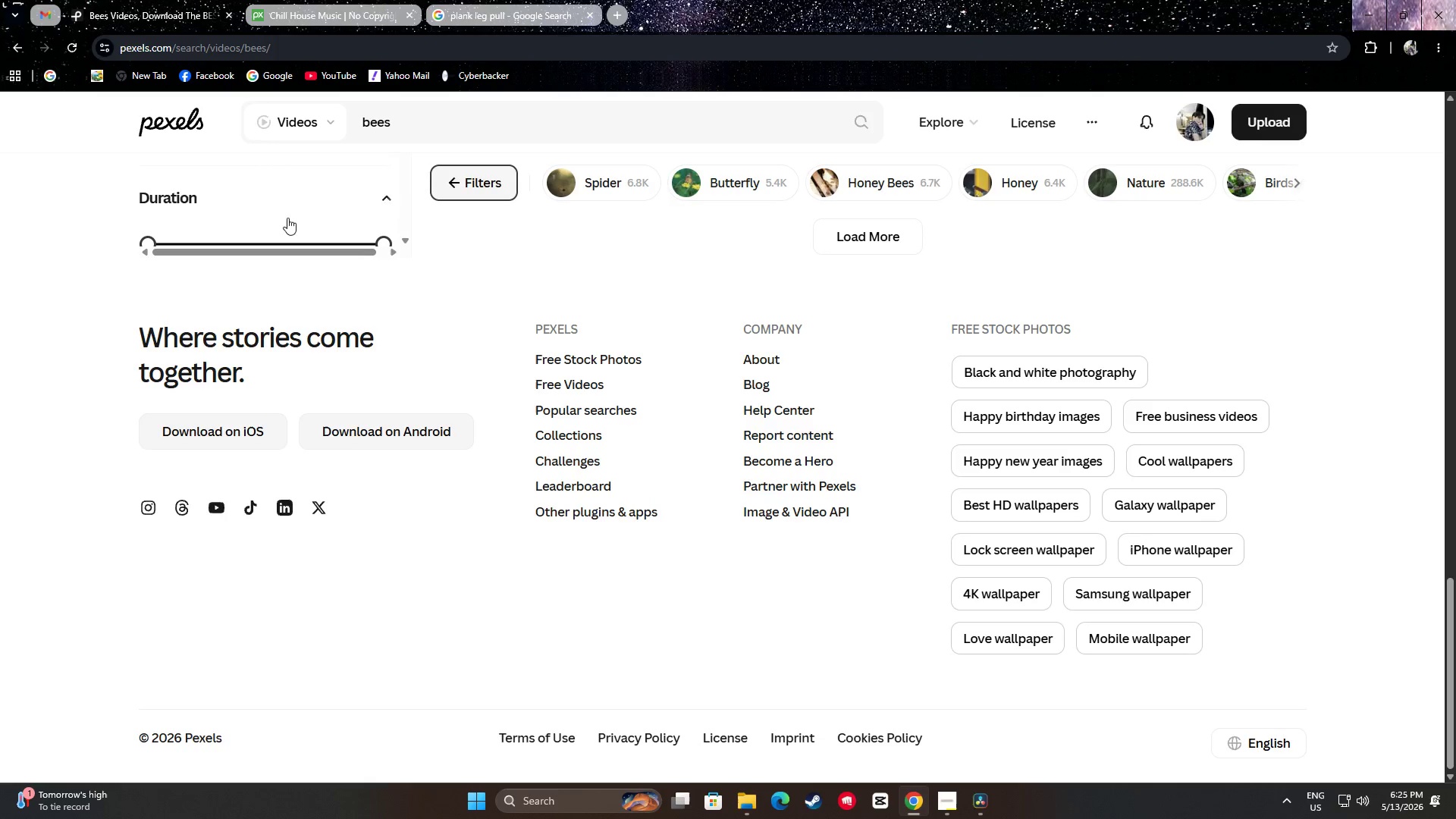 
left_click([384, 203])
 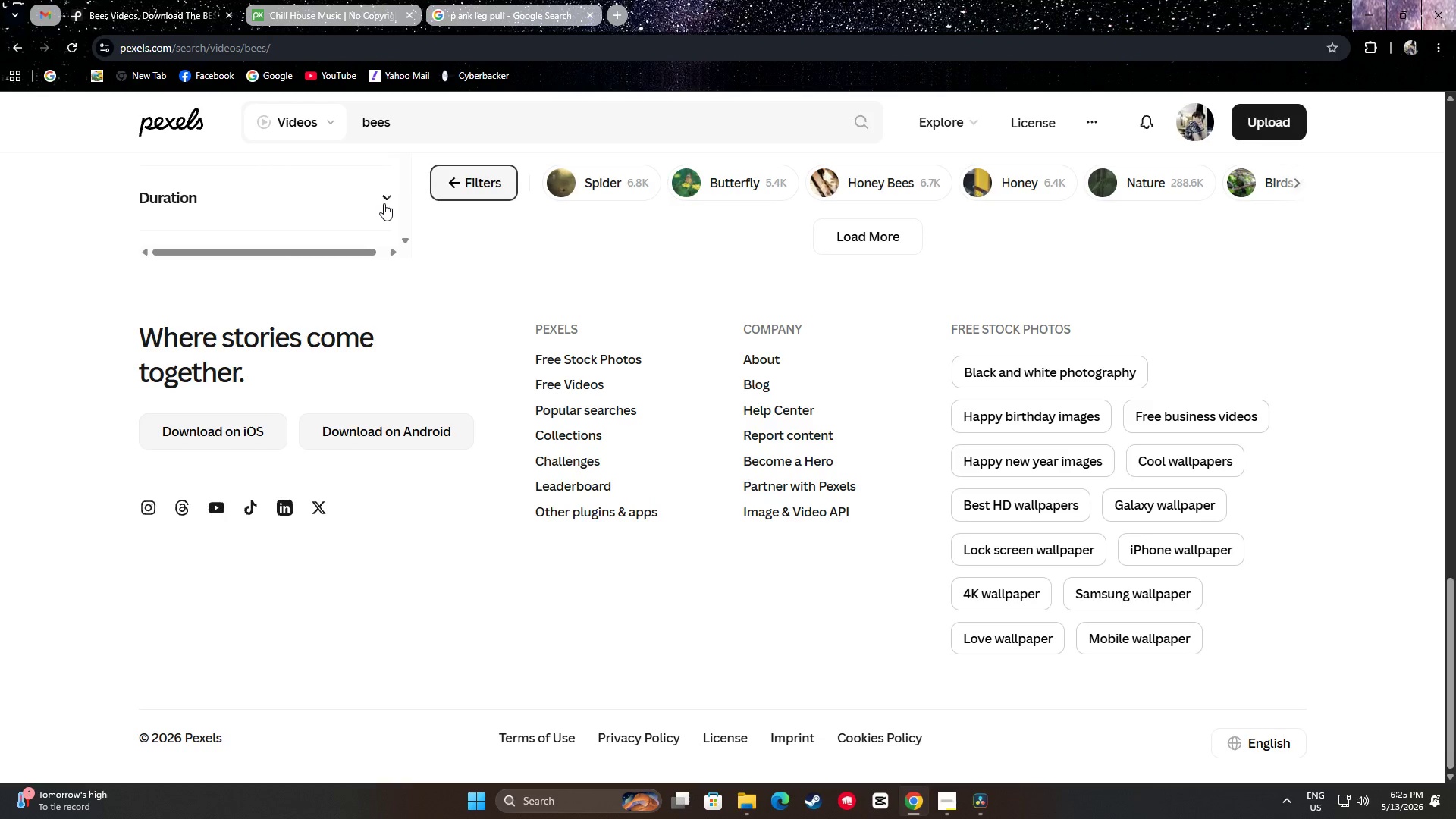 
left_click([384, 204])
 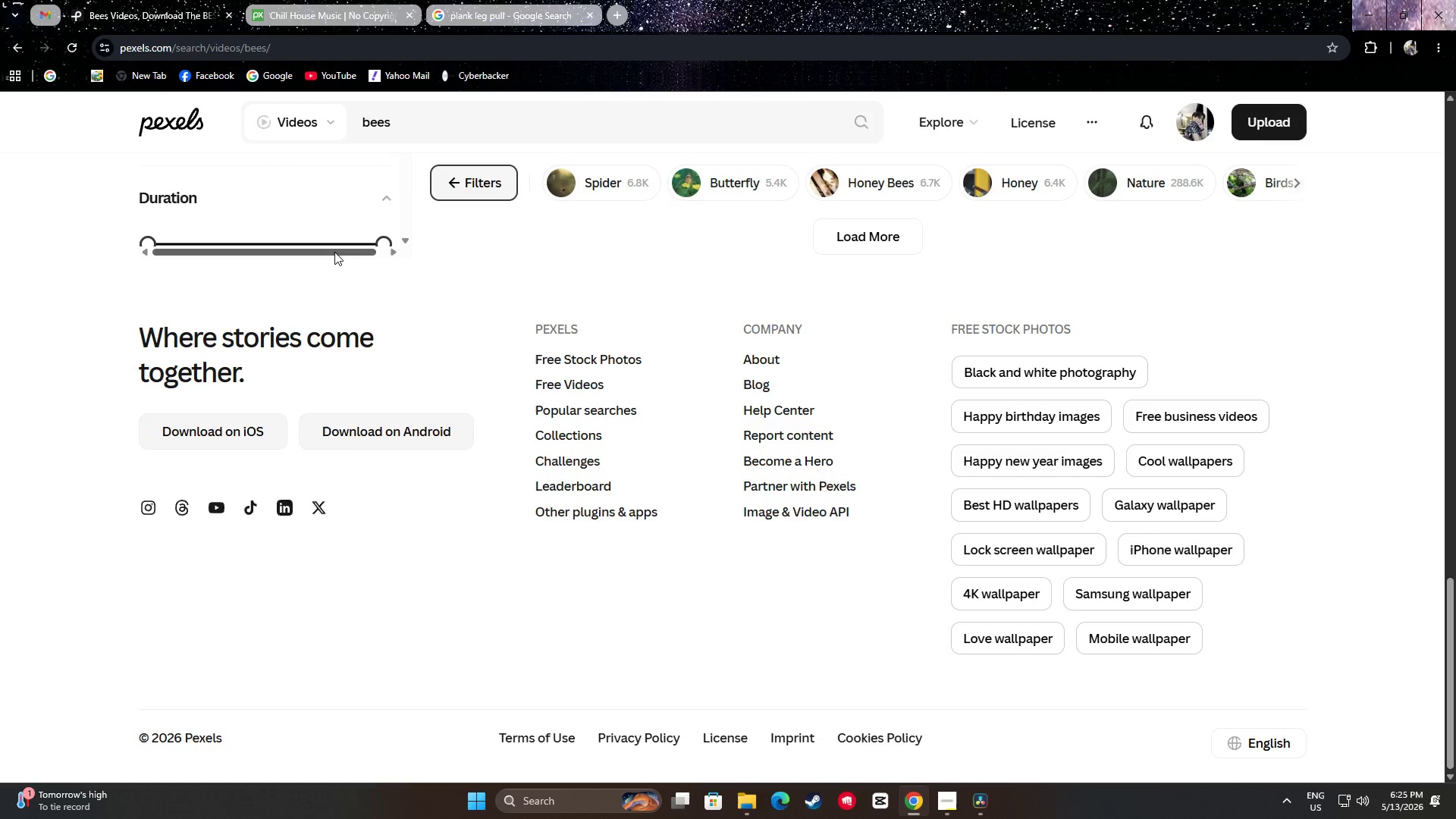 
left_click_drag(start_coordinate=[334, 252], to_coordinate=[322, 304])
 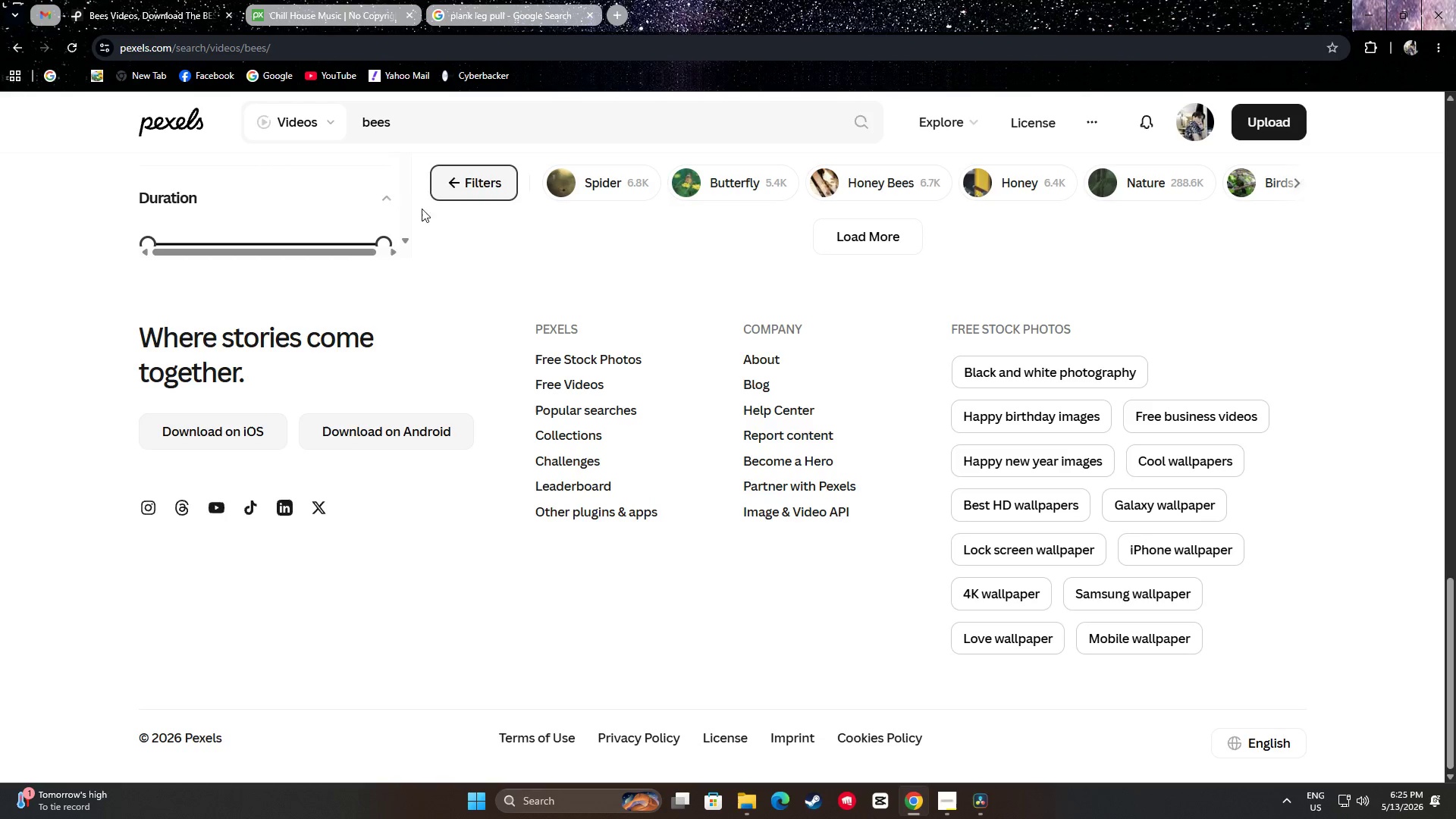 
left_click([440, 184])
 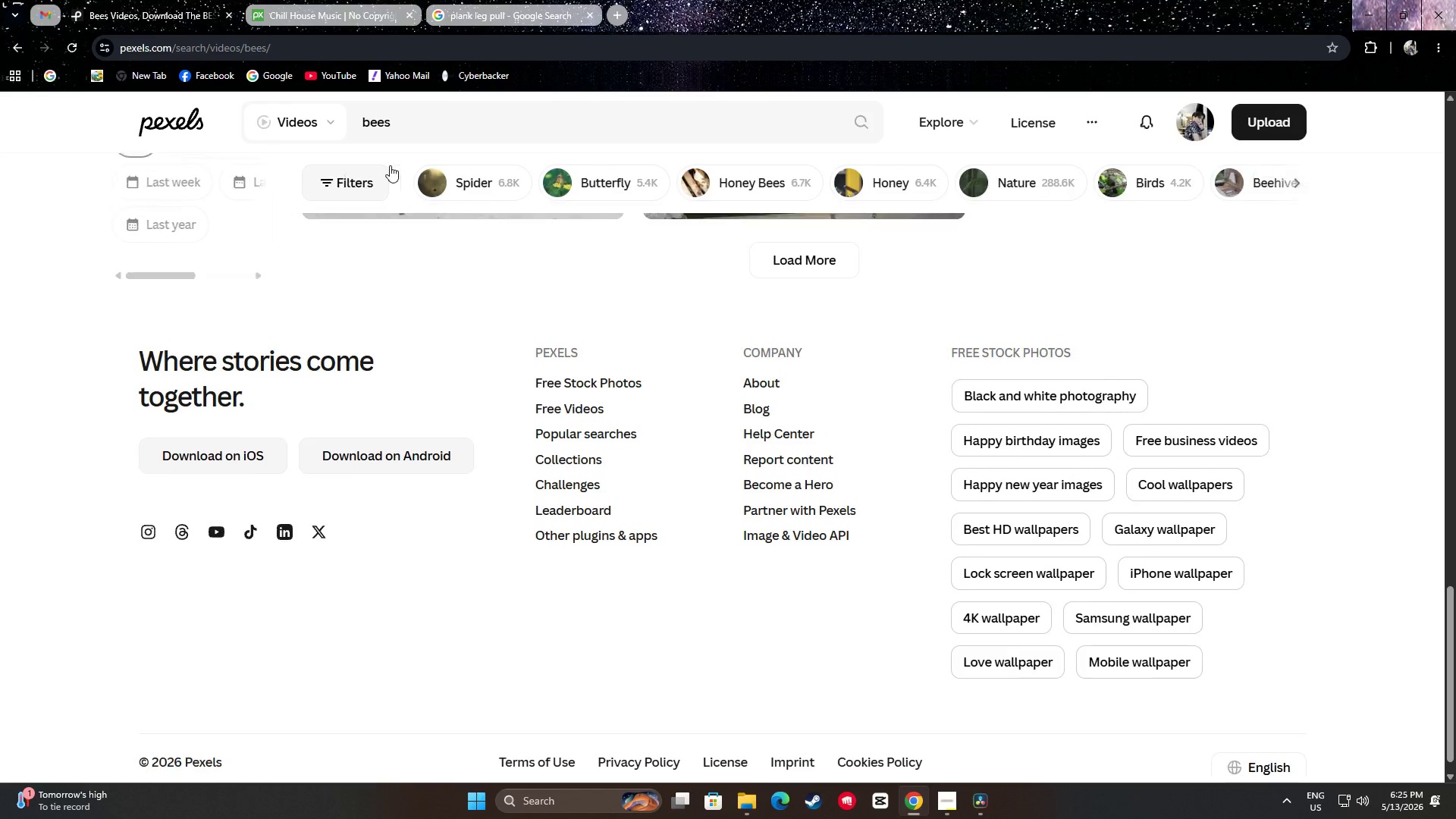 
left_click([410, 129])
 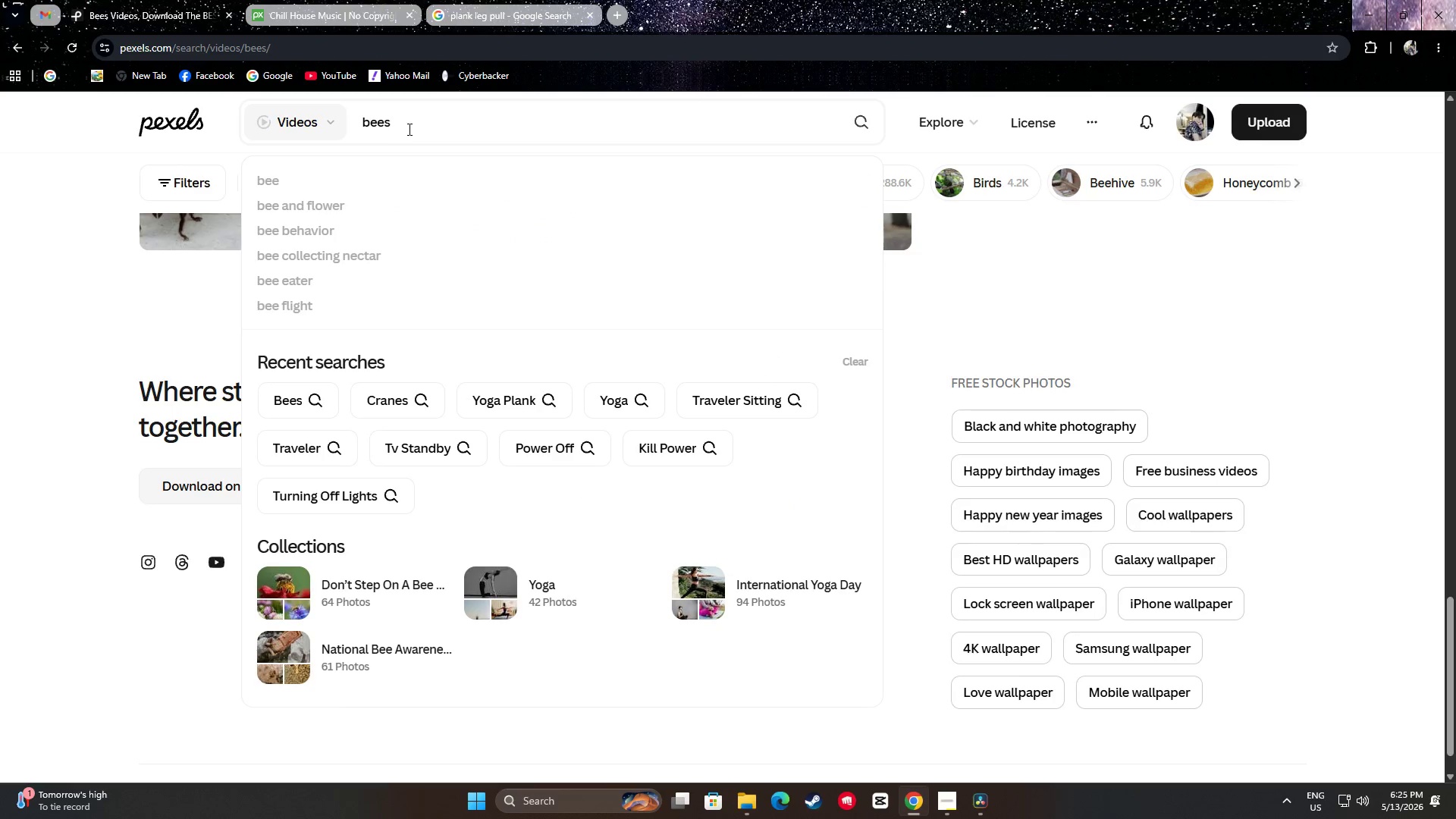 
key(NumpadEnter)
 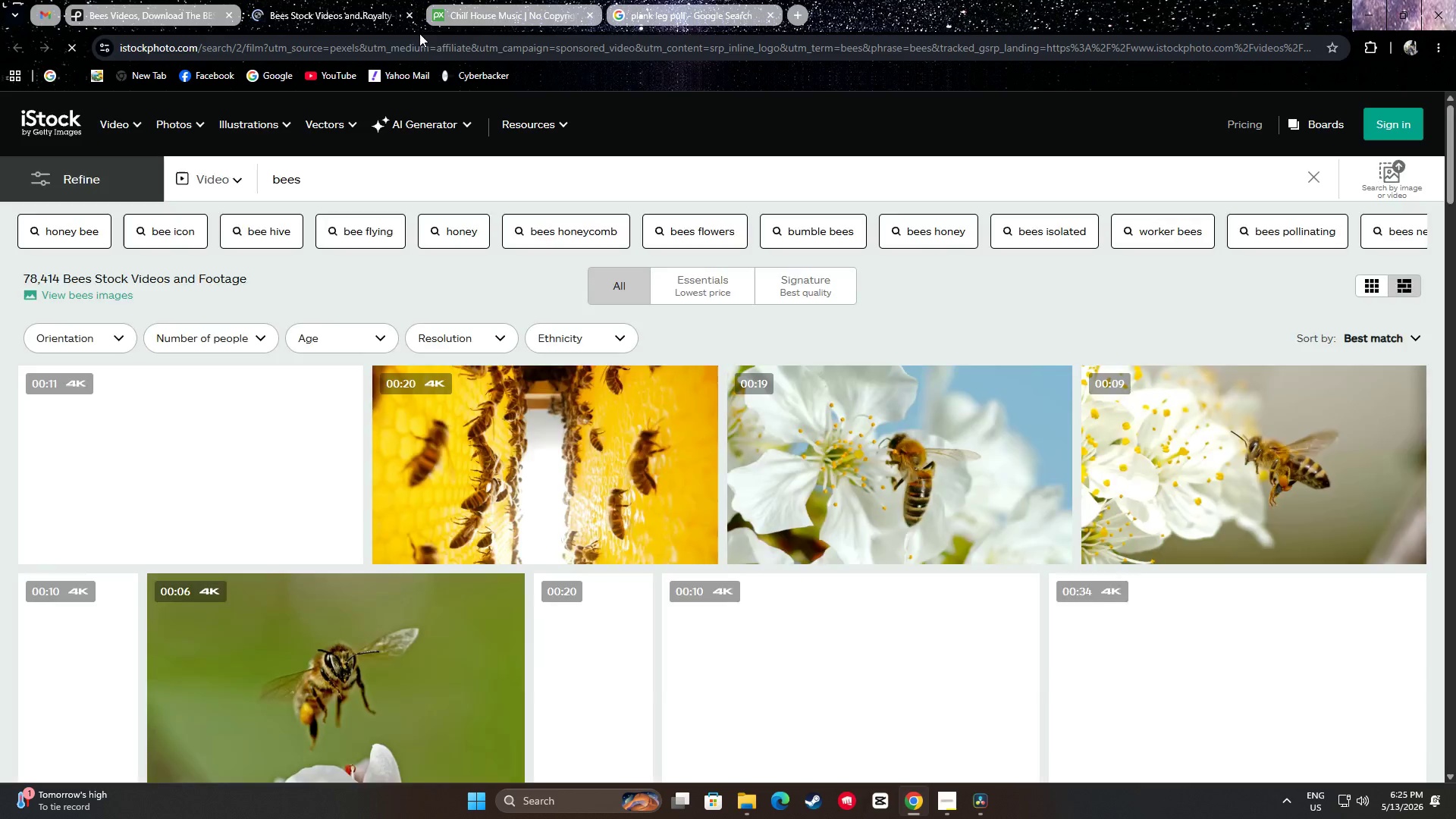 
double_click([203, 0])
 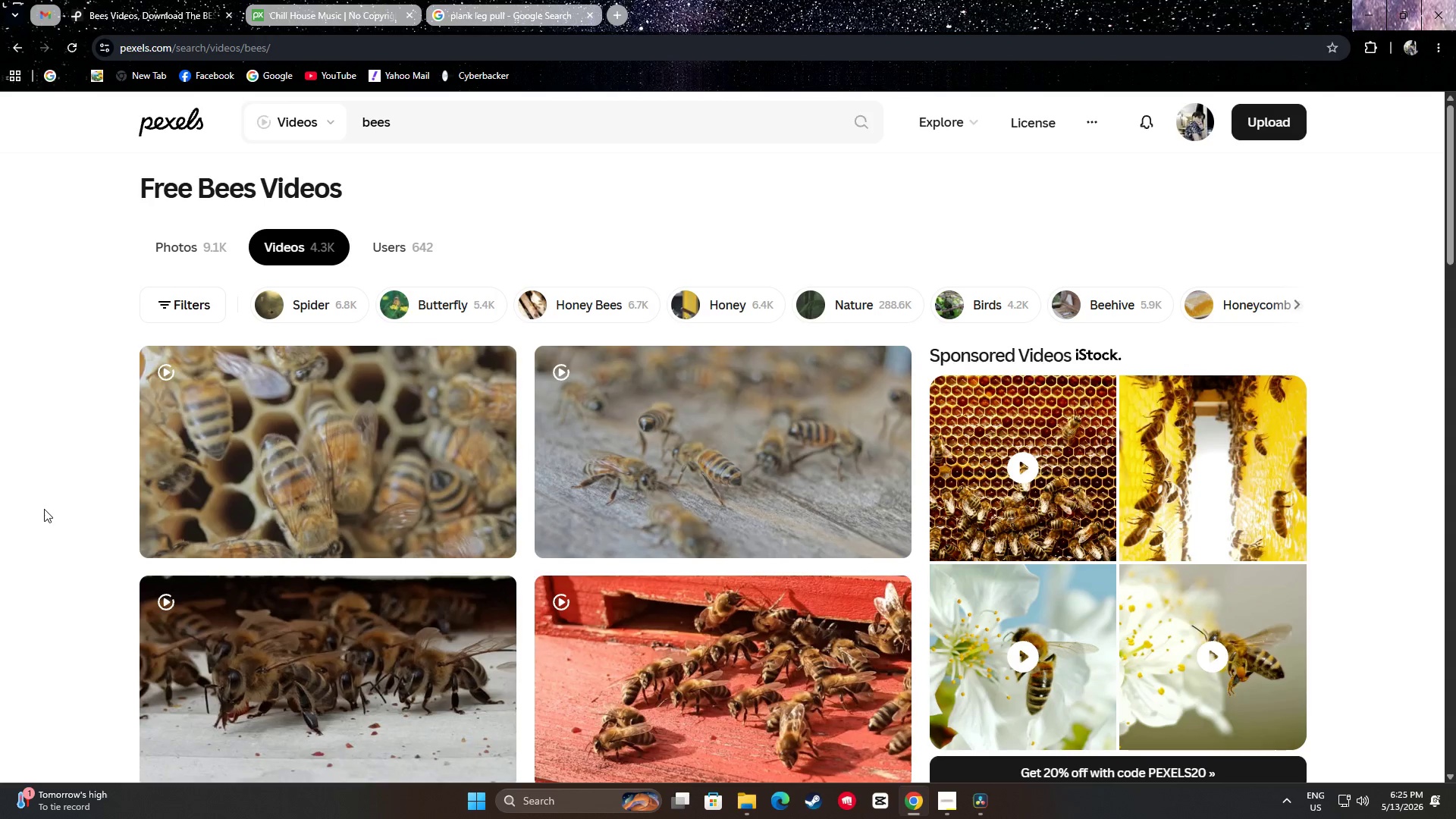 
scroll: coordinate [1, 456], scroll_direction: down, amount: 19.0
 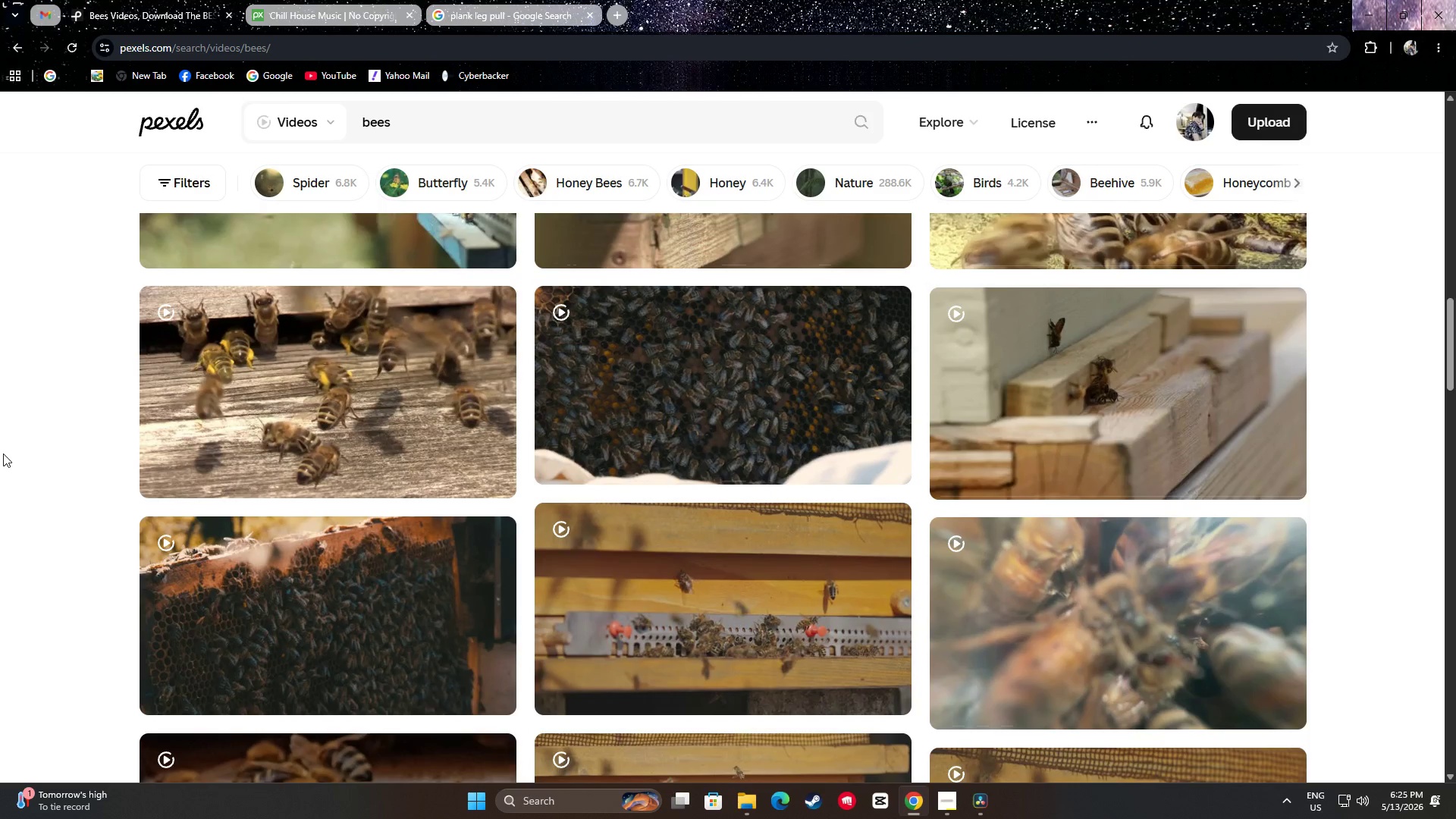 
scroll: coordinate [16, 447], scroll_direction: down, amount: 20.0
 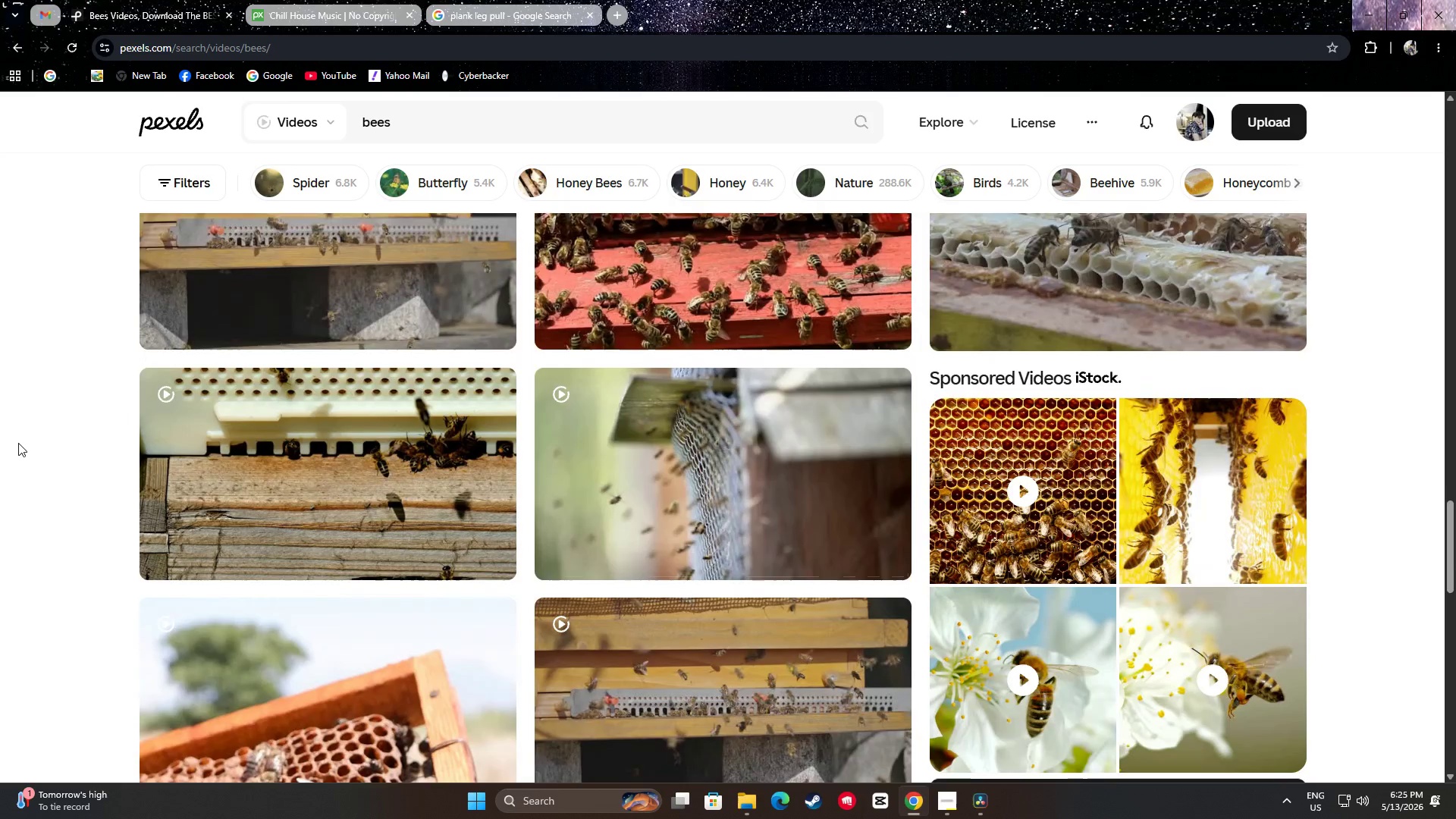 
scroll: coordinate [15, 445], scroll_direction: down, amount: 6.0
 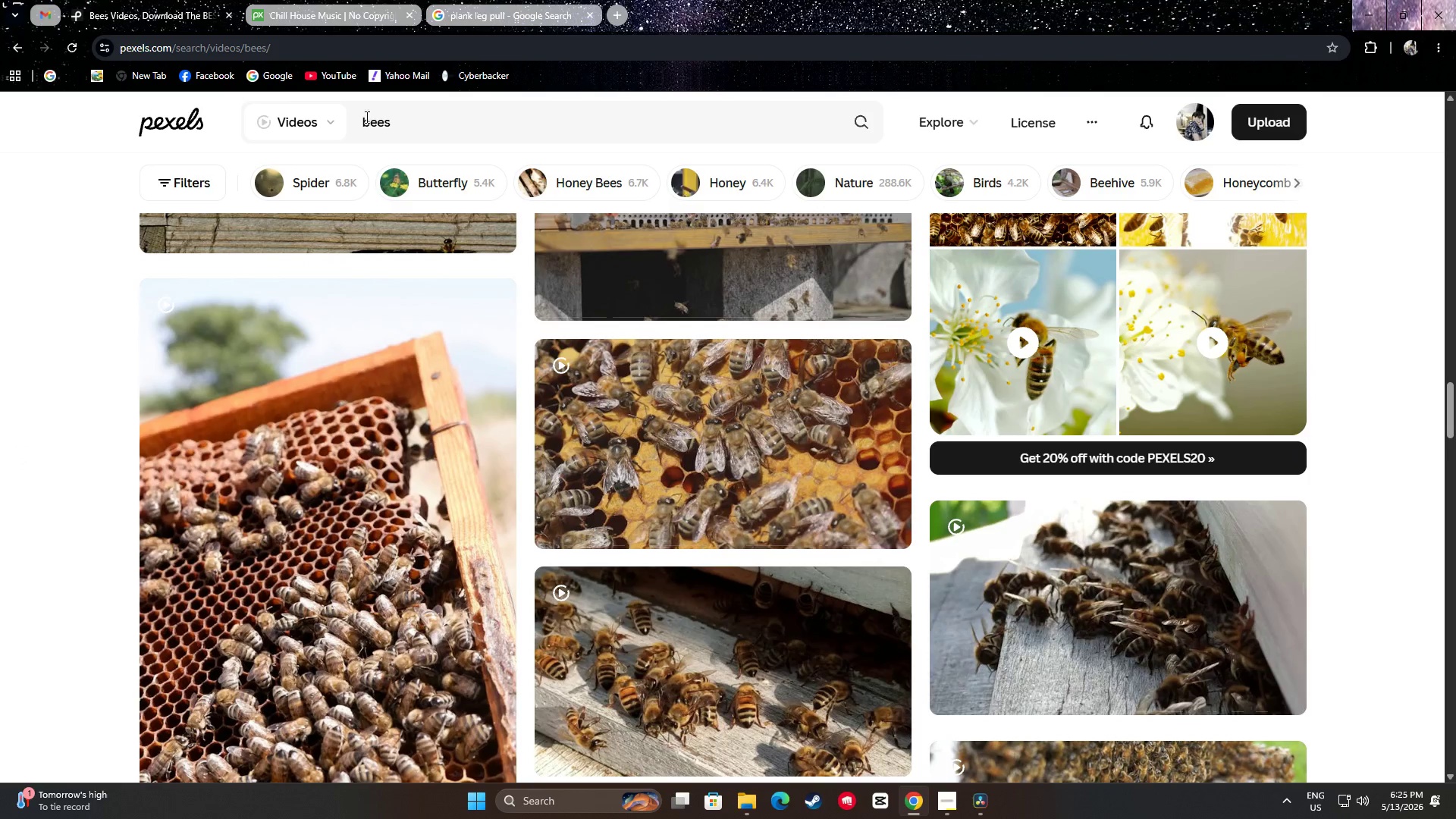 
left_click([364, 120])
 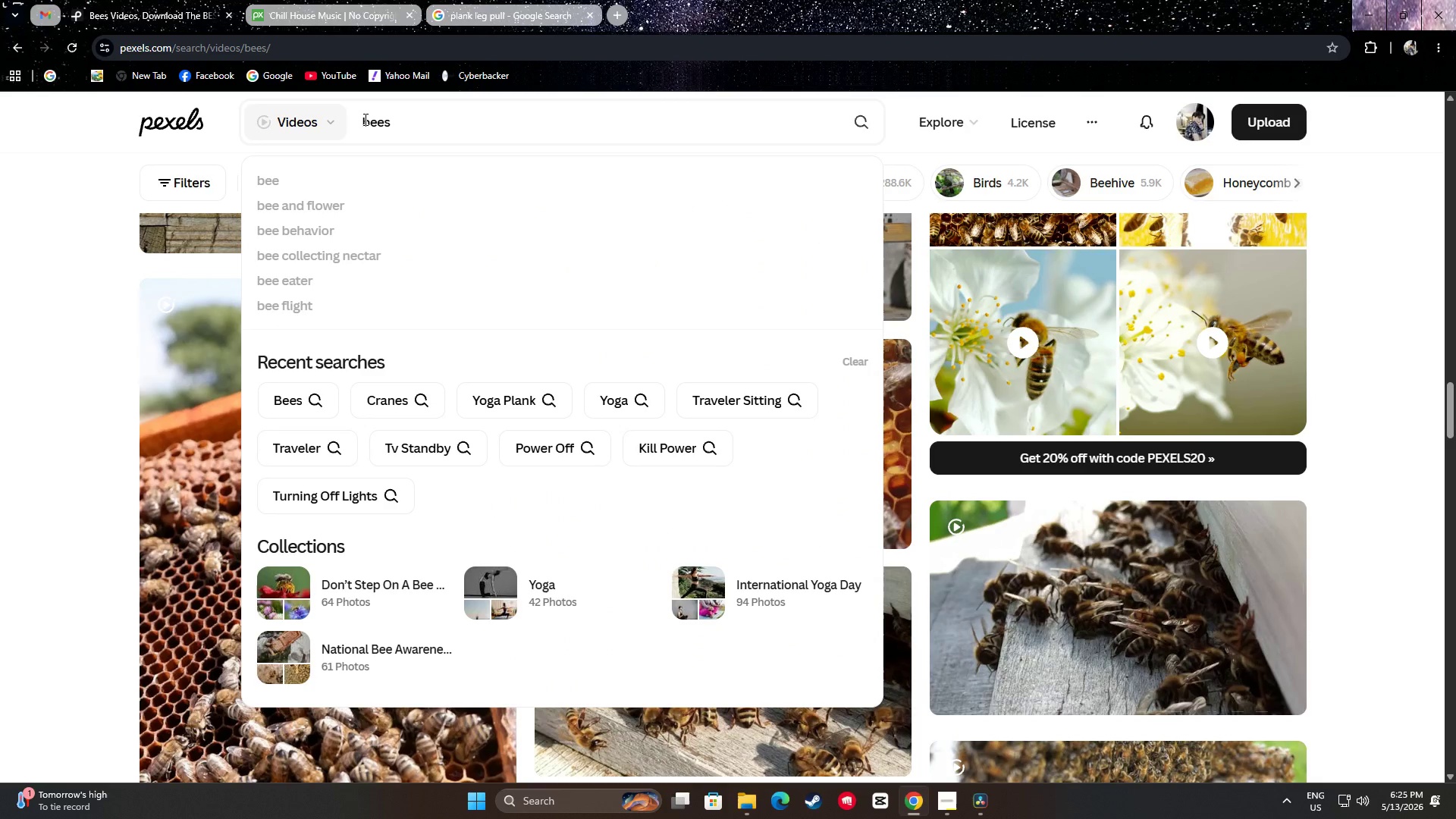 
type(honey )
 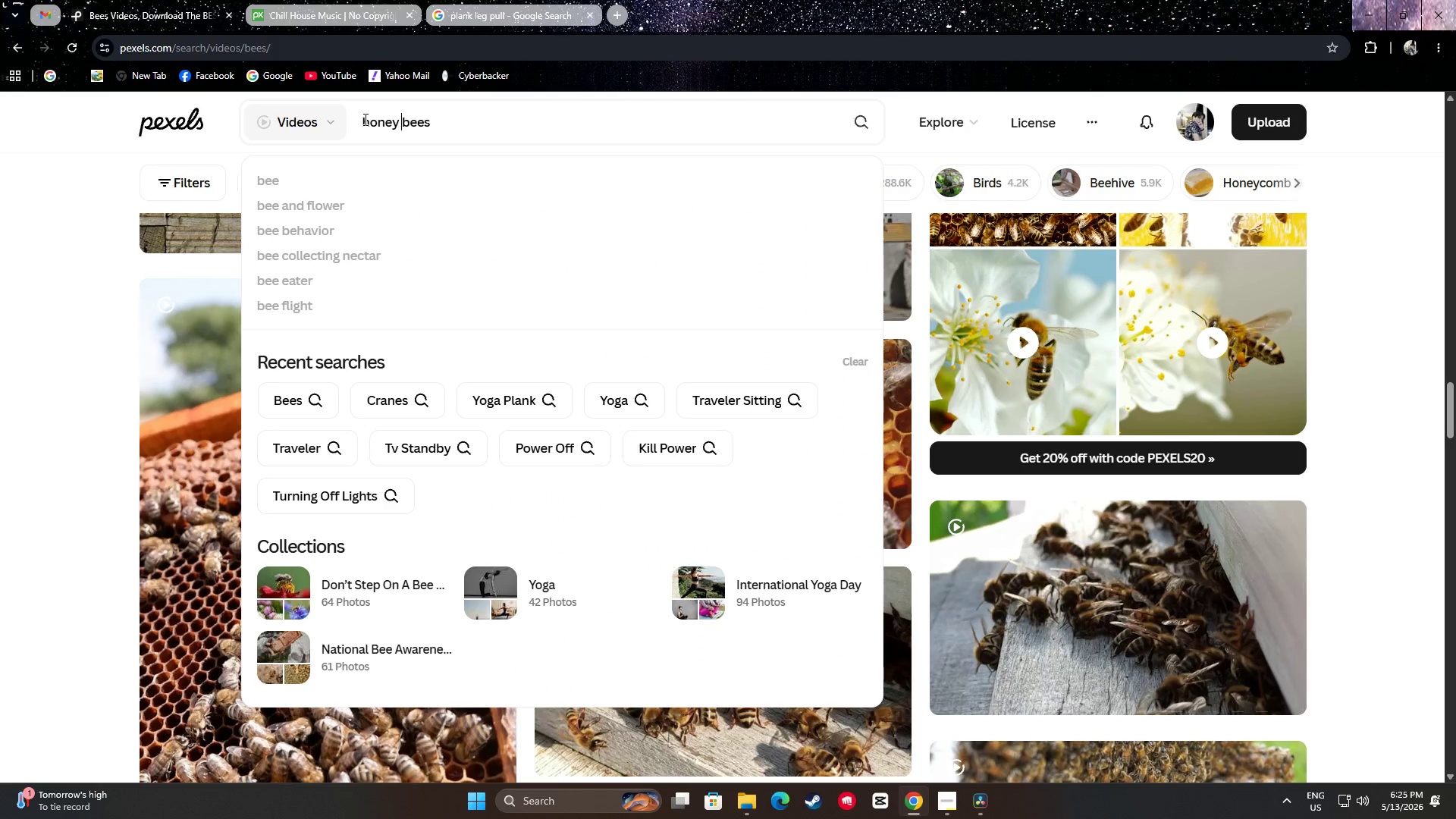 
key(Enter)
 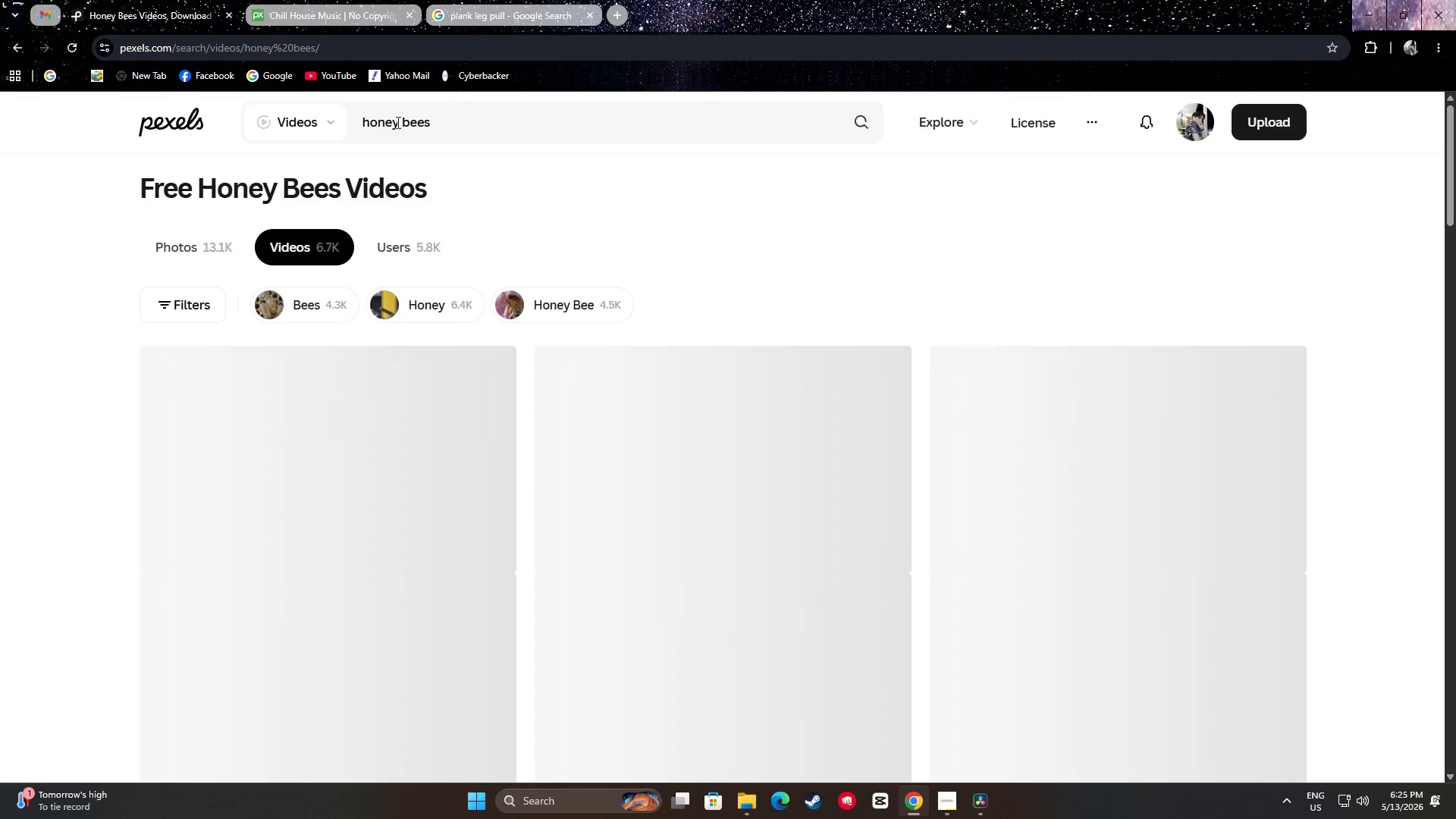 
left_click([441, 116])
 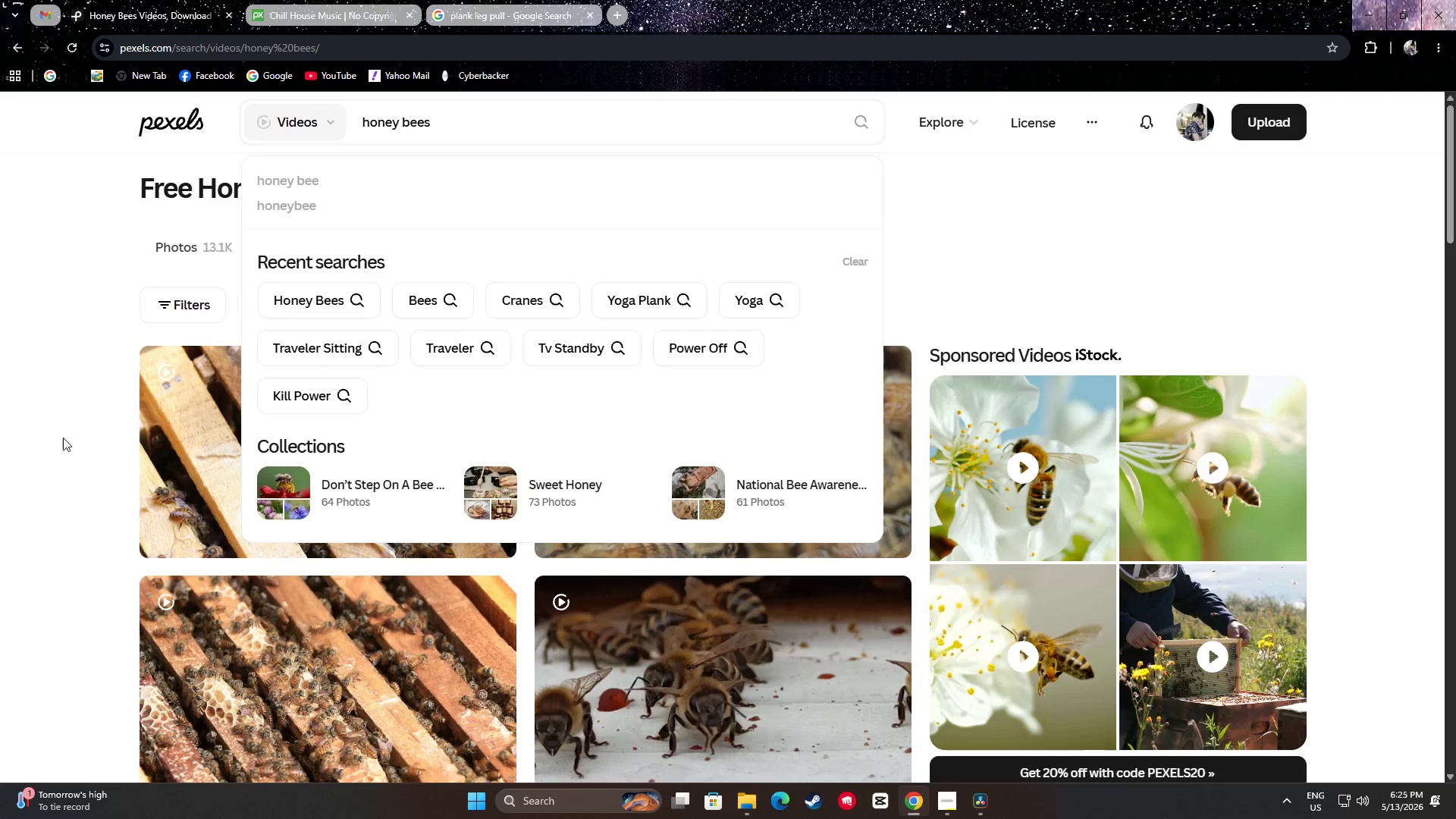 
scroll: coordinate [83, 406], scroll_direction: down, amount: 24.0
 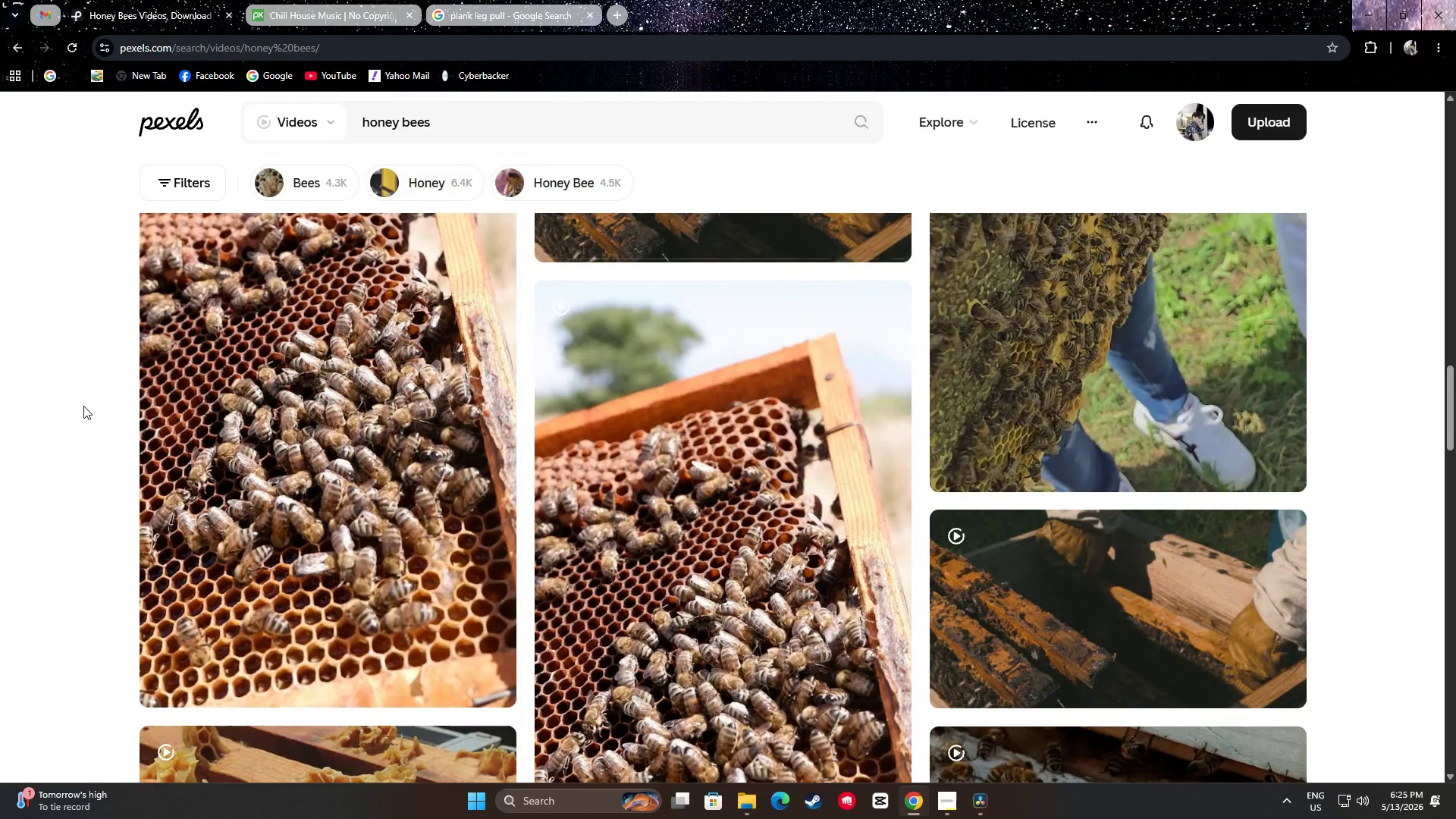 
scroll: coordinate [83, 406], scroll_direction: down, amount: 4.0
 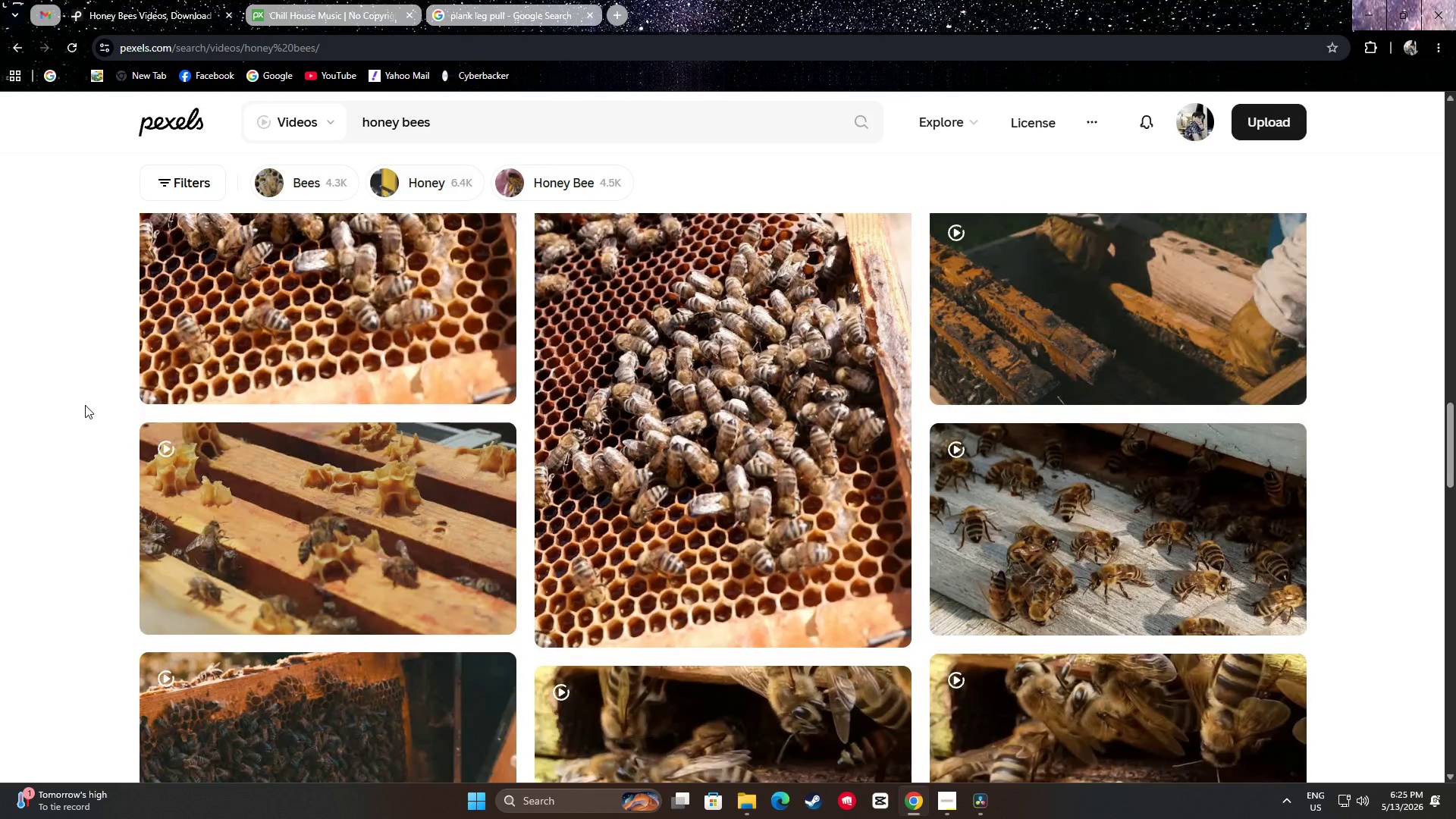 
scroll: coordinate [89, 403], scroll_direction: up, amount: 3.0
 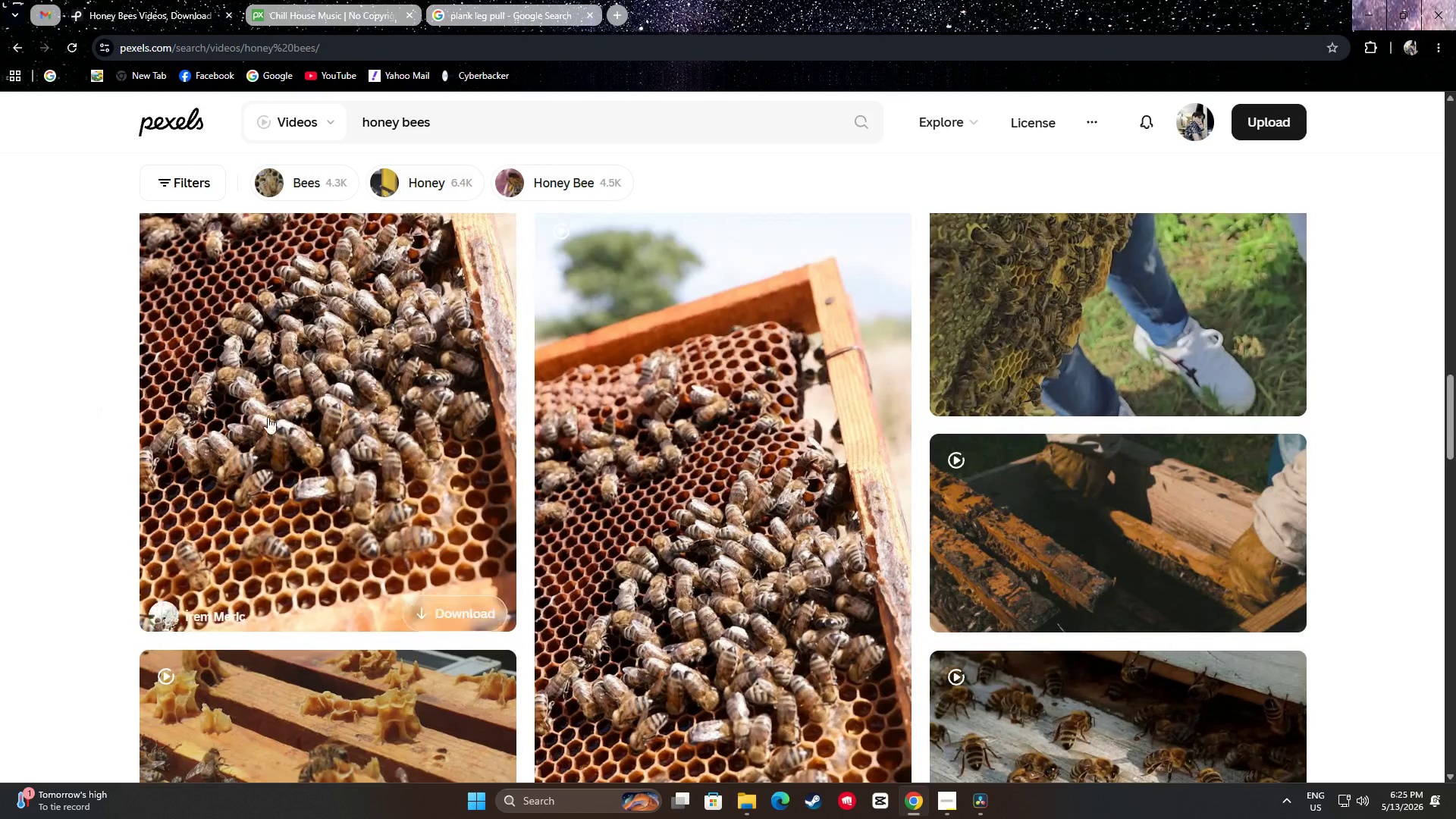 
mouse_move([1226, 500])
 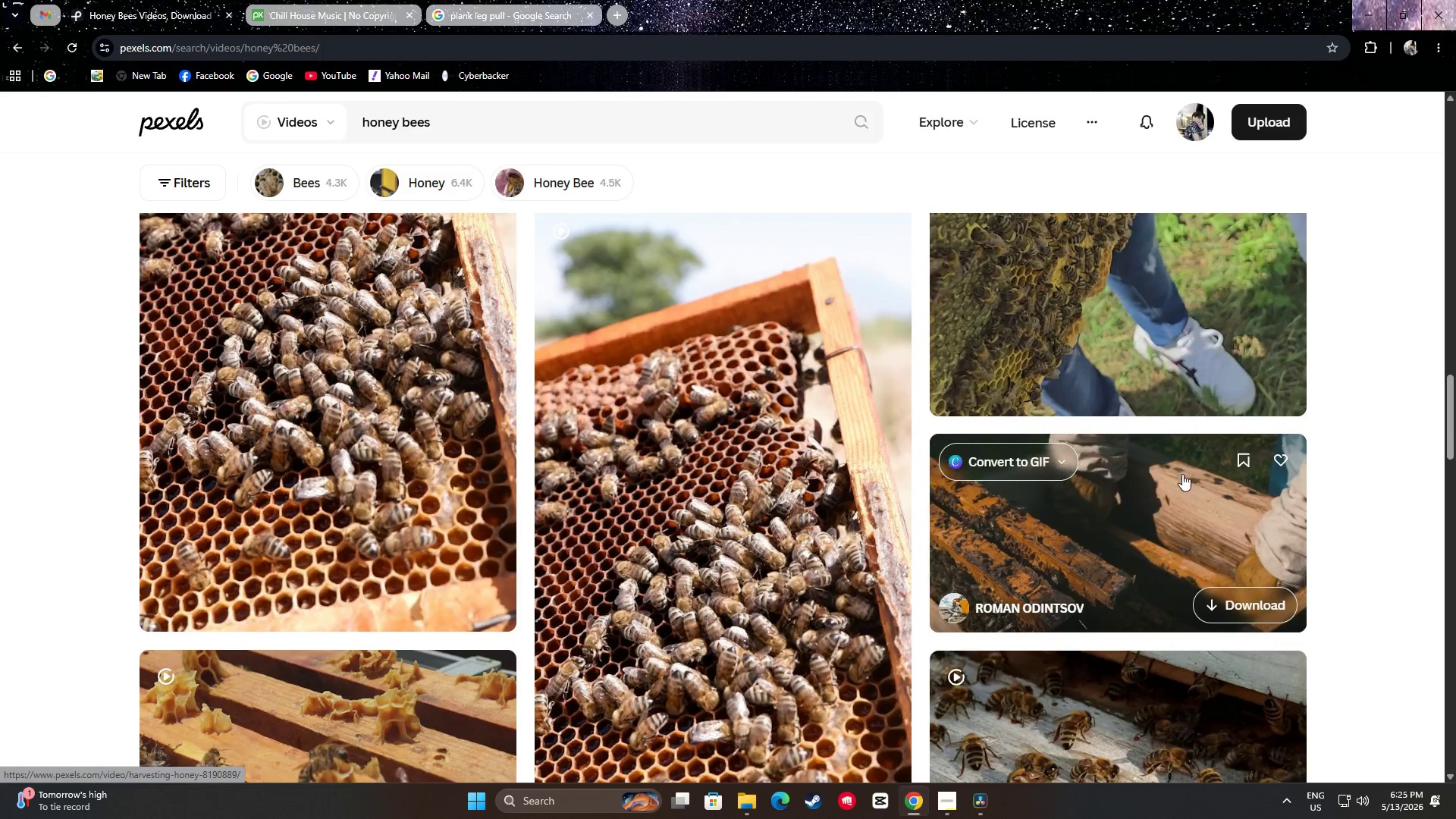 
scroll: coordinate [1181, 475], scroll_direction: down, amount: 1.0
 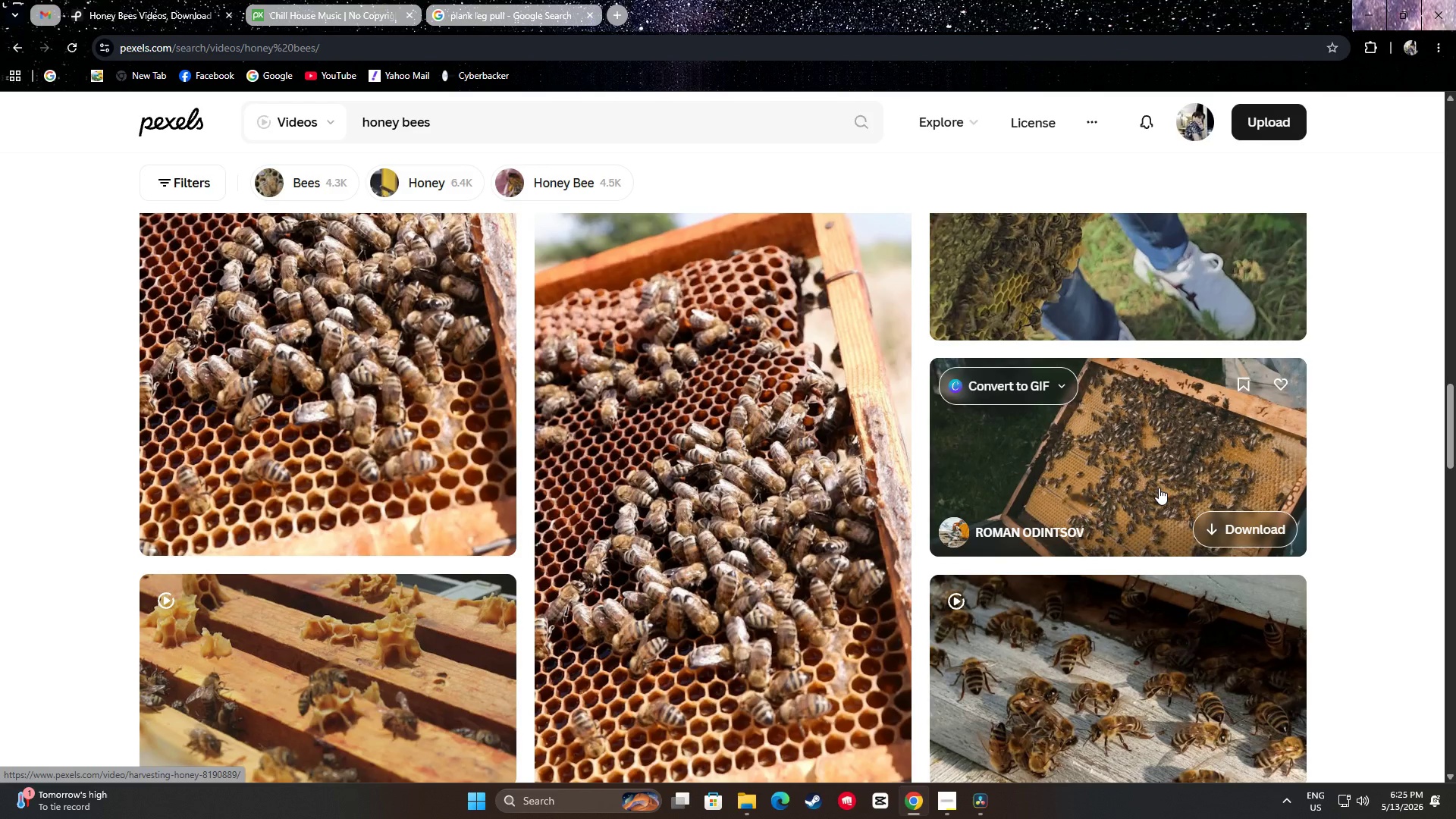 
wait(11.19)
 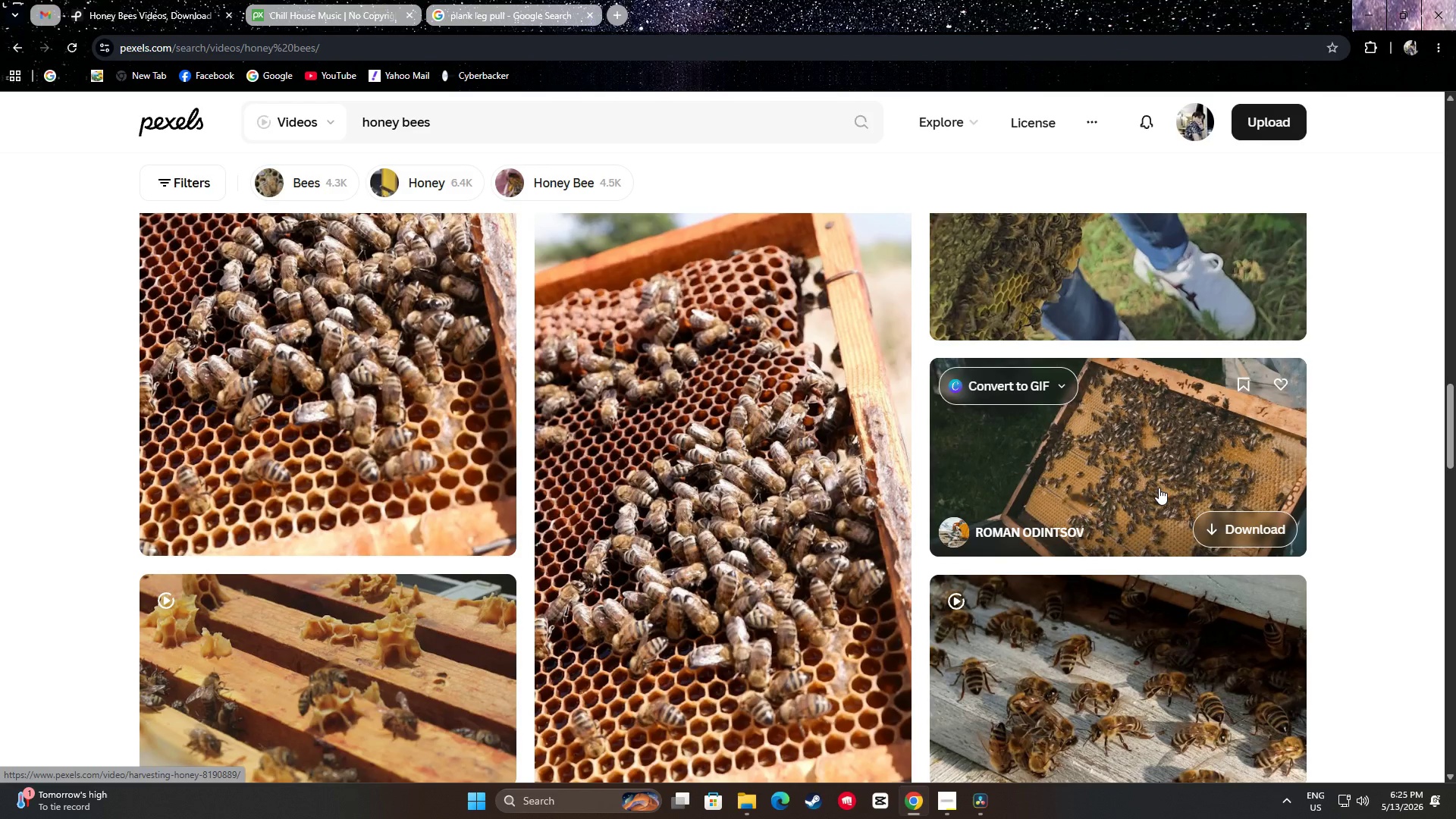 
key(Backspace)
 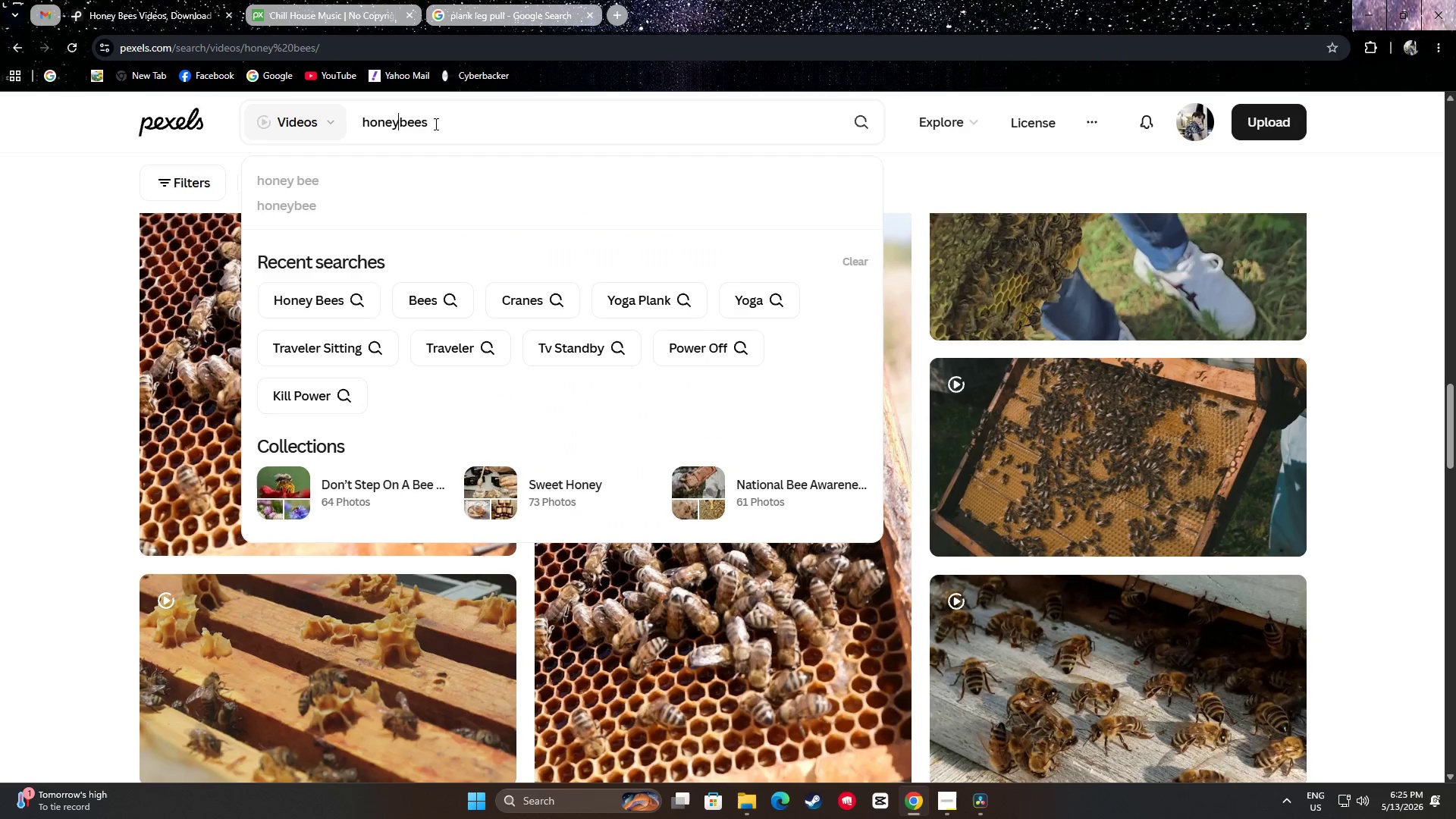 
double_click([436, 123])
 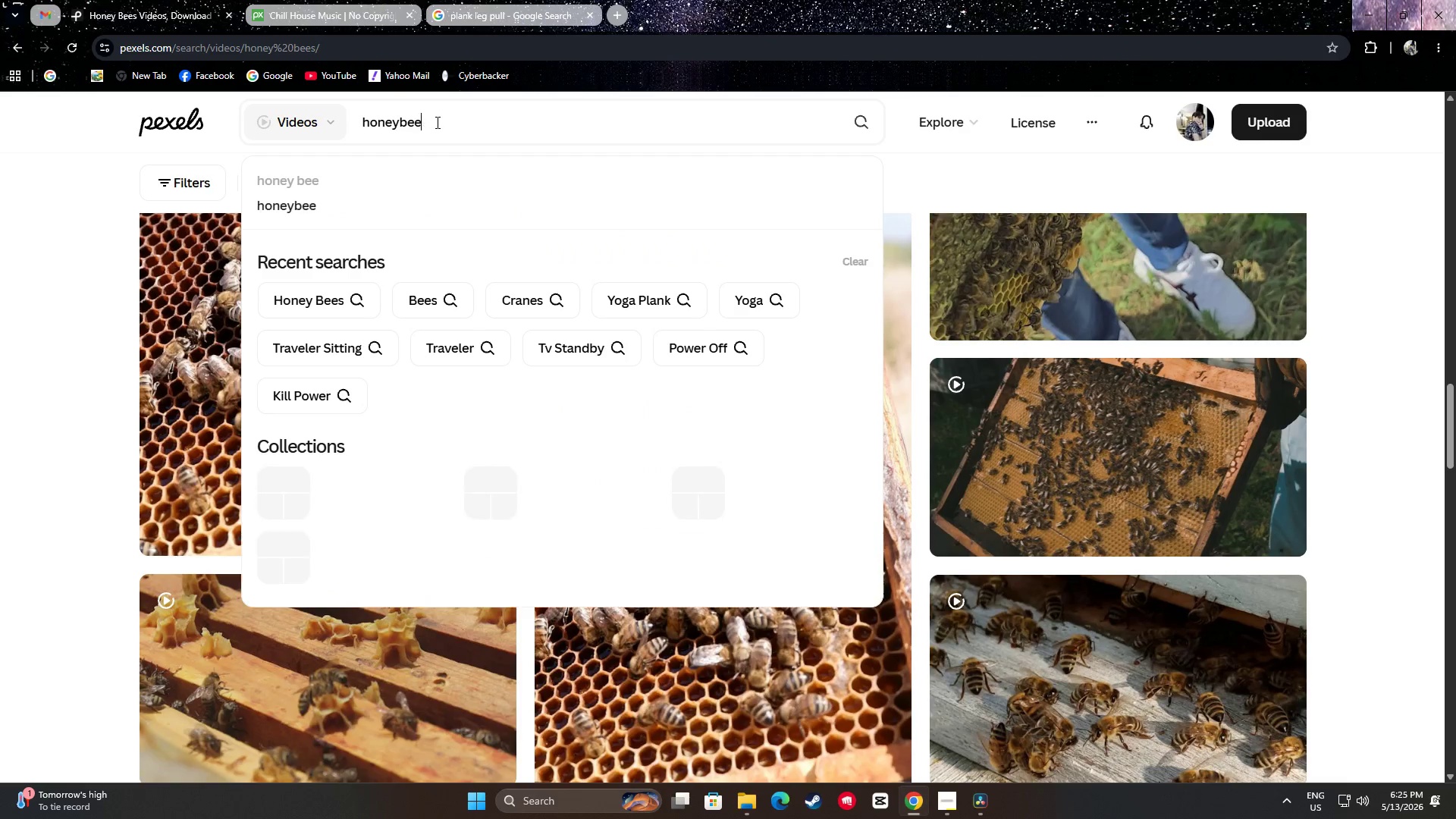 
key(Backspace)
type( mac)
key(Backspace)
key(Backspace)
type(acrto)
key(Backspace)
key(Backspace)
key(Backspace)
type(ro shoit)
key(Backspace)
key(Backspace)
type(t)
 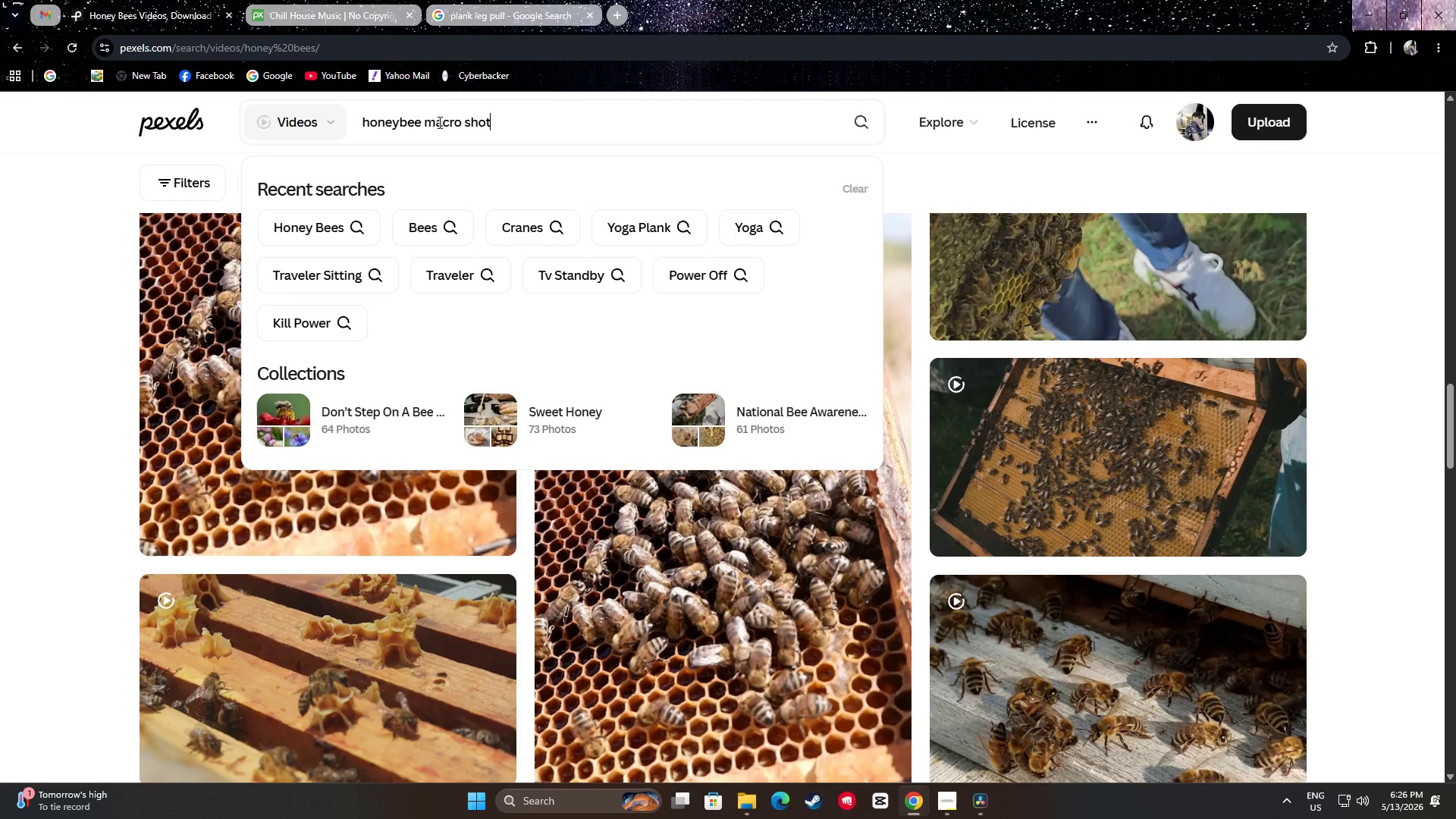 
key(Enter)
 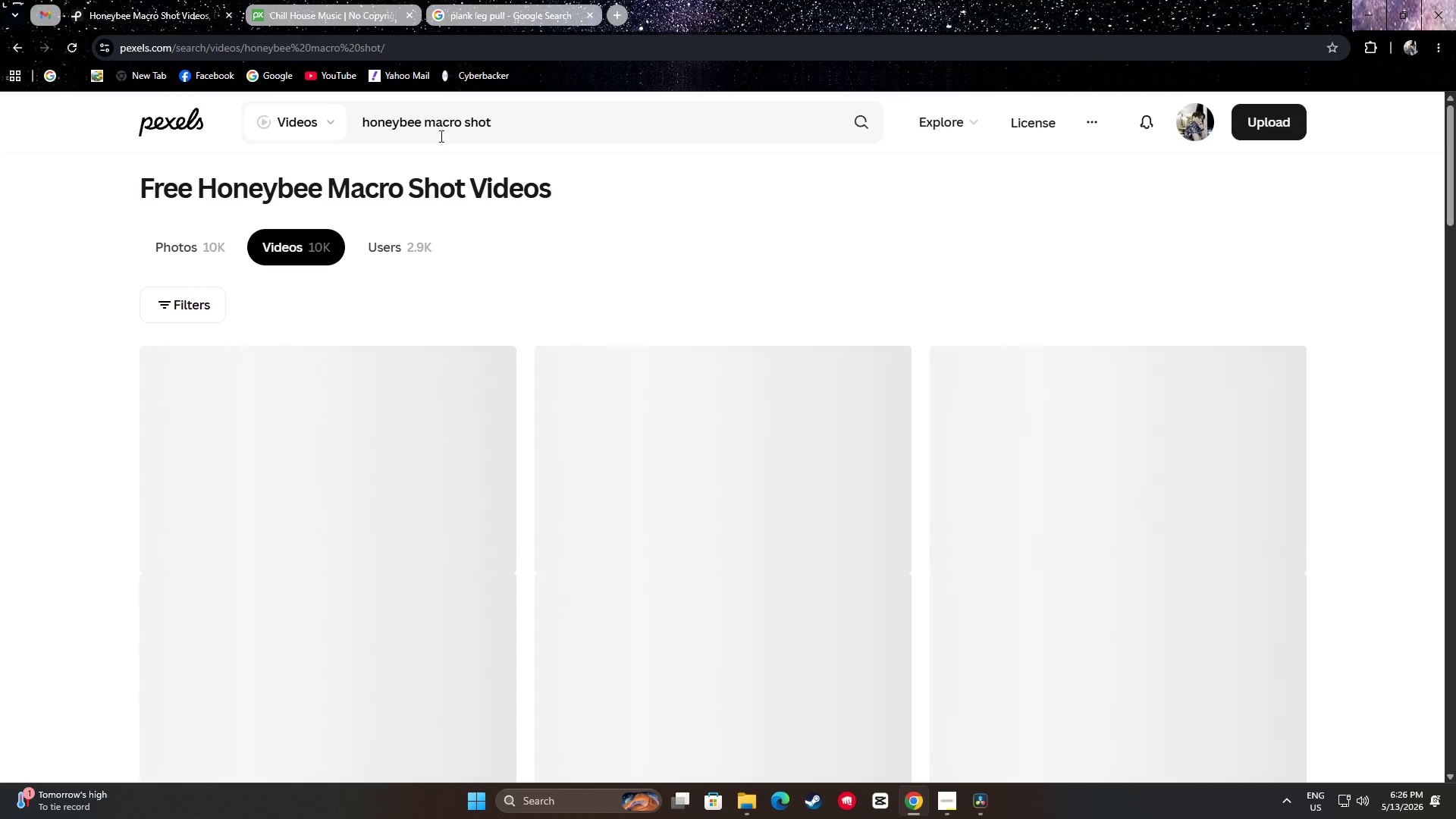 
scroll: coordinate [93, 388], scroll_direction: down, amount: 1.0
 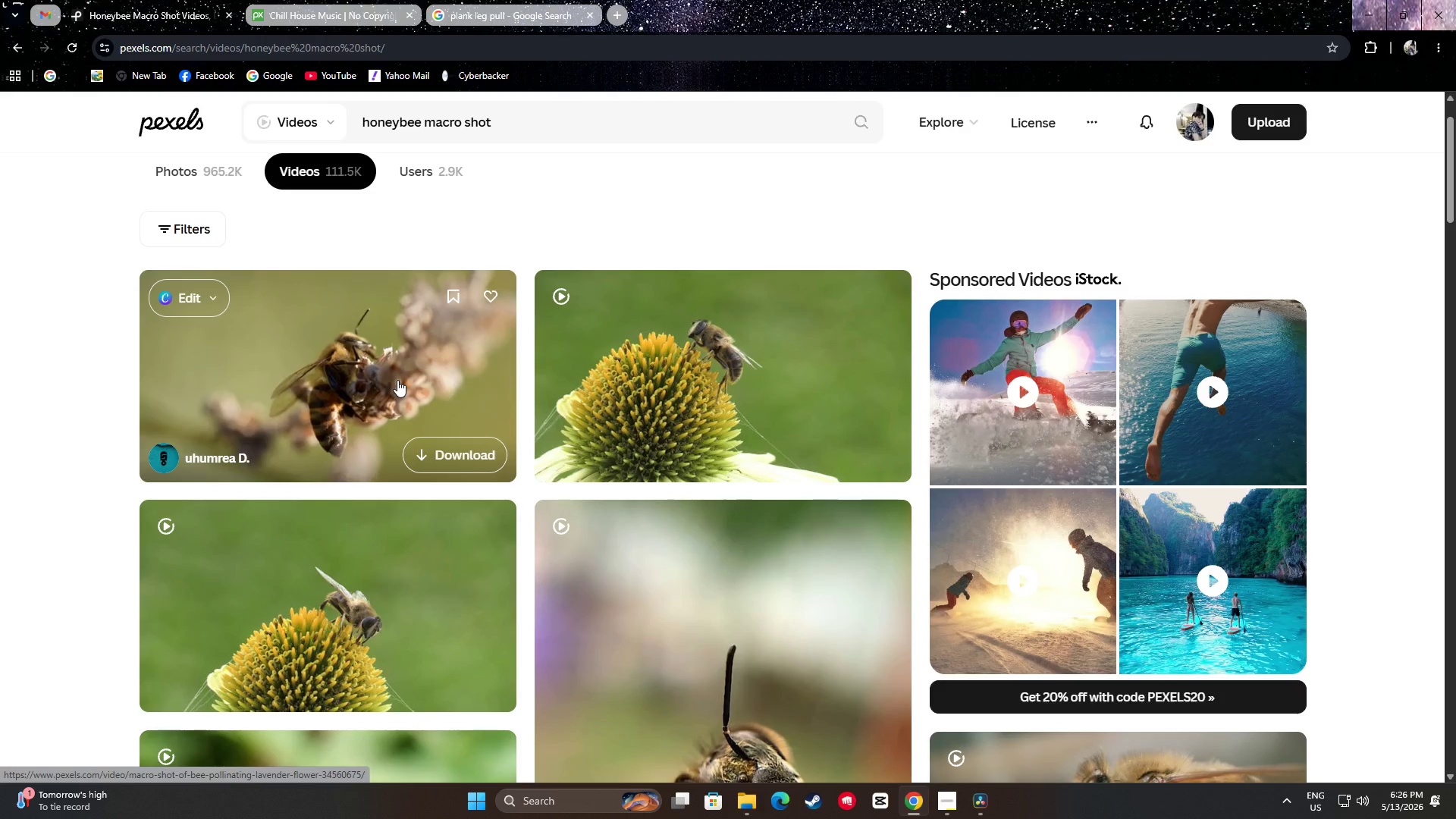 
mouse_move([672, 371])
 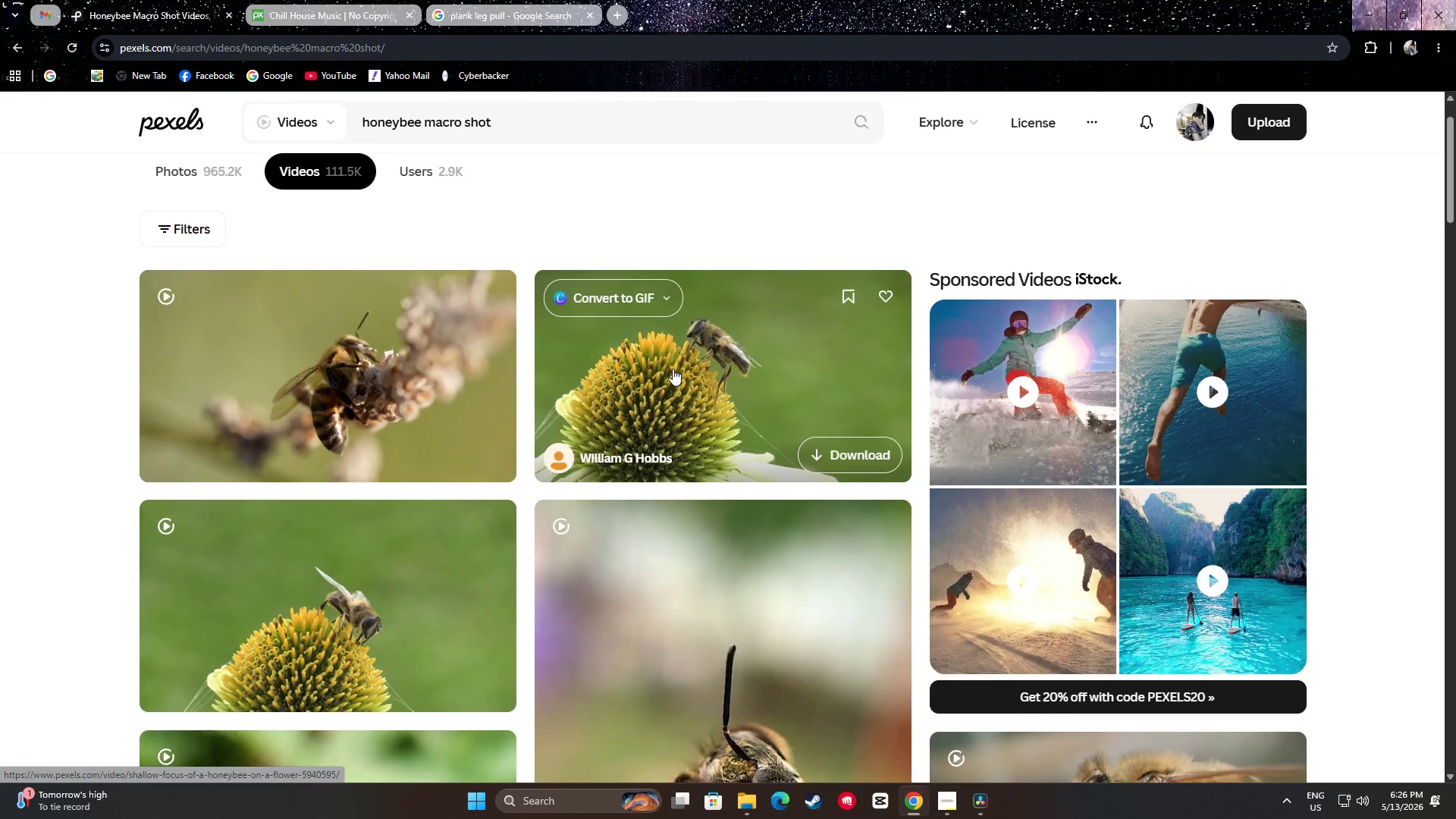 
scroll: coordinate [710, 244], scroll_direction: down, amount: 5.0
 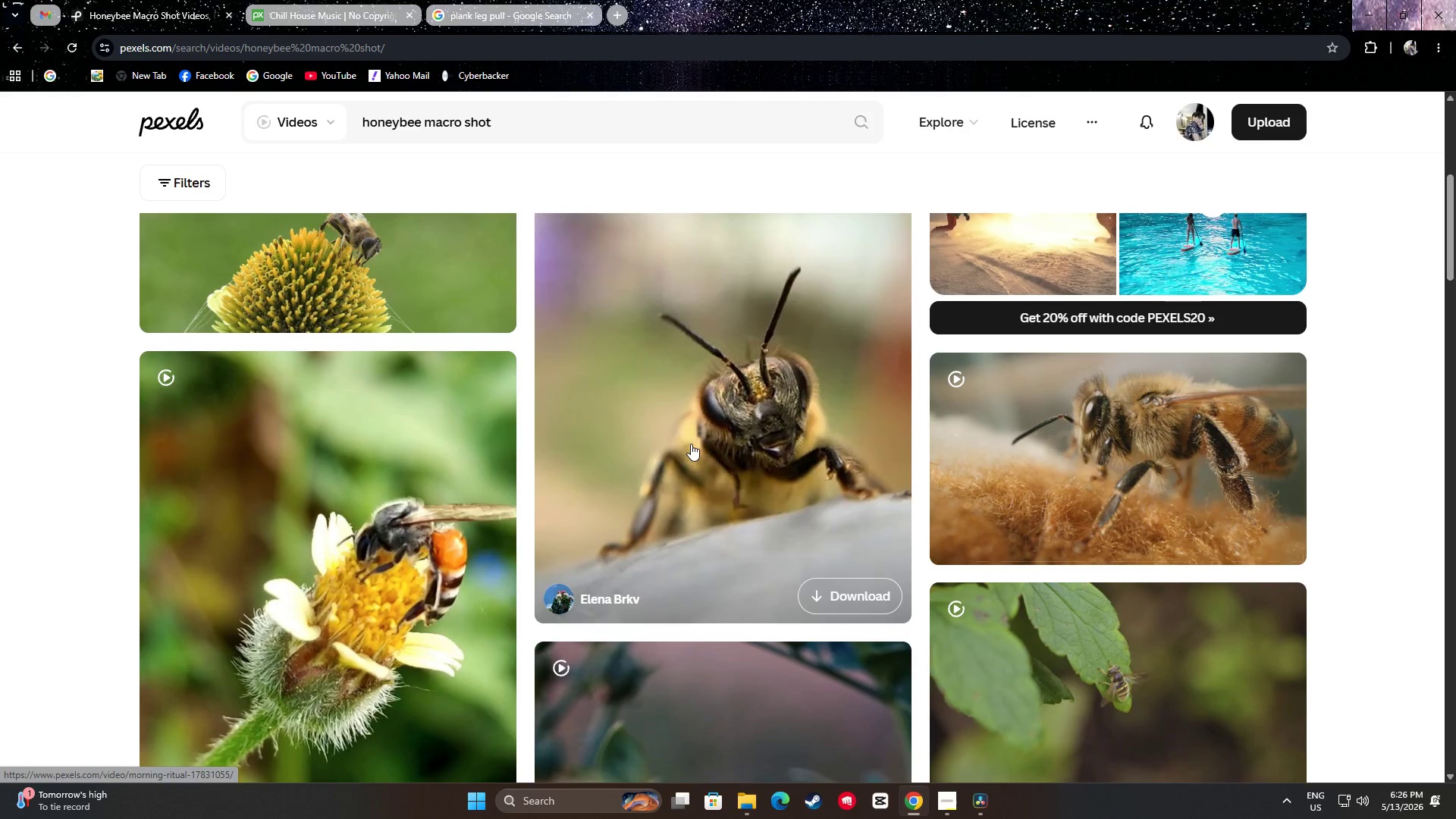 
scroll: coordinate [692, 440], scroll_direction: up, amount: 5.0
 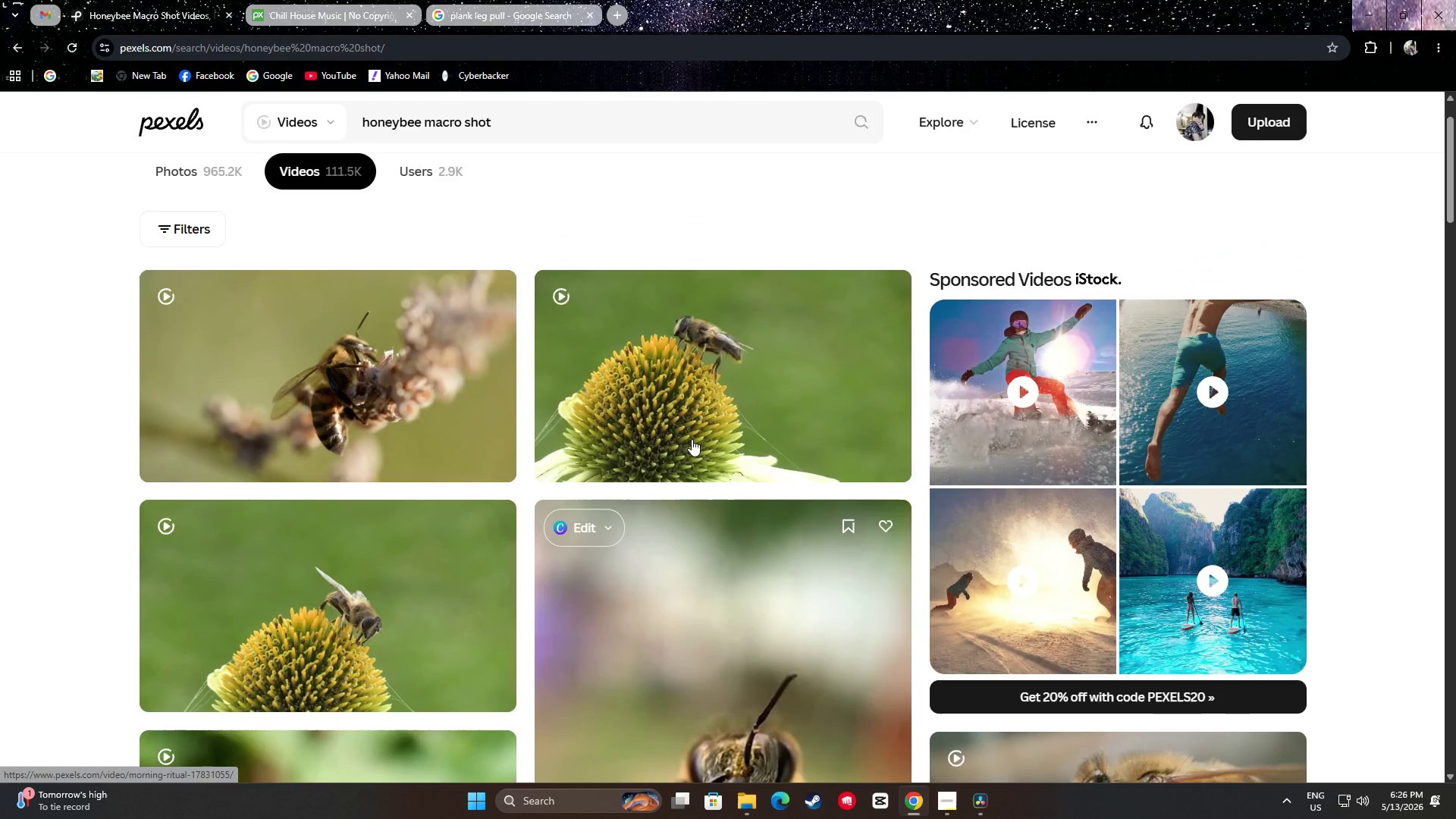 
mouse_move([681, 422])
 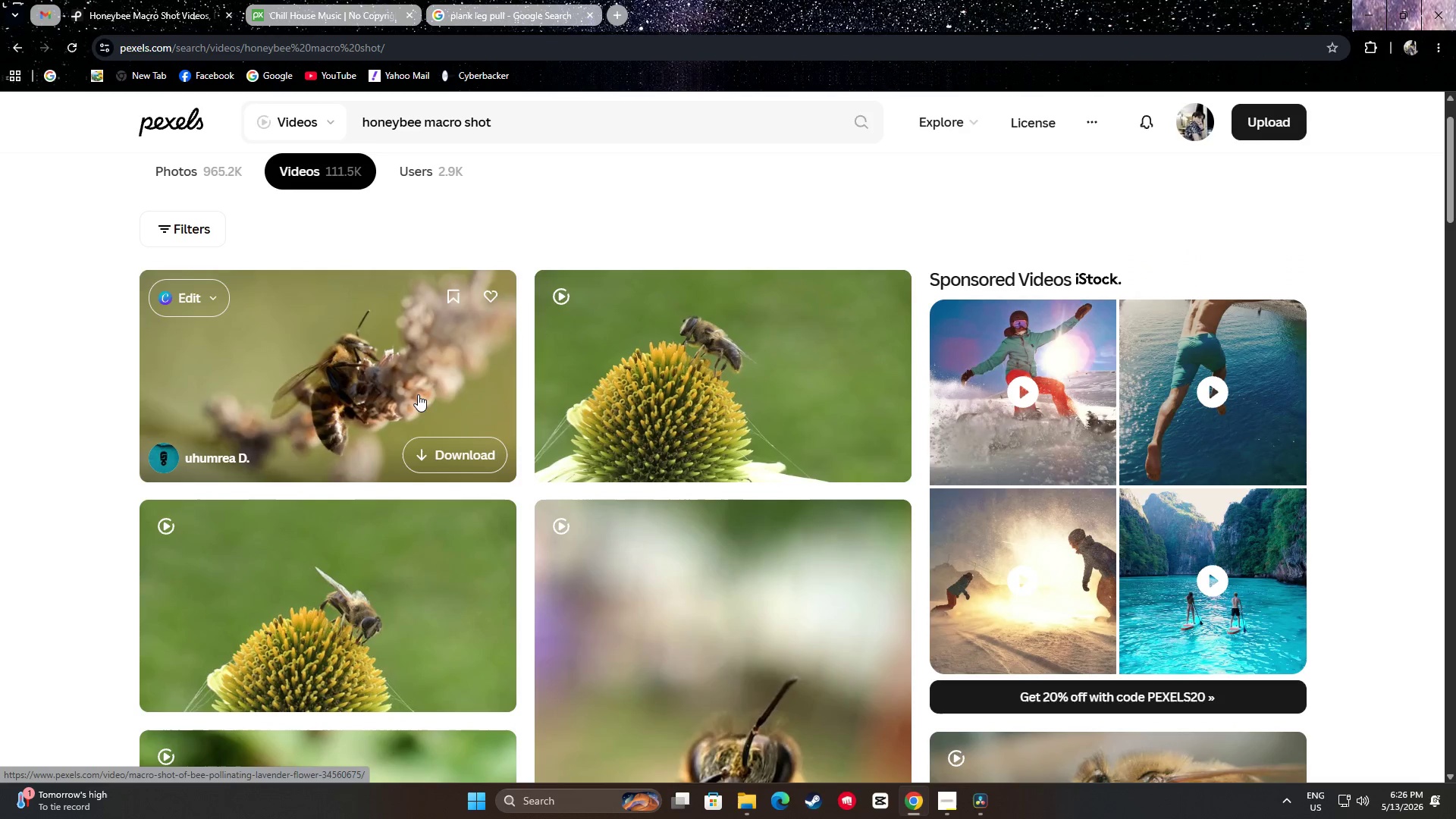 
mouse_move([664, 391])
 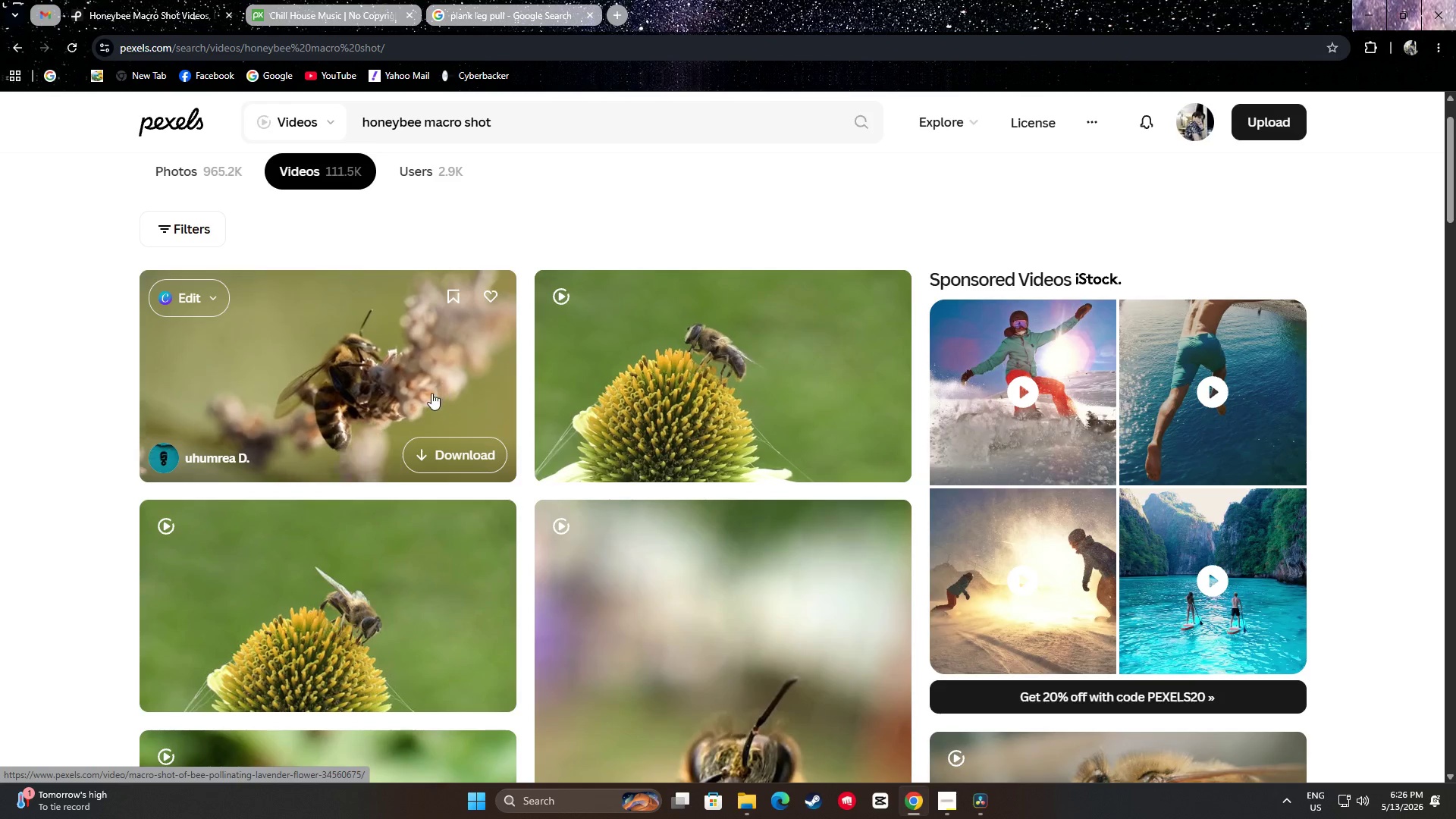 
wait(5.41)
 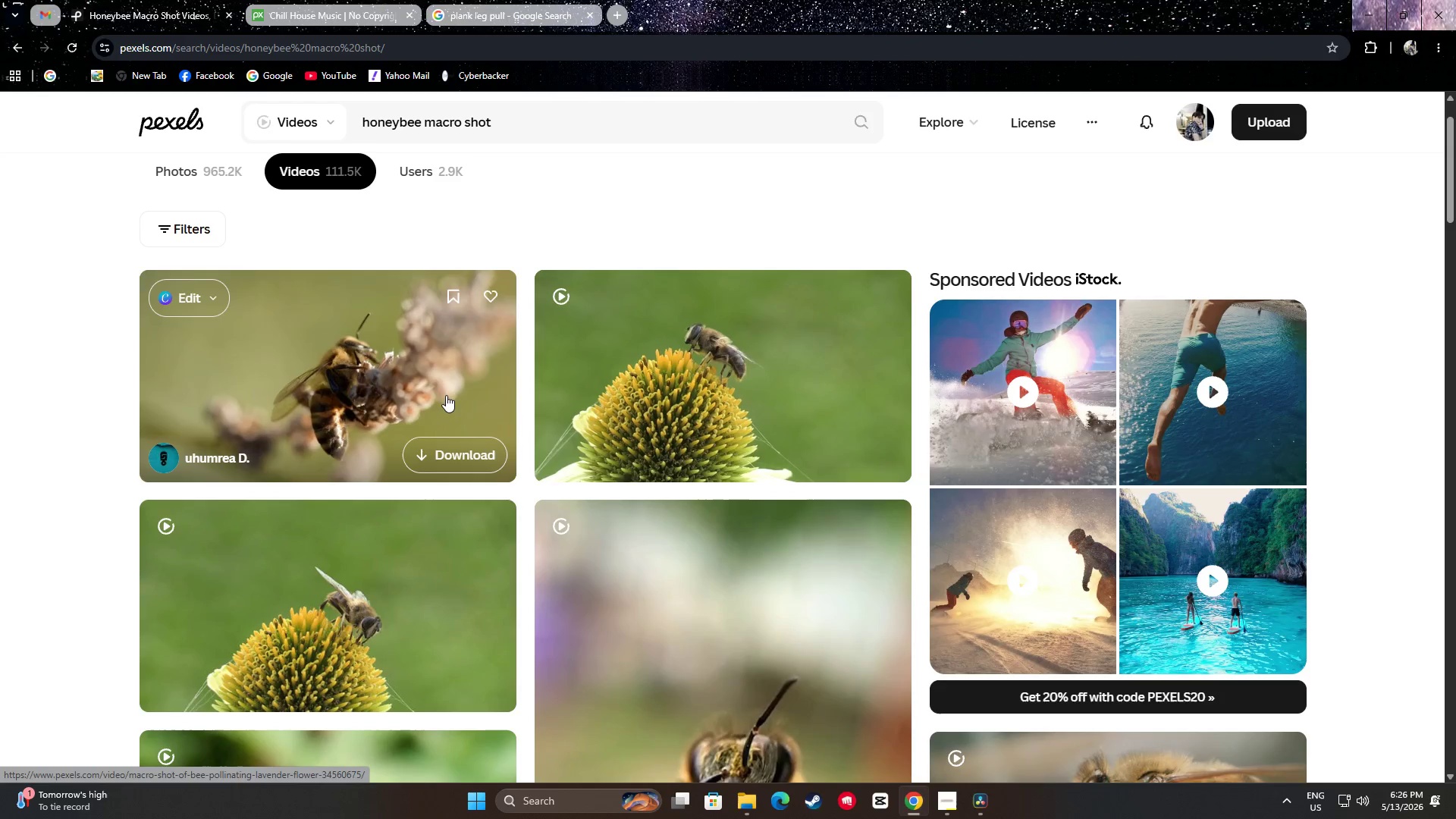 
scroll: coordinate [841, 496], scroll_direction: down, amount: 14.0
 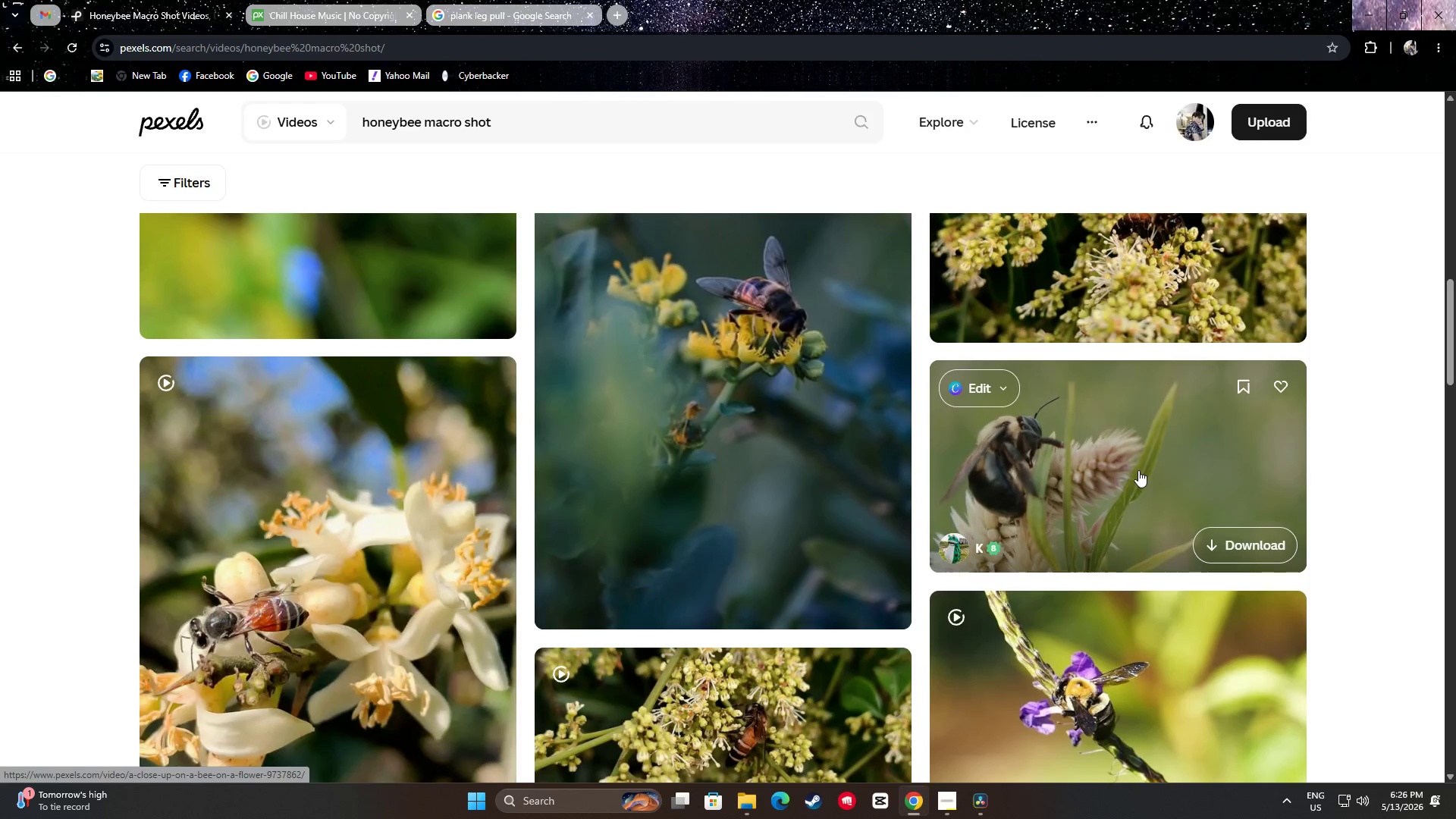 
scroll: coordinate [1140, 470], scroll_direction: up, amount: 2.0
 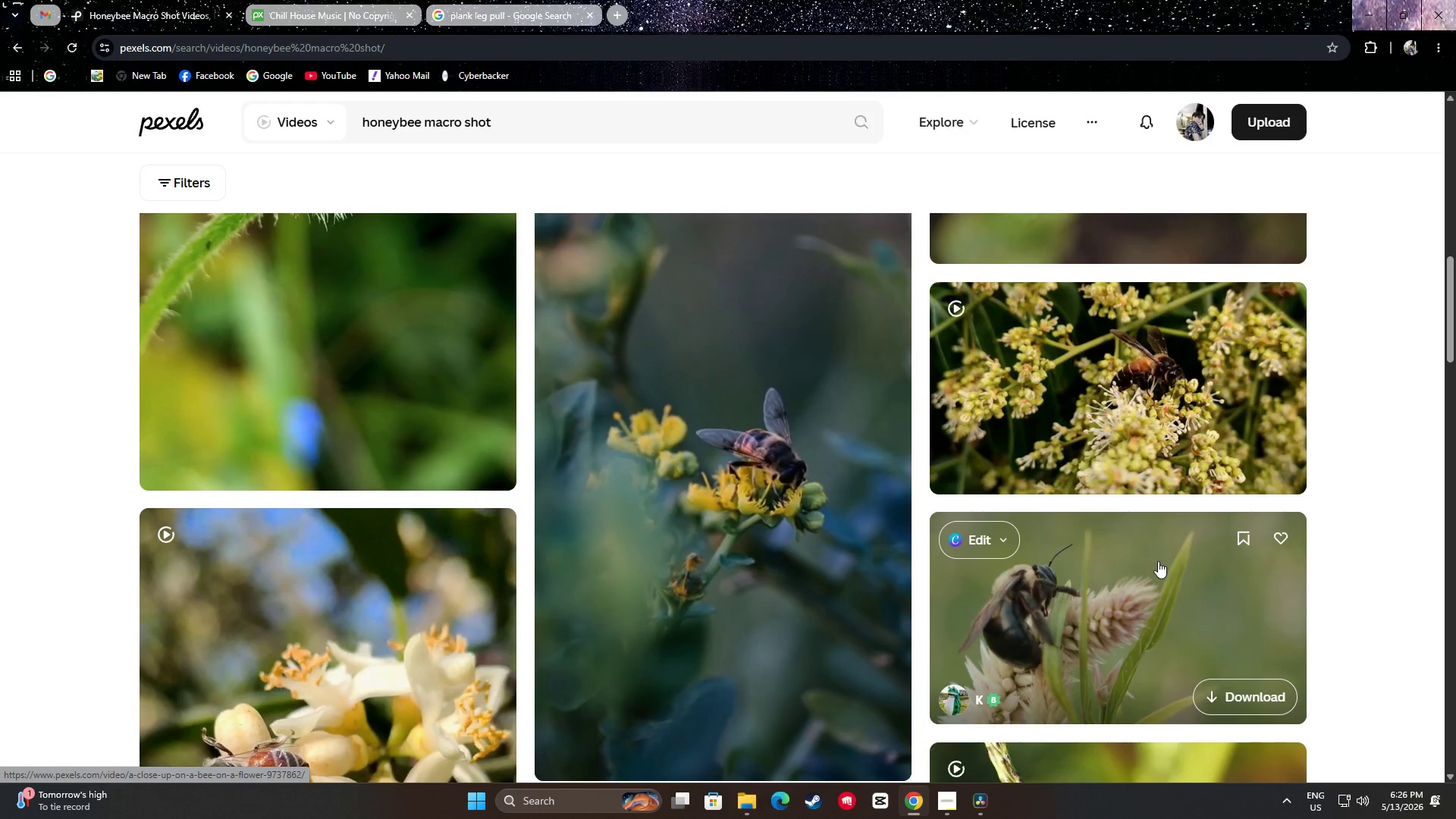 
scroll: coordinate [1149, 549], scroll_direction: down, amount: 7.0
 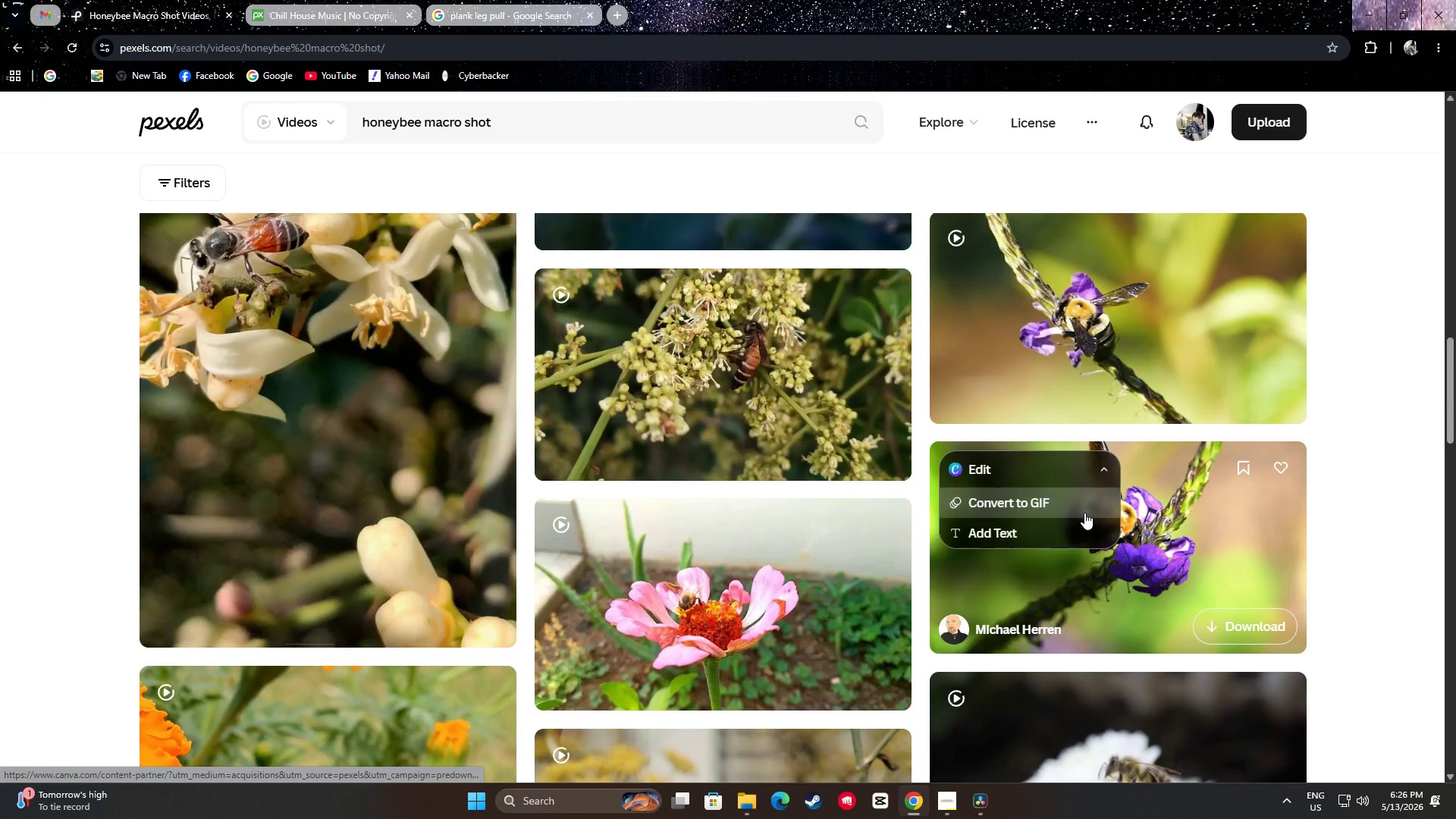 
scroll: coordinate [402, 523], scroll_direction: up, amount: 19.0
 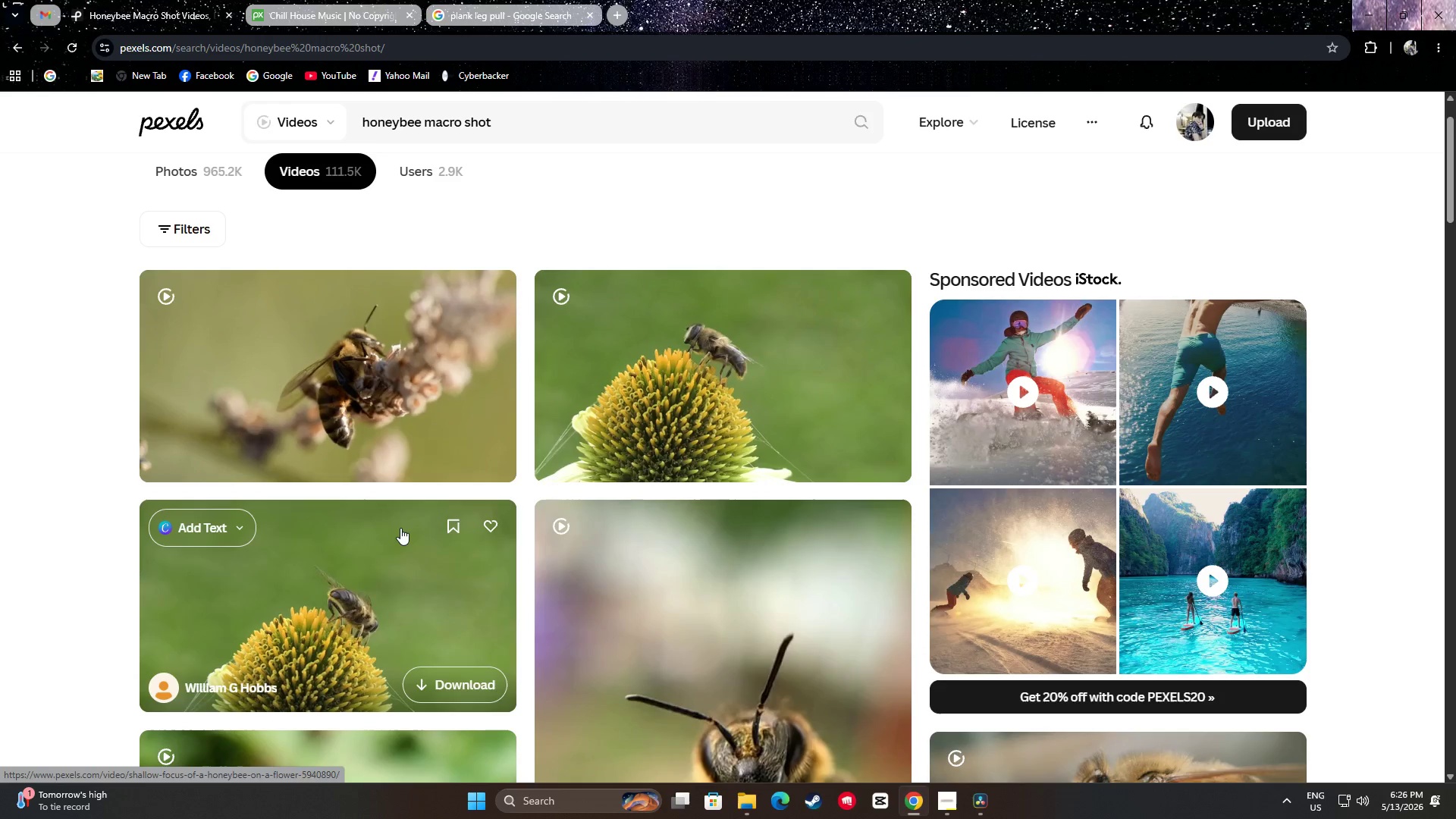 
wait(5.0)
 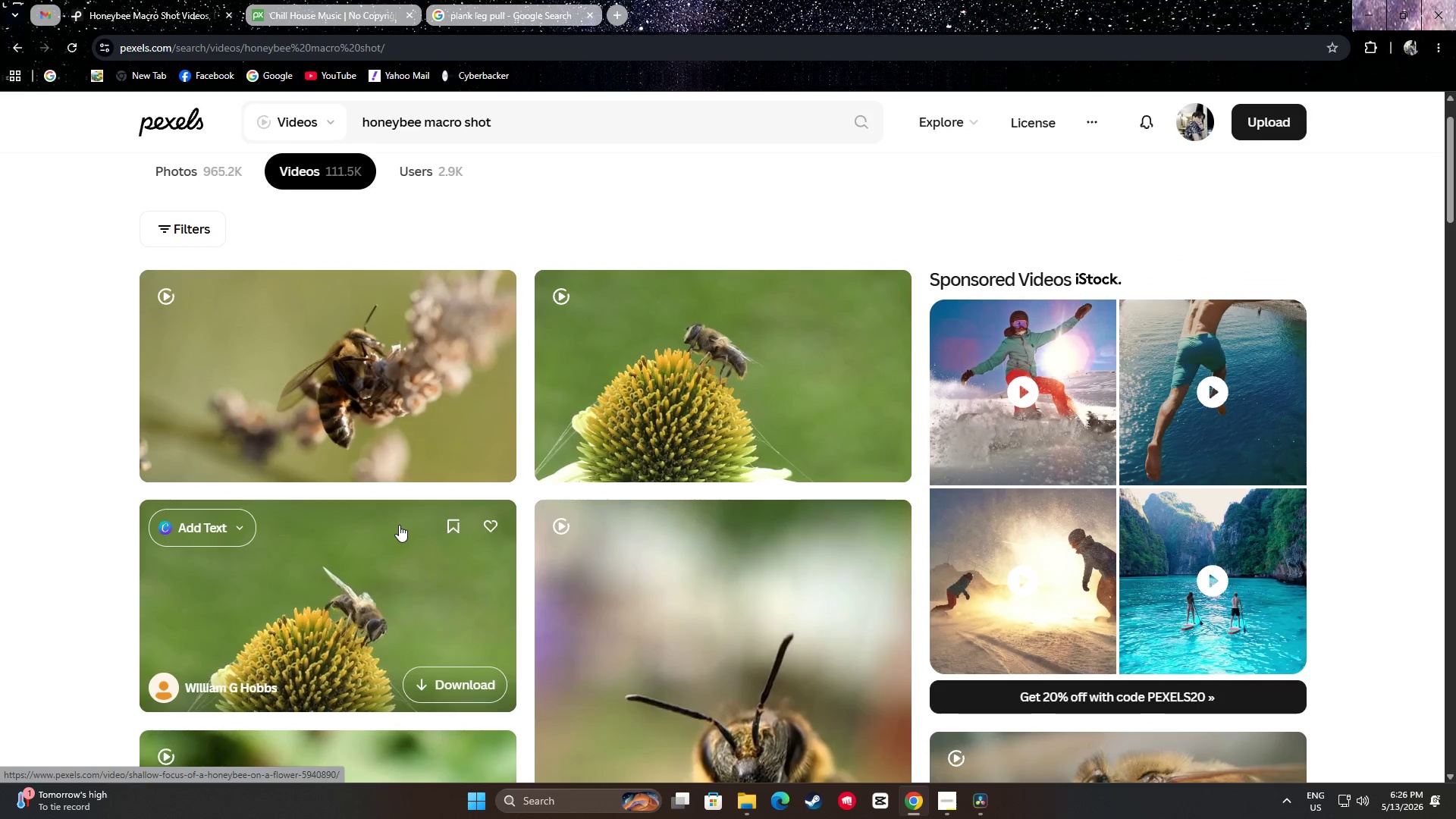 
left_click([463, 679])
 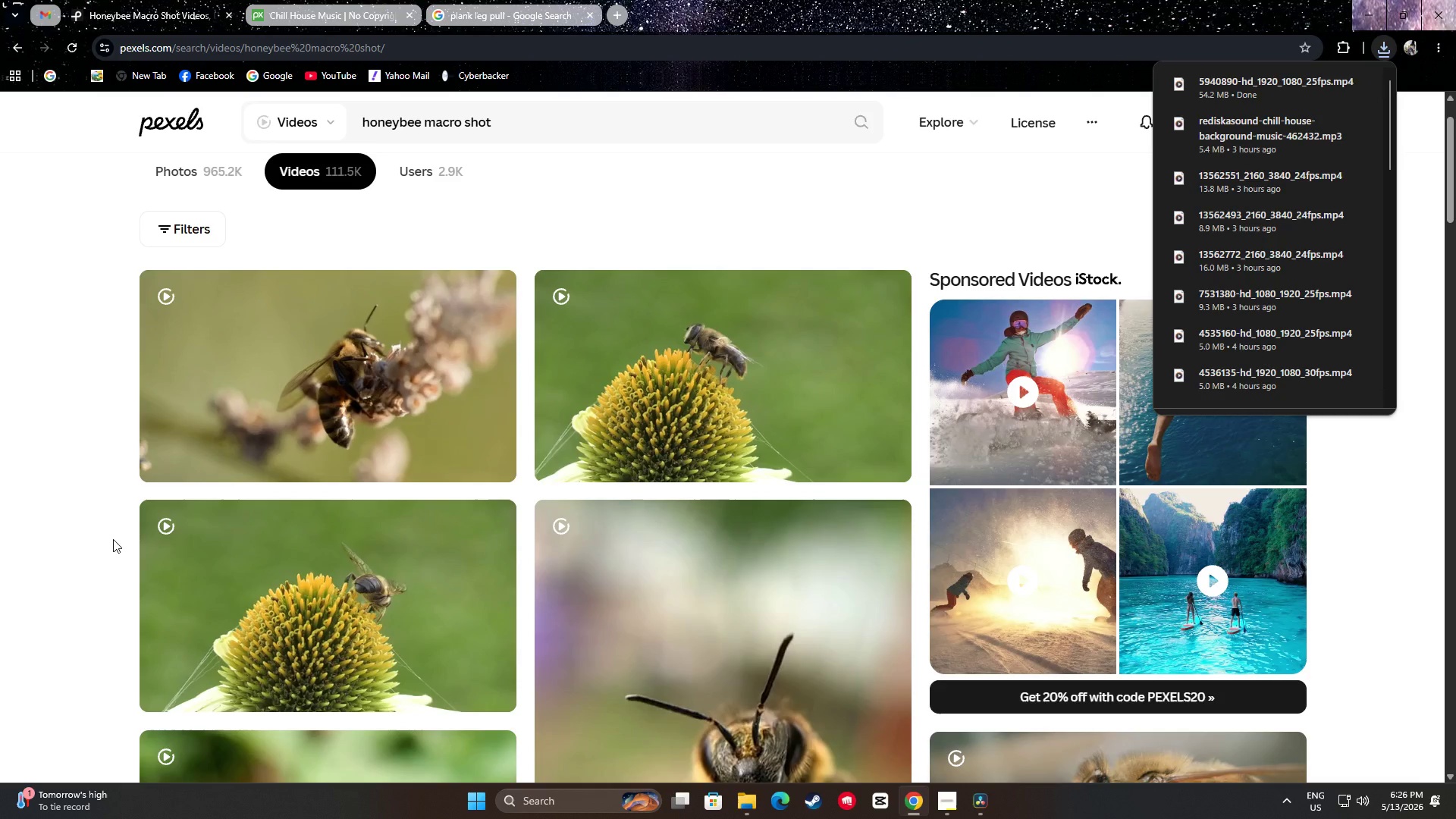 
wait(6.7)
 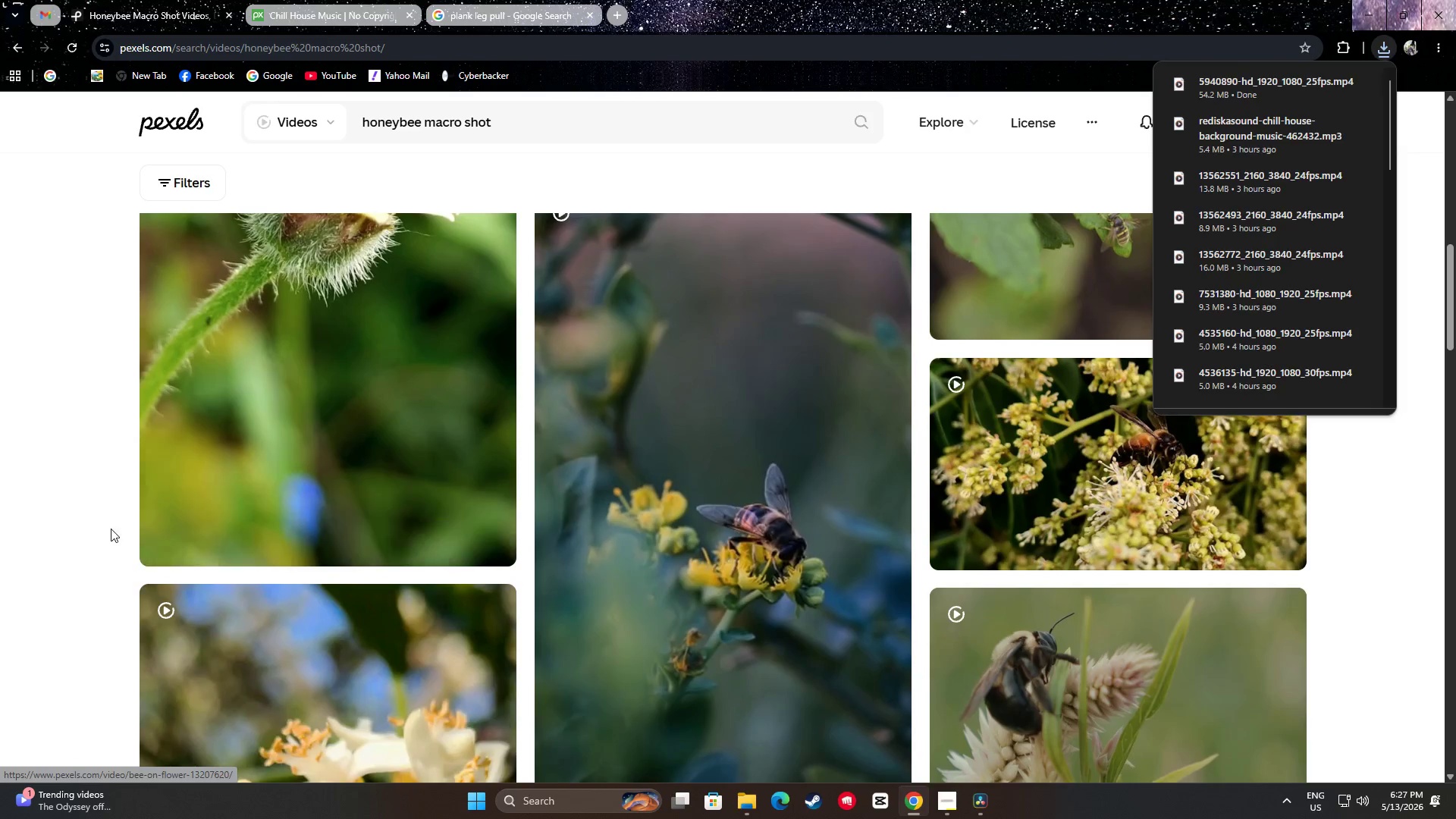 
left_click([110, 528])
 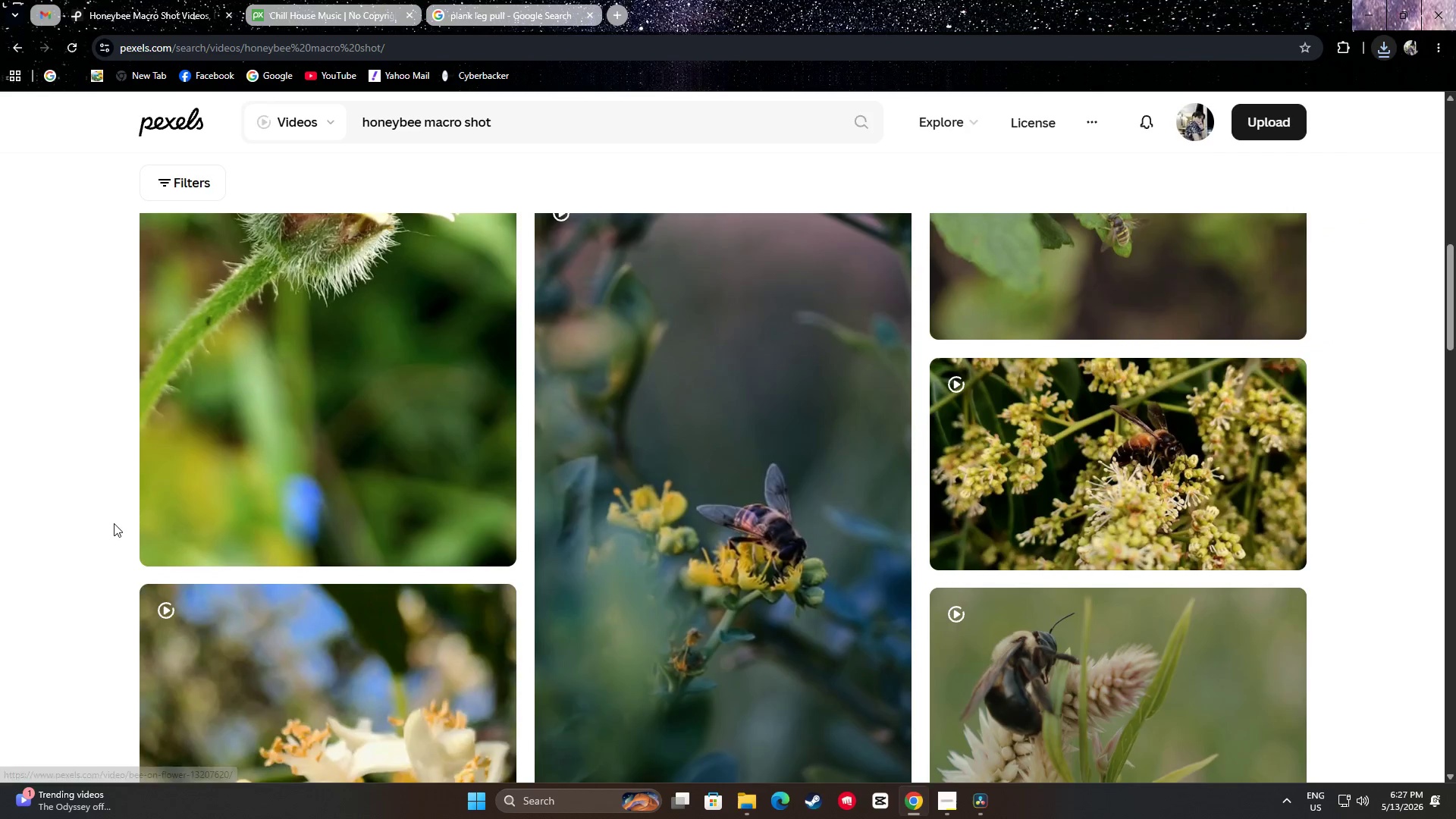 
scroll: coordinate [337, 544], scroll_direction: down, amount: 27.0
 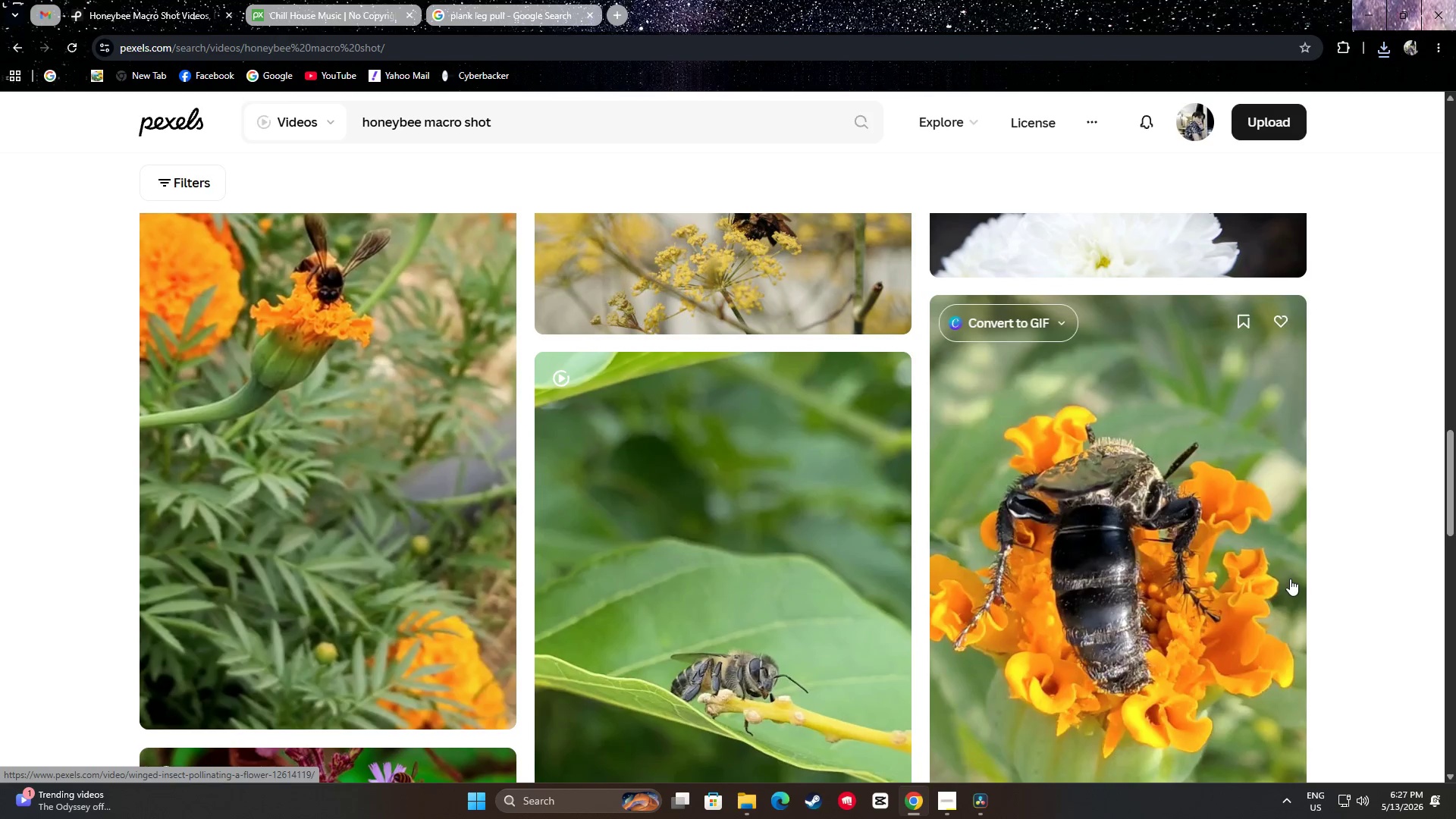 
scroll: coordinate [1194, 554], scroll_direction: down, amount: 2.0
 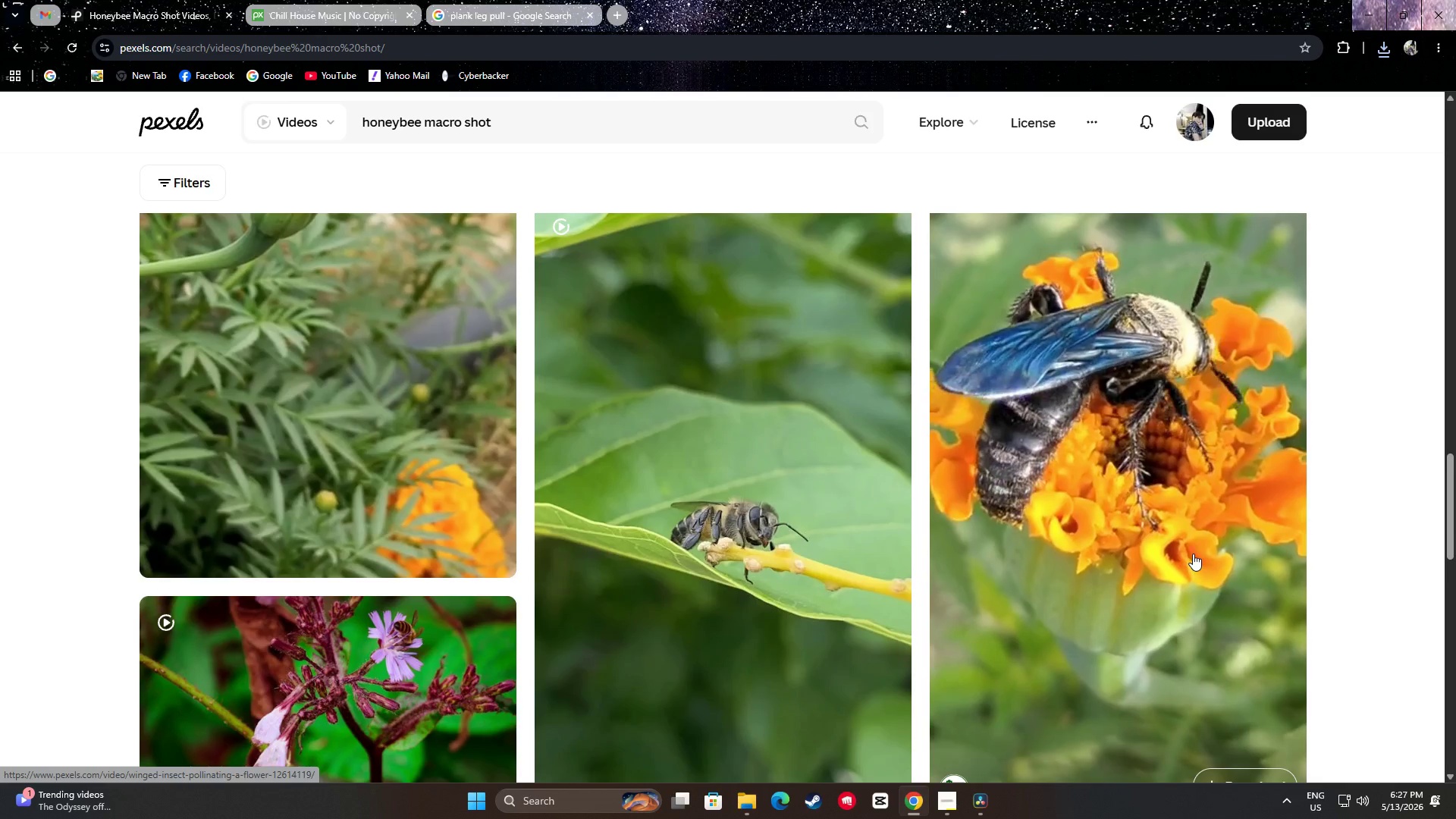 
wait(9.93)
 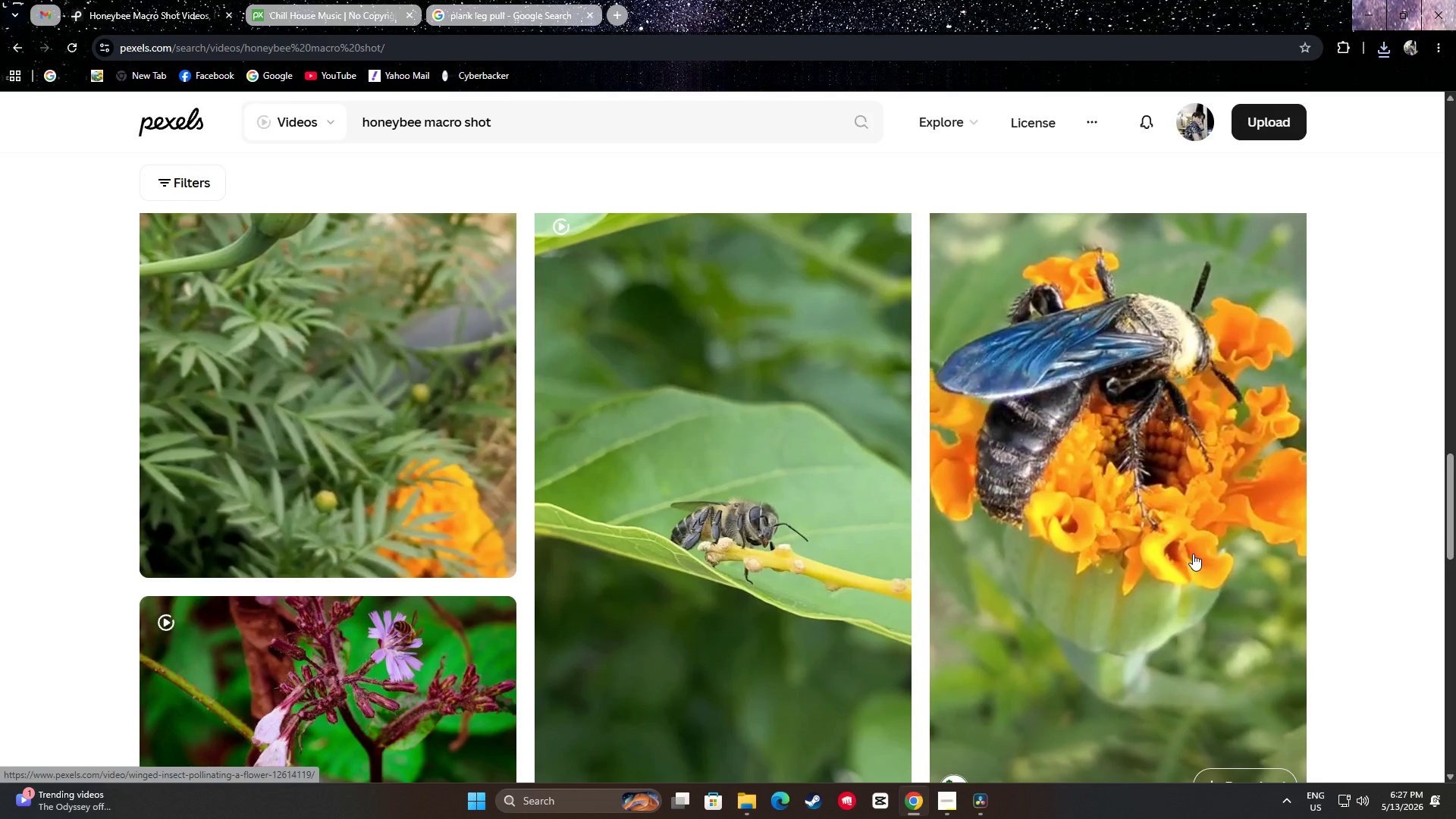 
scroll: coordinate [784, 443], scroll_direction: down, amount: 11.0
 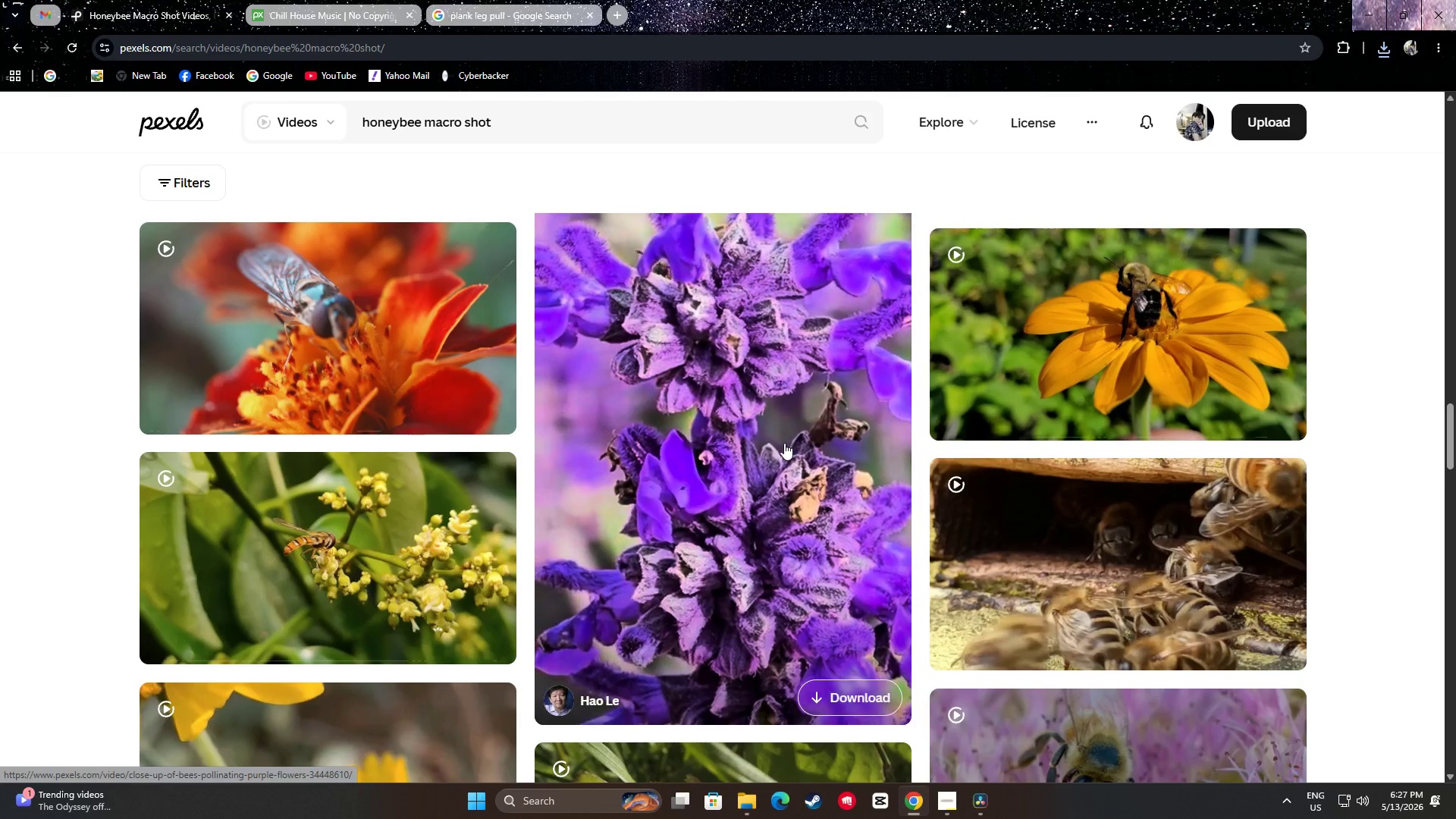 
scroll: coordinate [786, 442], scroll_direction: up, amount: 1.0
 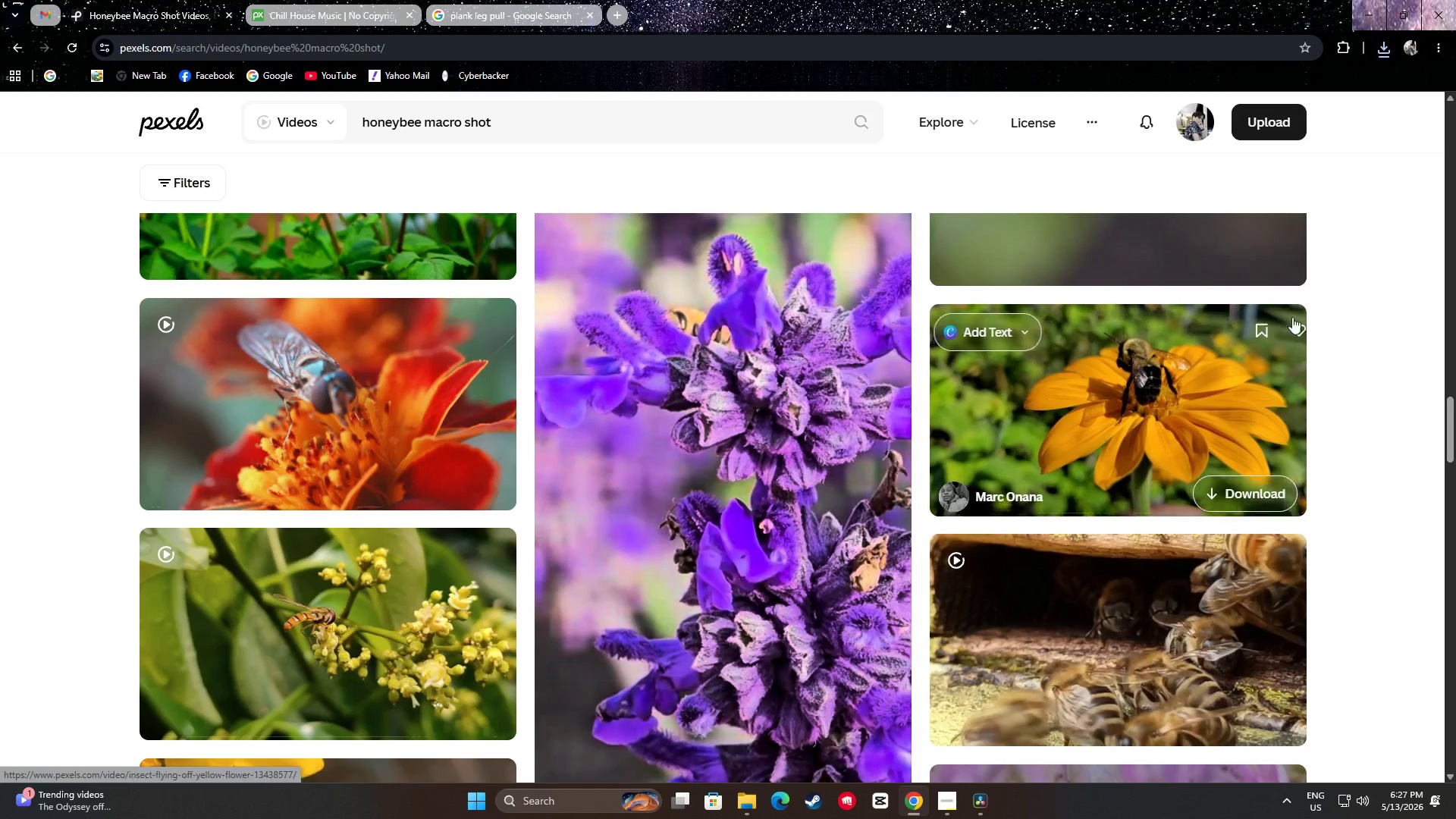 
mouse_move([1103, 376])
 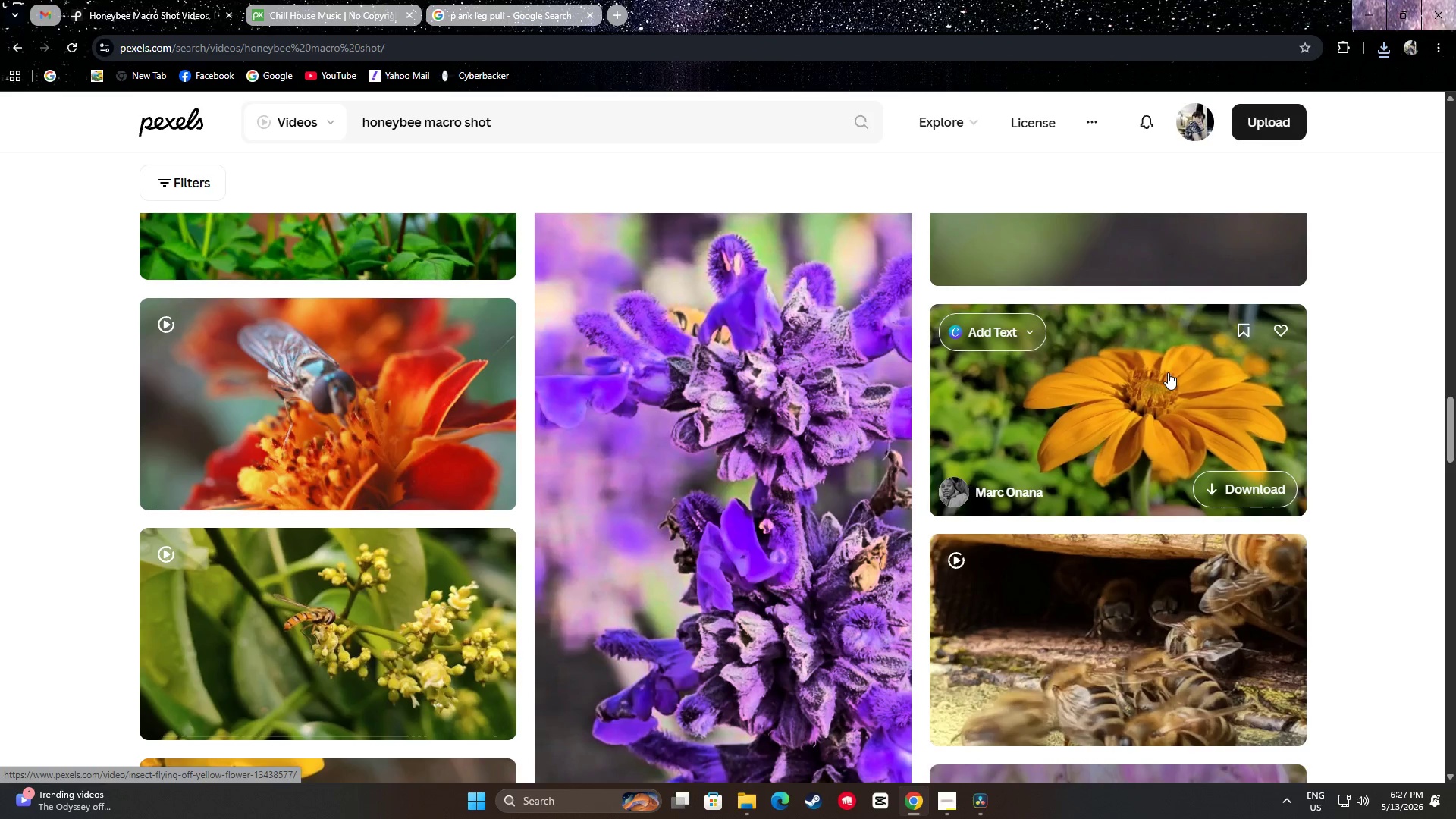 
wait(9.16)
 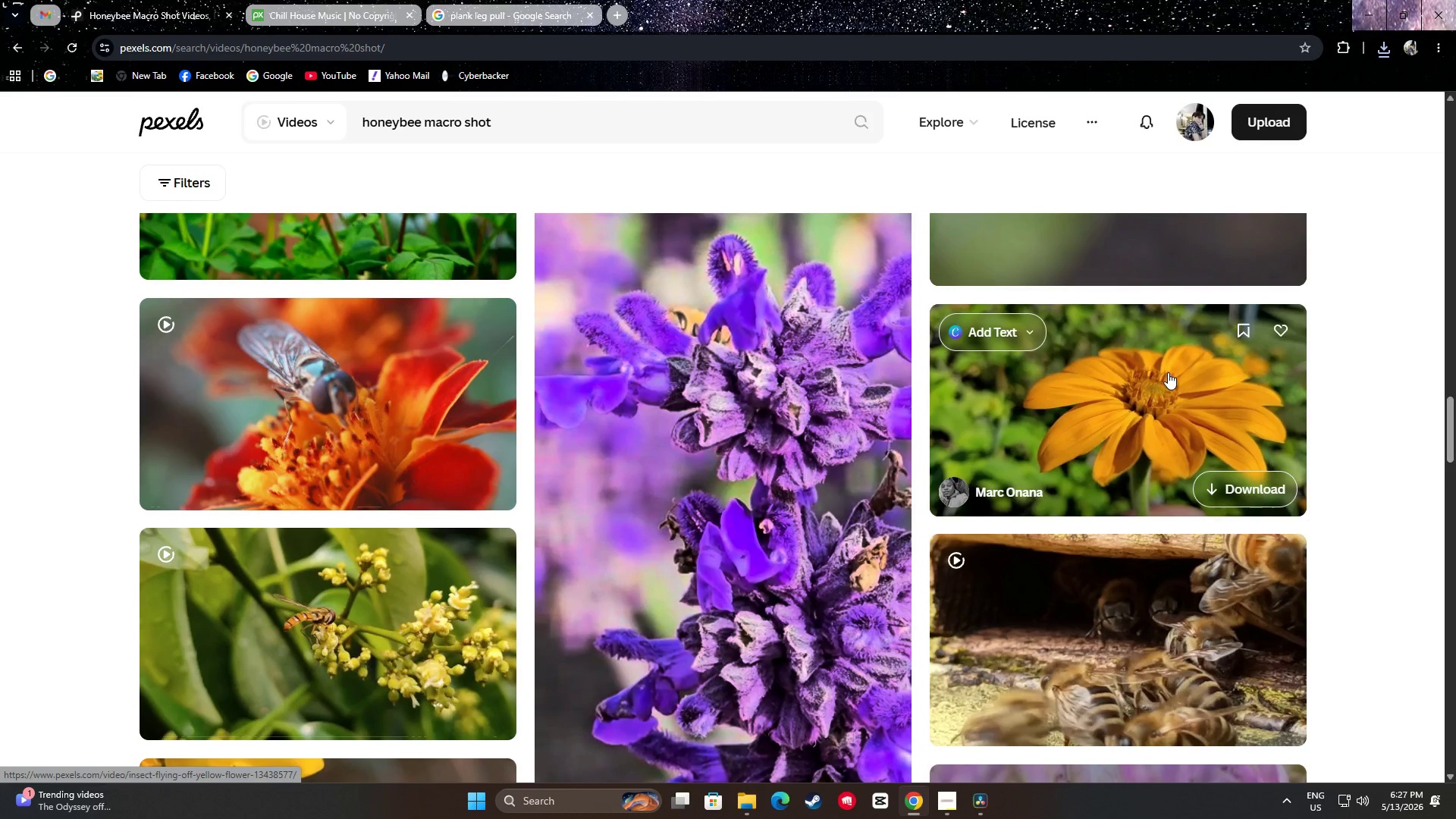 
left_click([1258, 487])
 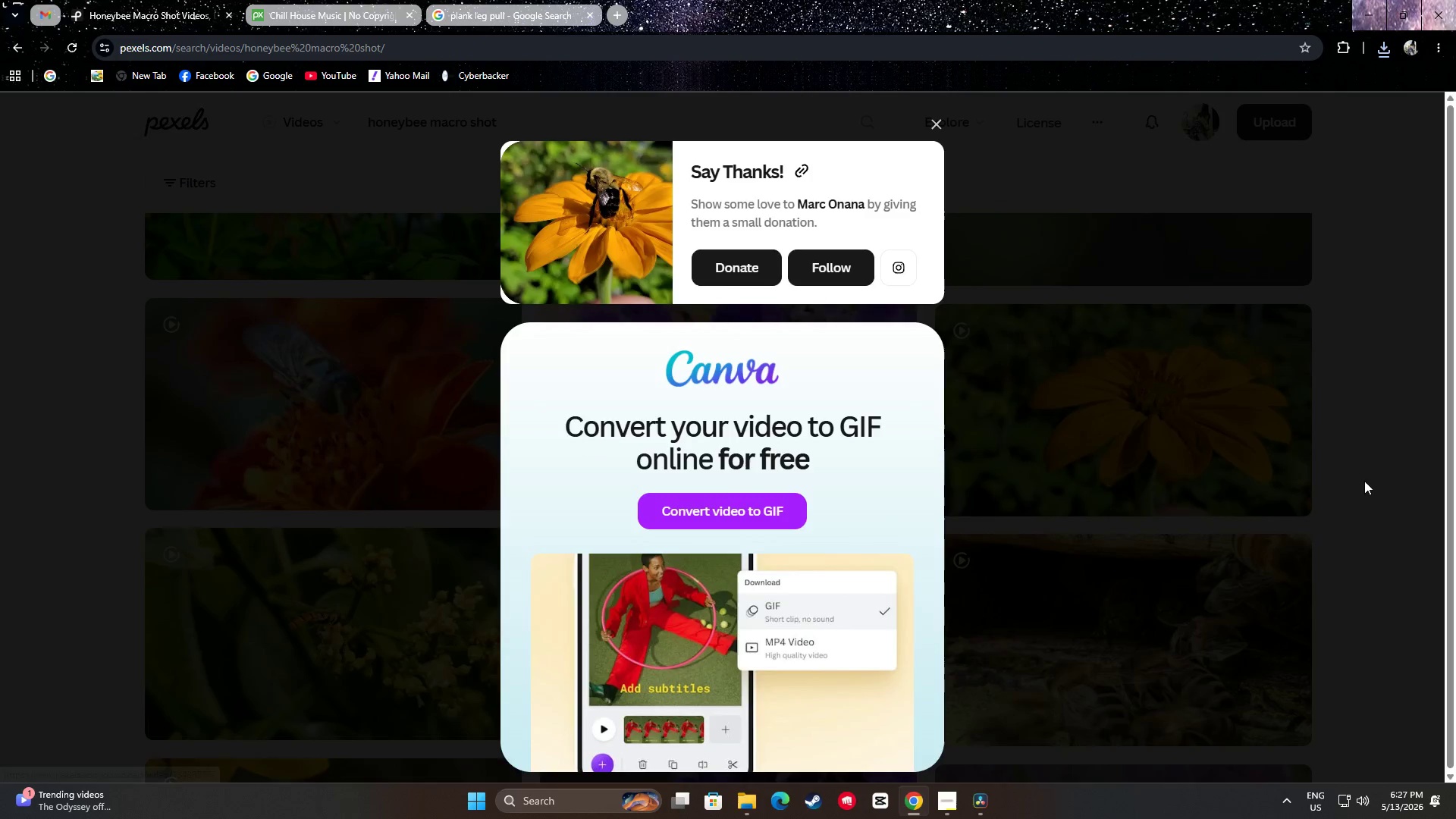 
scroll: coordinate [382, 439], scroll_direction: down, amount: 9.0
 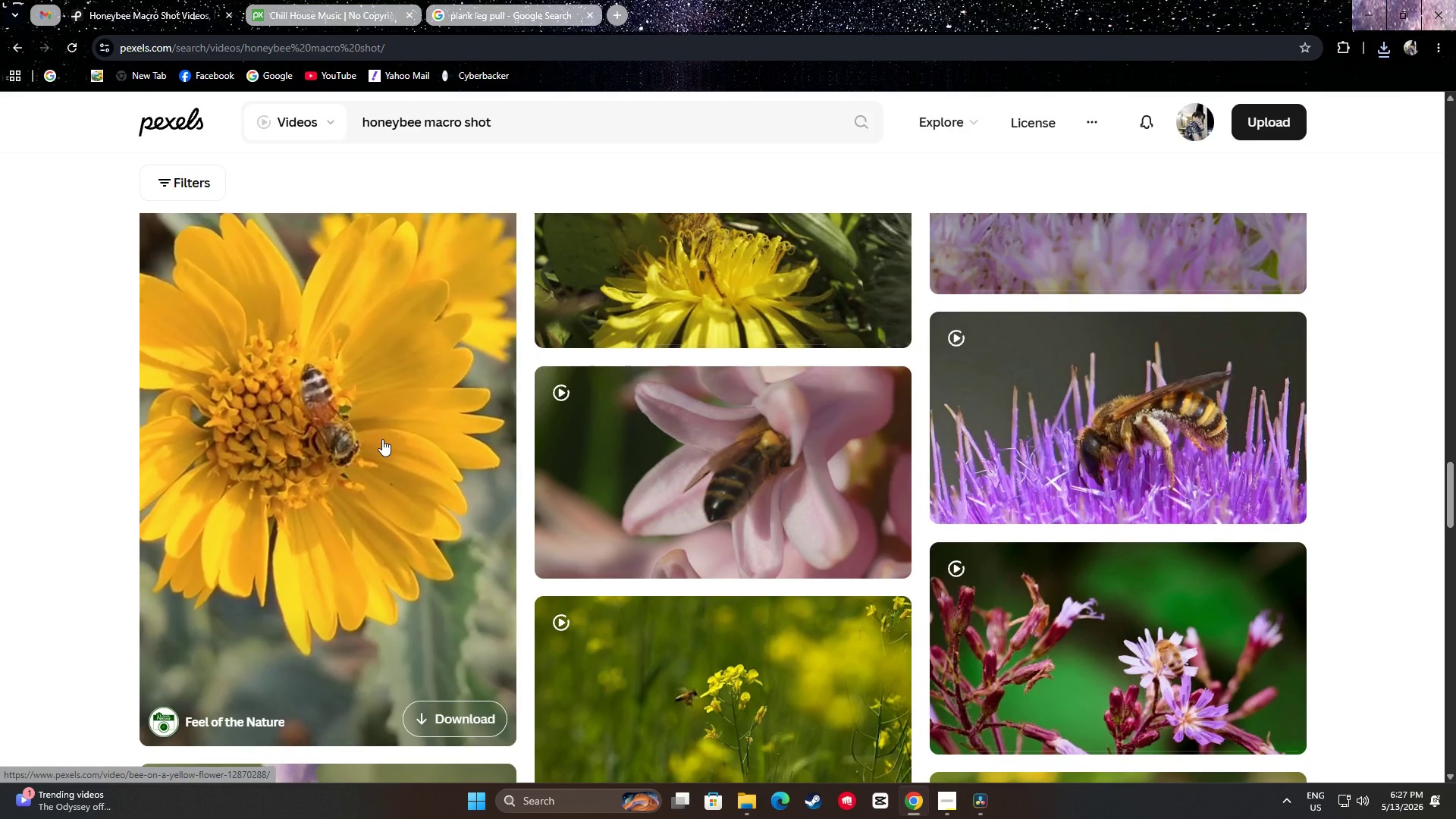 
mouse_move([817, 454])
 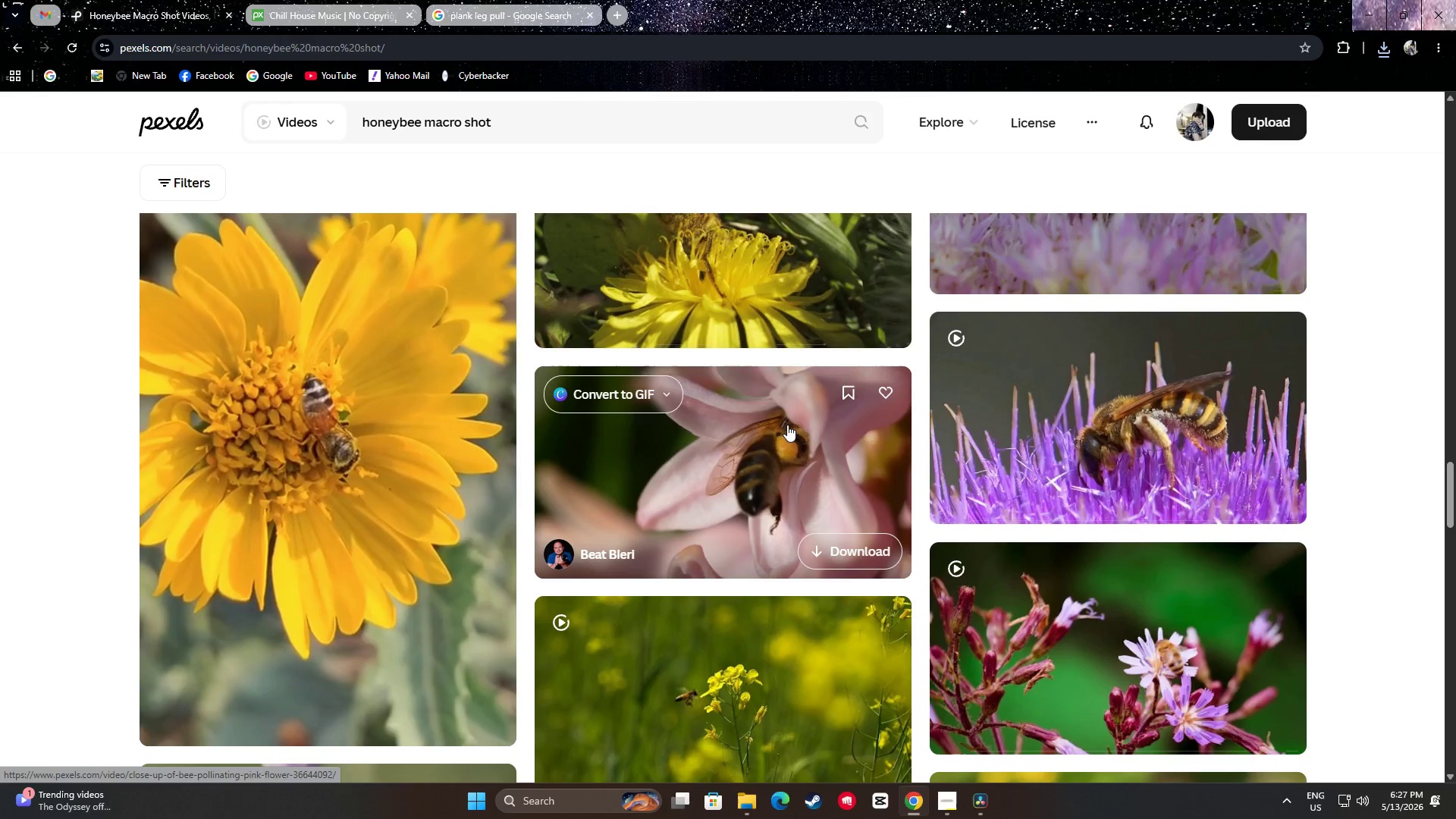 
wait(7.01)
 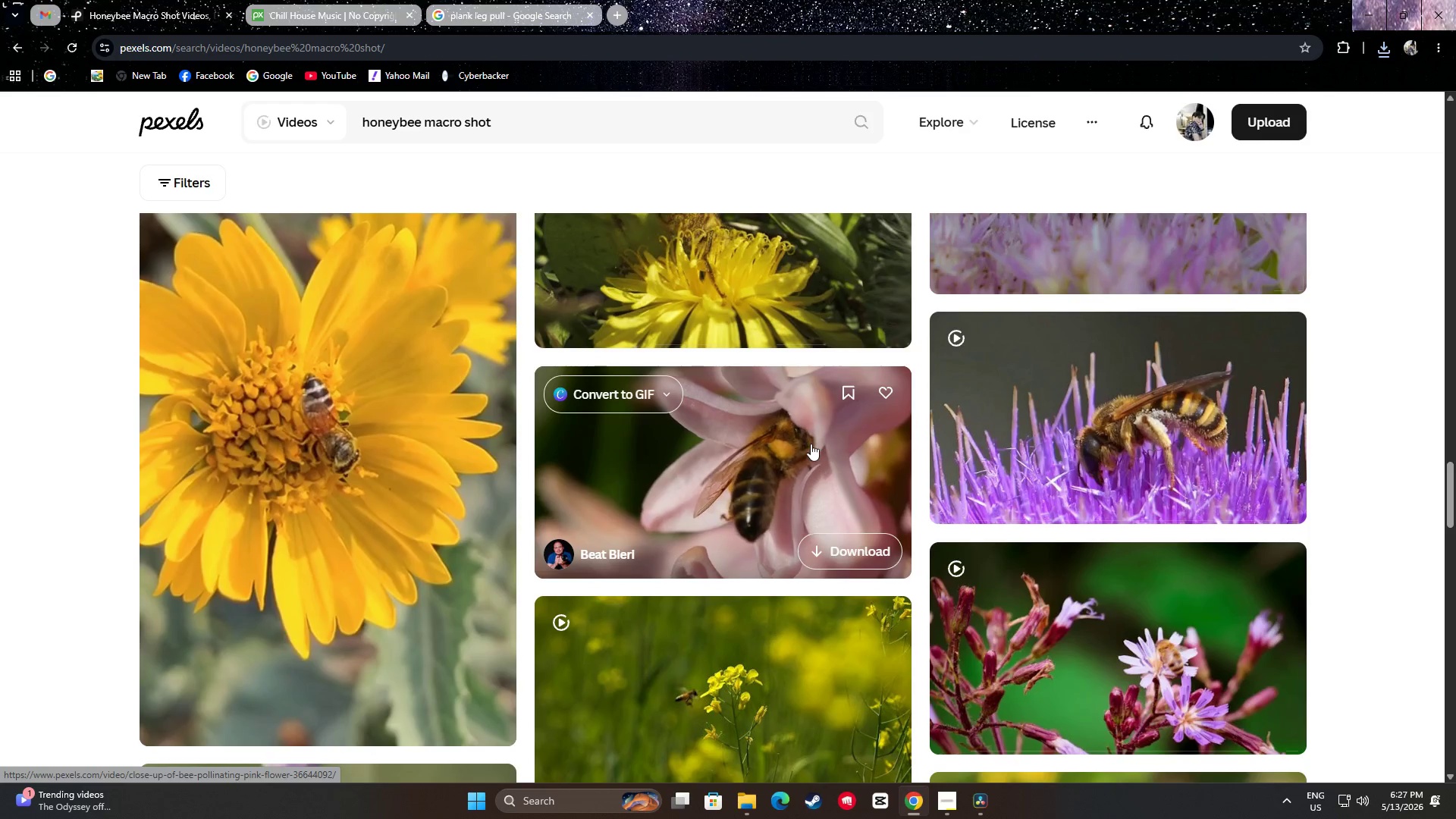 
scroll: coordinate [786, 424], scroll_direction: down, amount: 1.0
 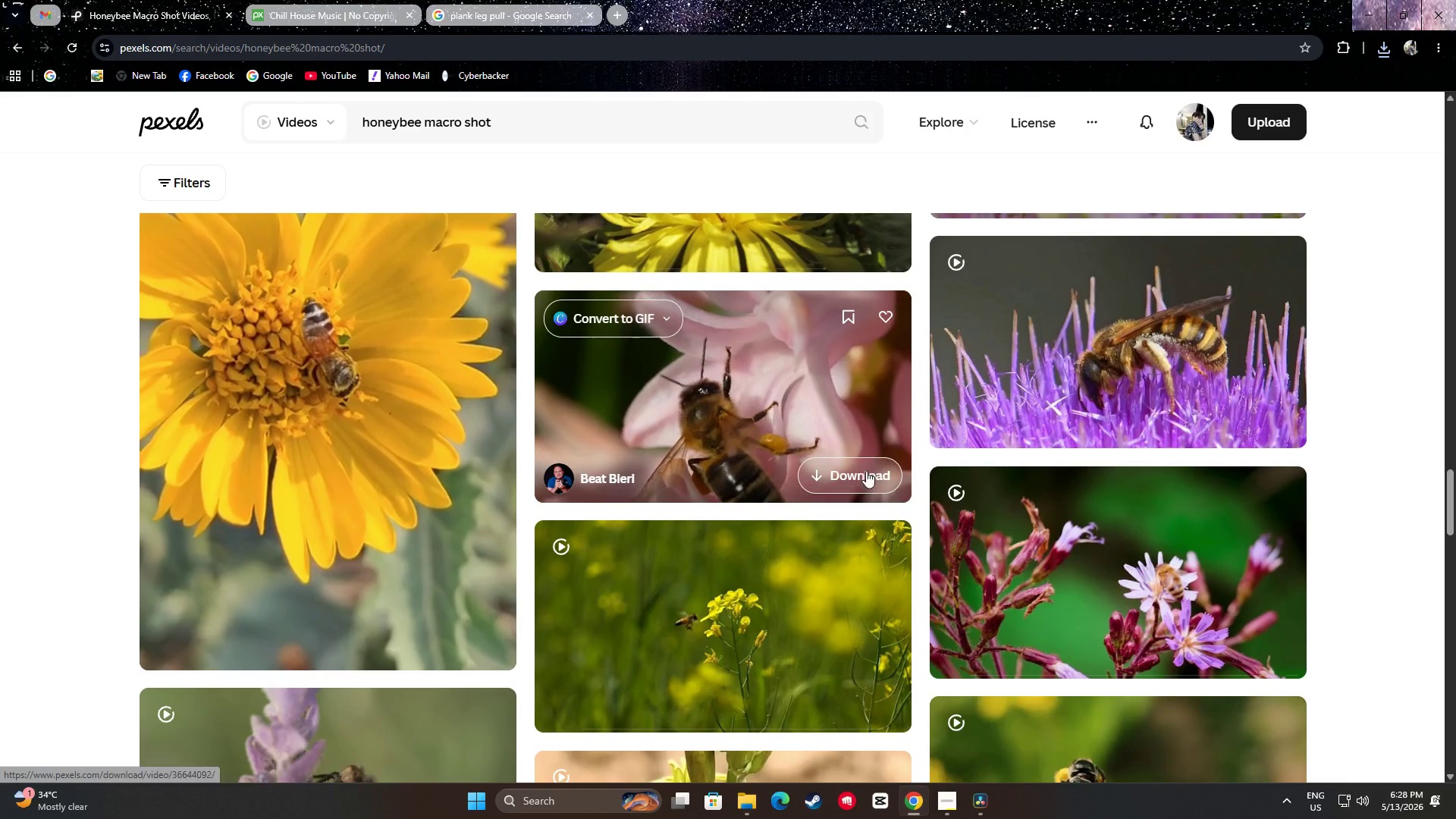 
wait(6.94)
 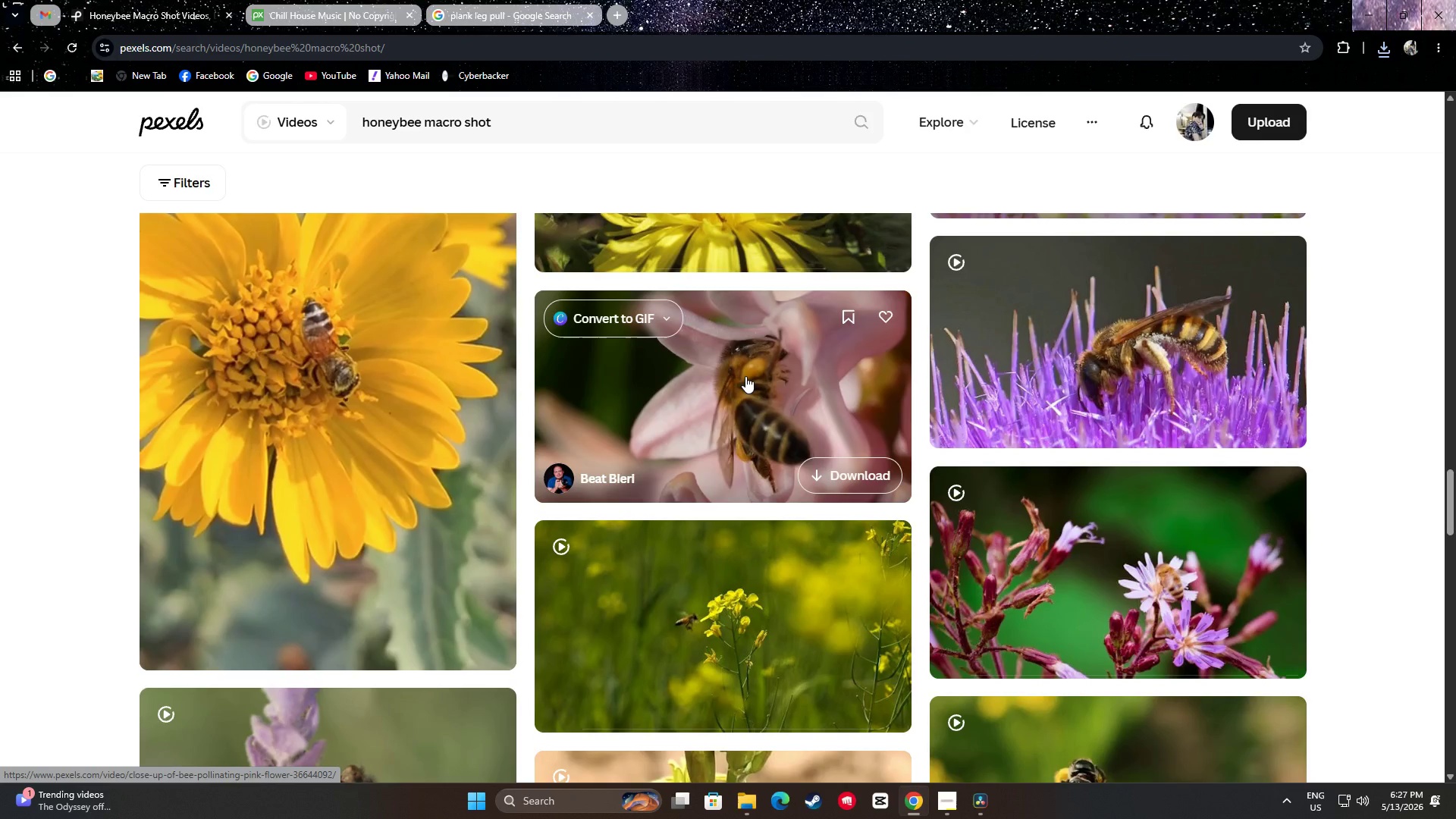 
left_click([853, 465])
 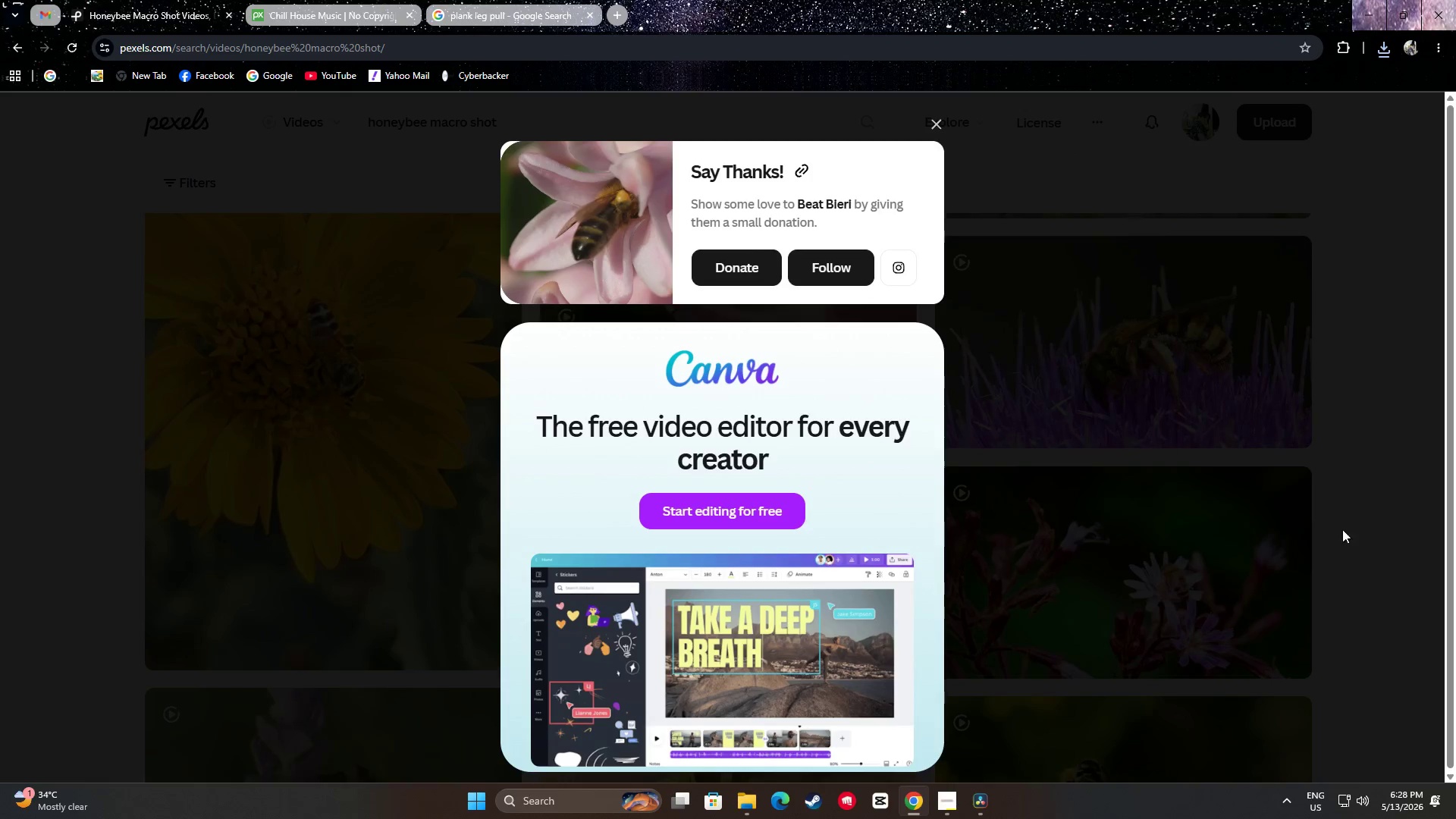 
scroll: coordinate [333, 510], scroll_direction: down, amount: 5.0
 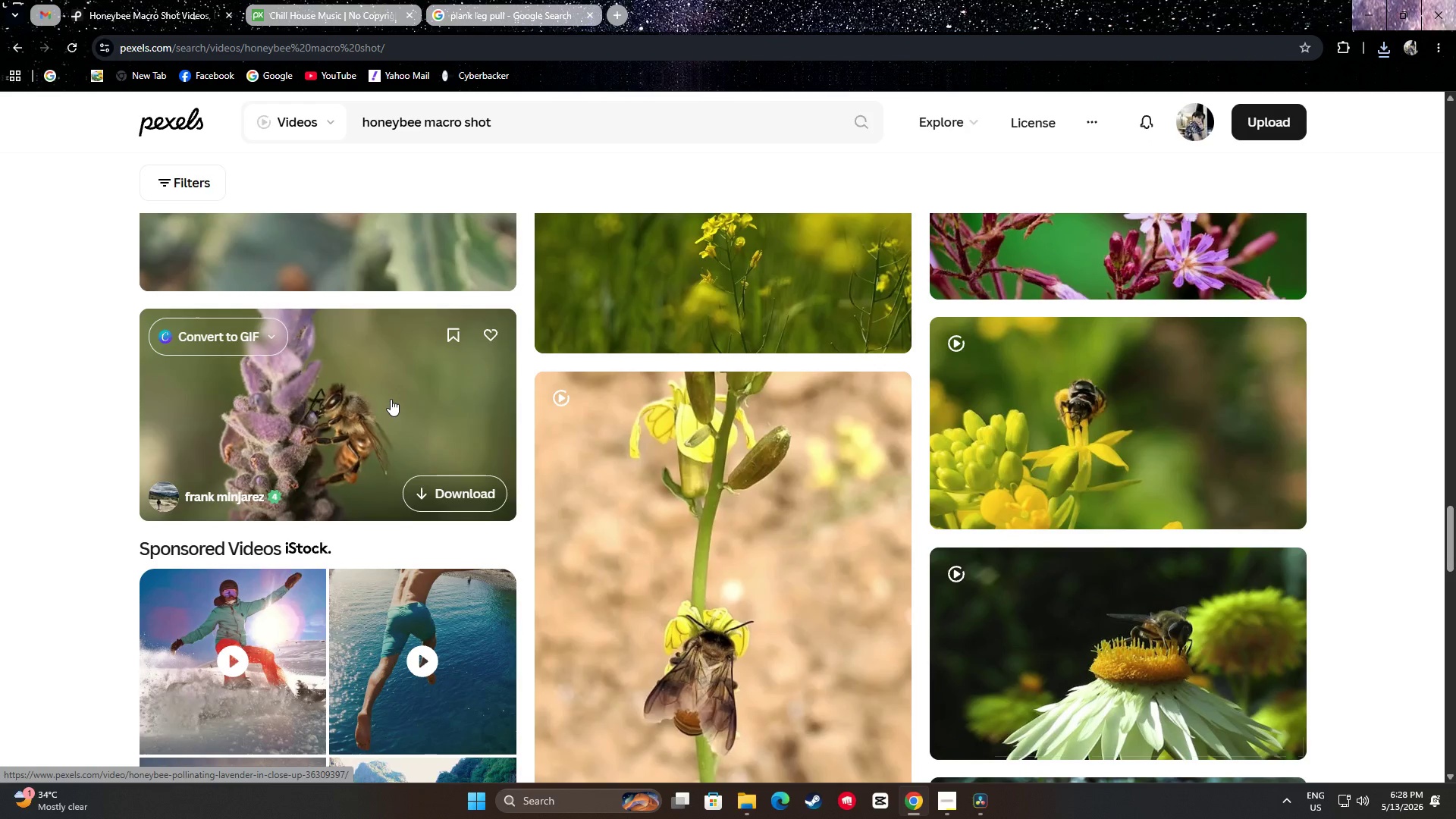 
scroll: coordinate [376, 397], scroll_direction: up, amount: 1.0
 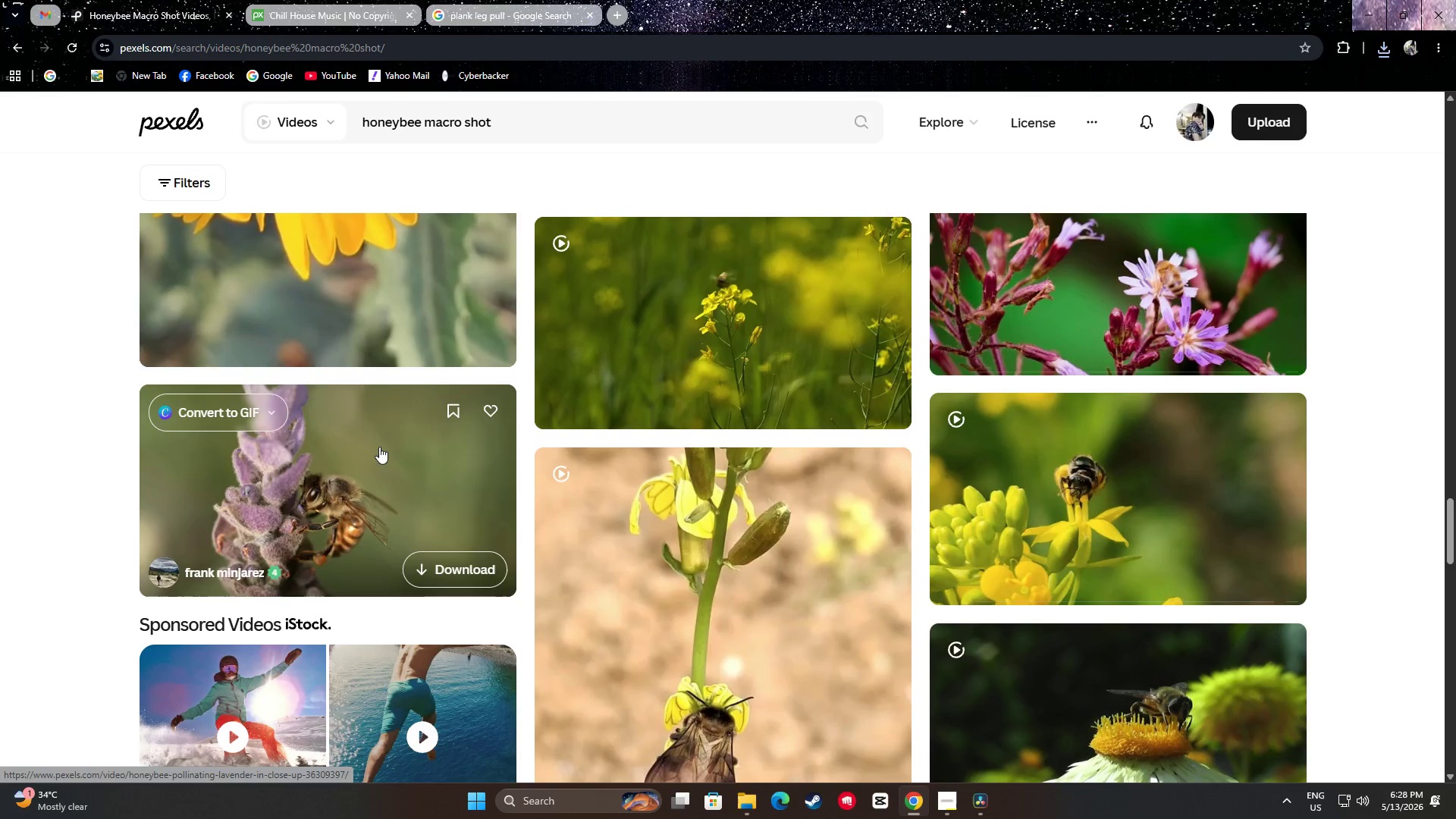 
scroll: coordinate [400, 425], scroll_direction: down, amount: 8.0
 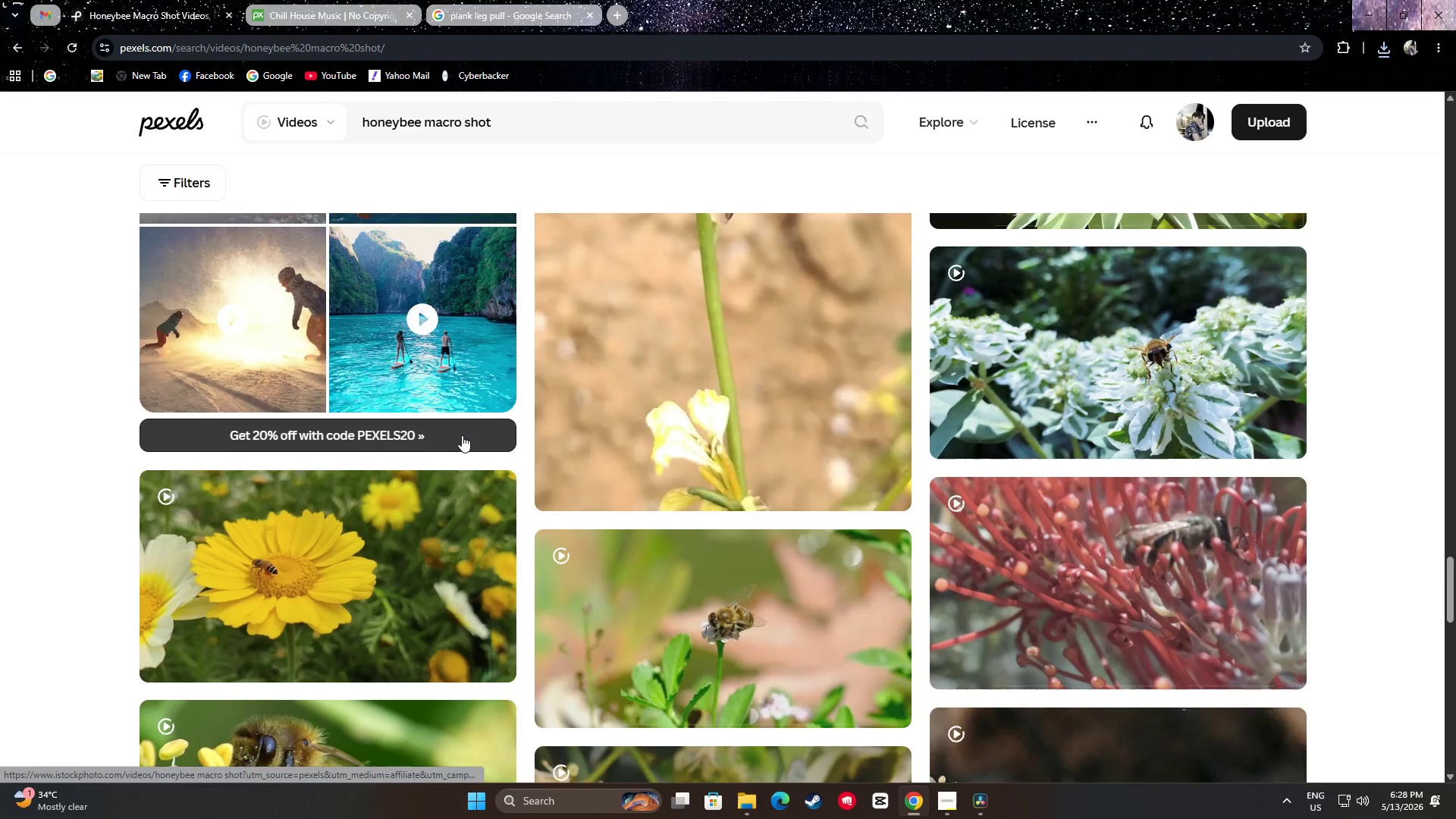 
scroll: coordinate [462, 435], scroll_direction: up, amount: 5.0
 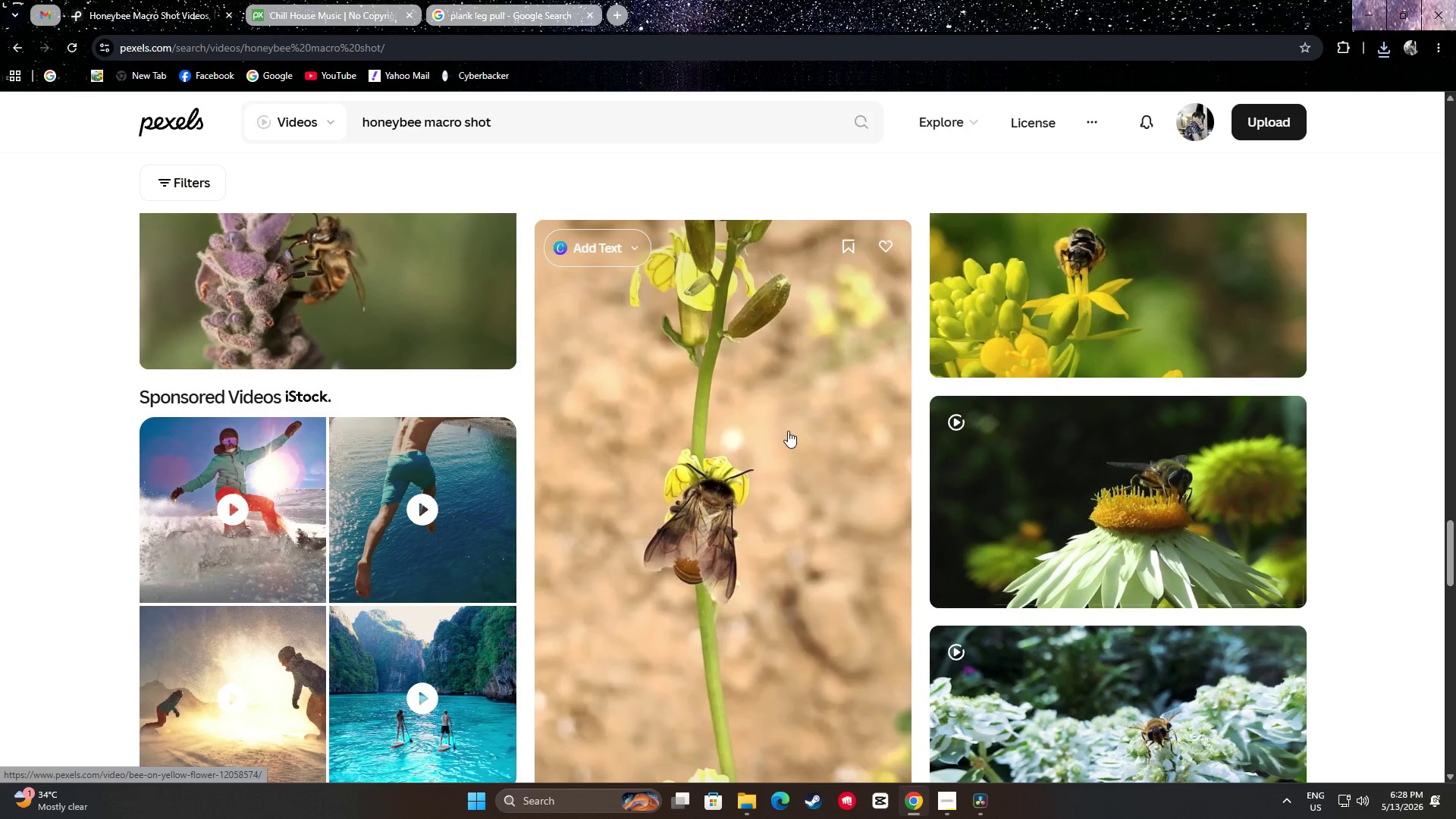 
scroll: coordinate [817, 469], scroll_direction: down, amount: 2.0
 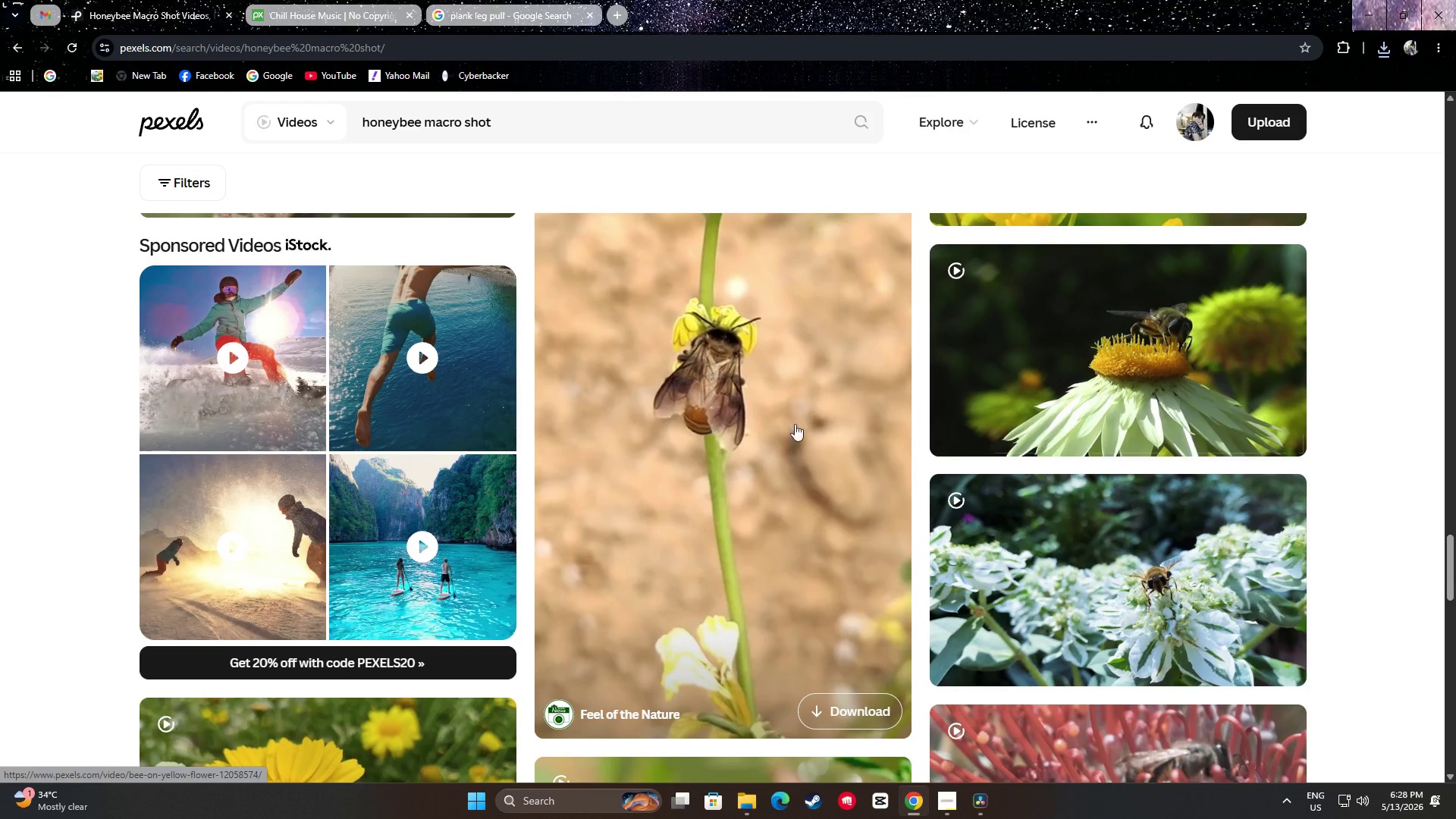 
scroll: coordinate [1119, 557], scroll_direction: up, amount: 3.0
 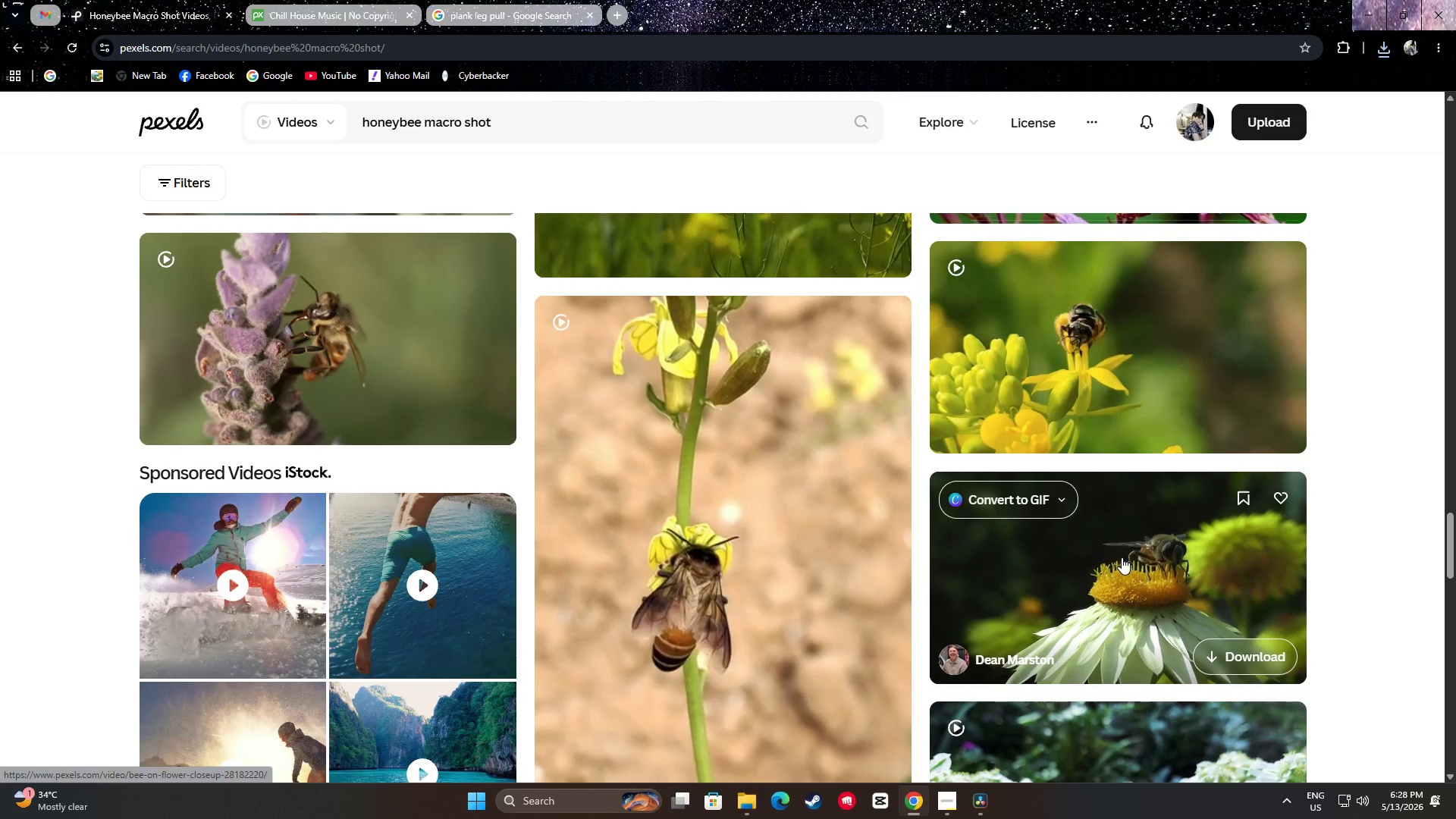 
scroll: coordinate [1124, 548], scroll_direction: down, amount: 3.0
 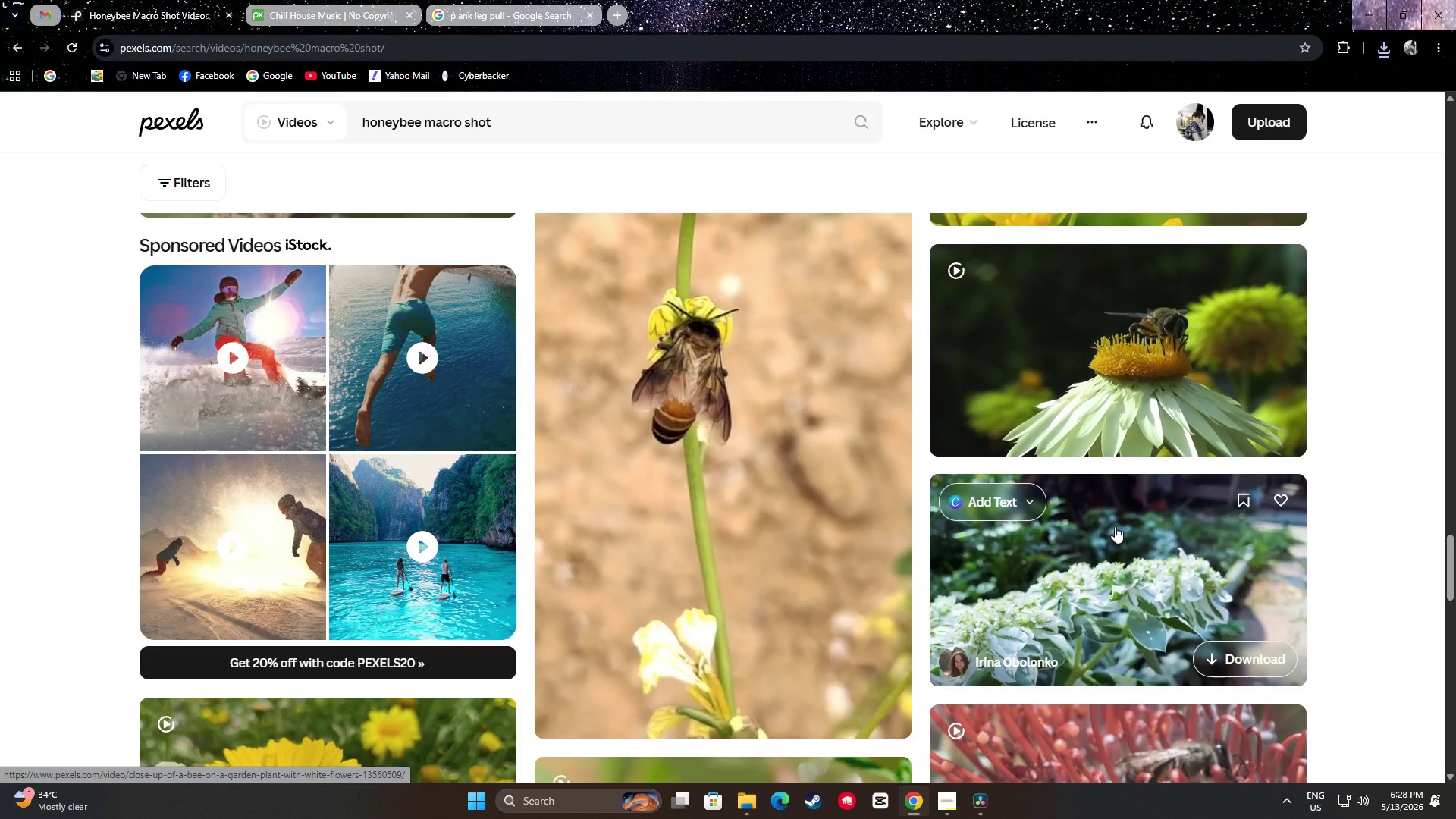 
wait(28.68)
 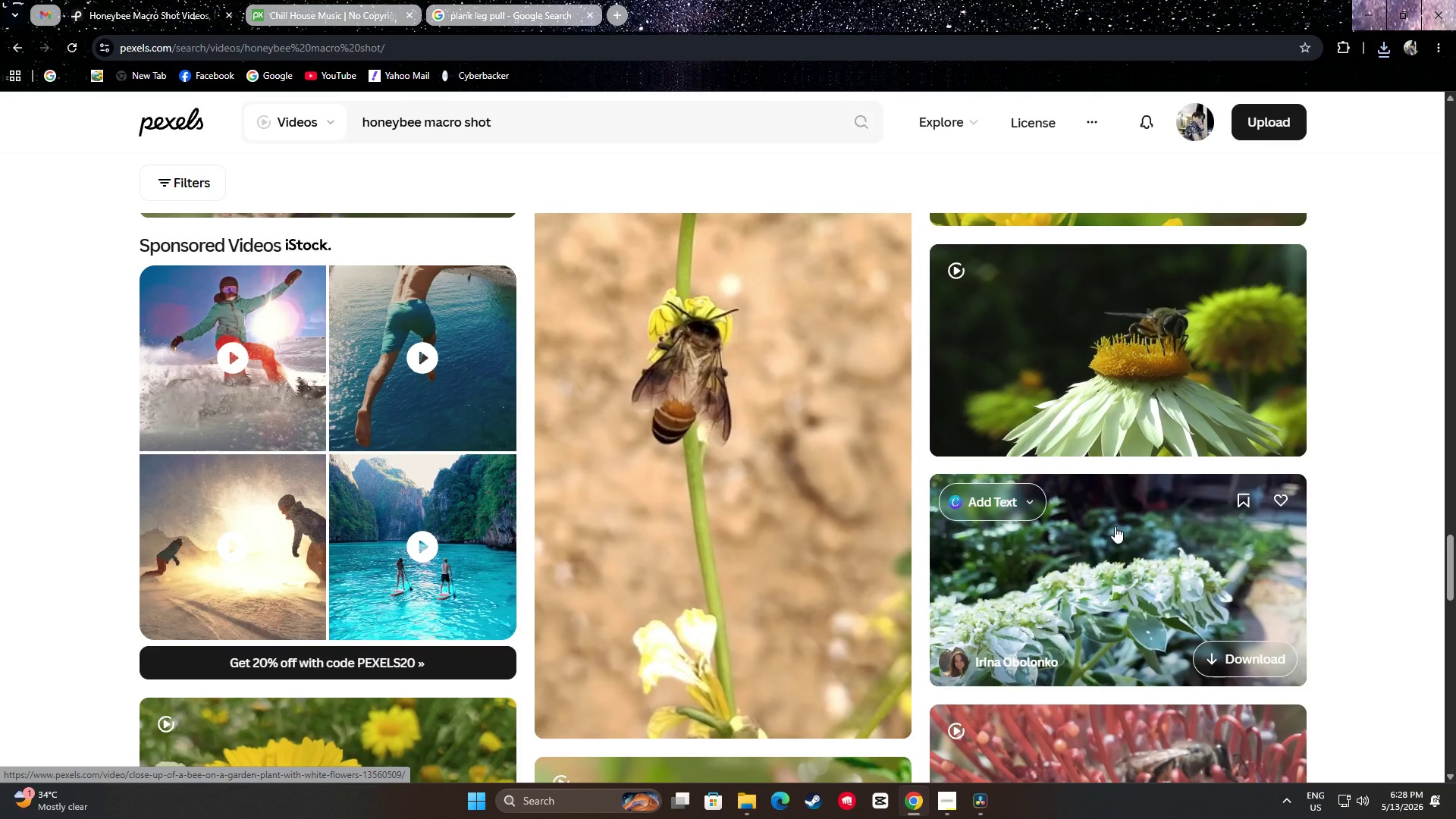 
scroll: coordinate [1125, 526], scroll_direction: down, amount: 1.0
 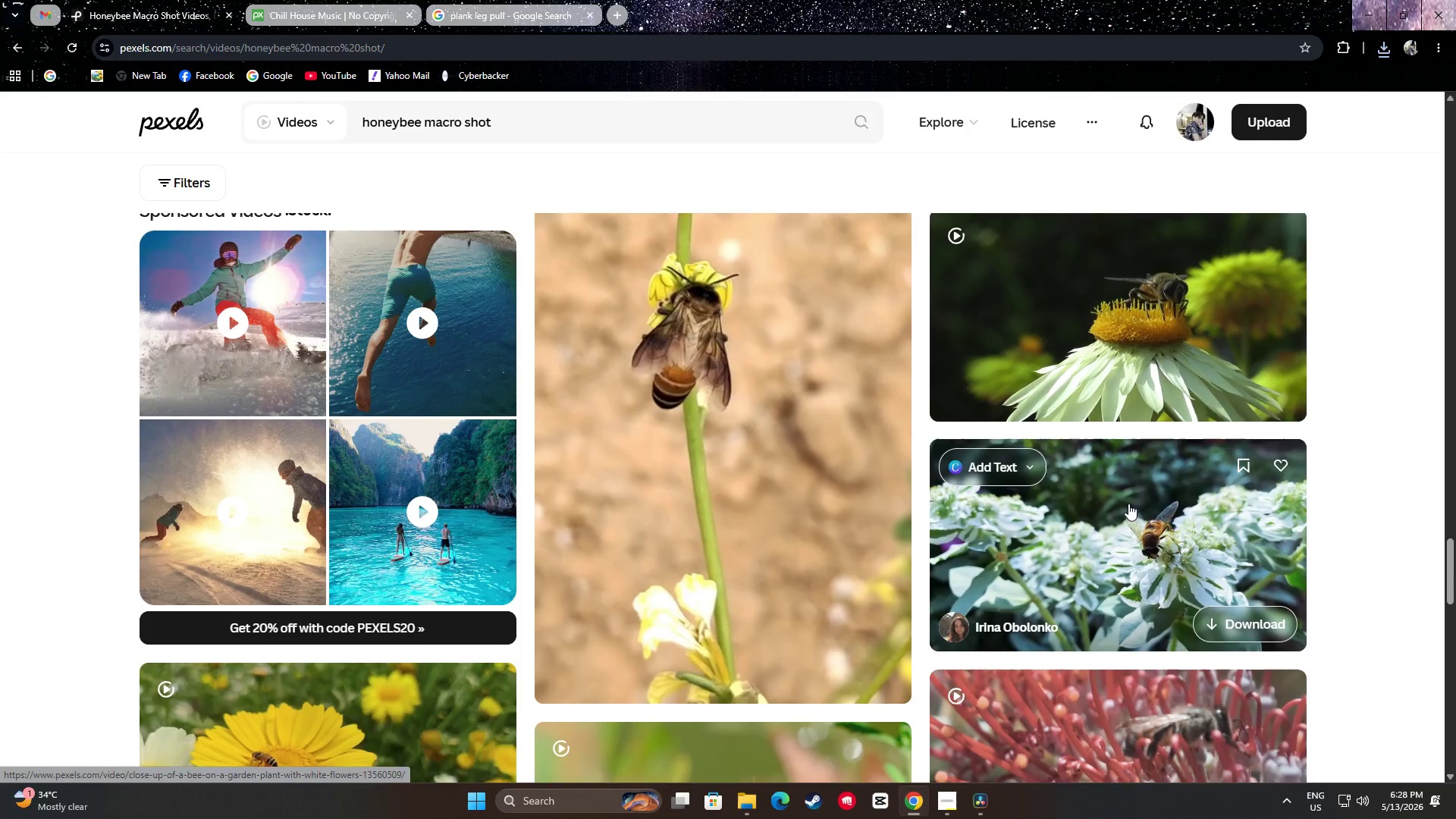 
mouse_move([1147, 485])
 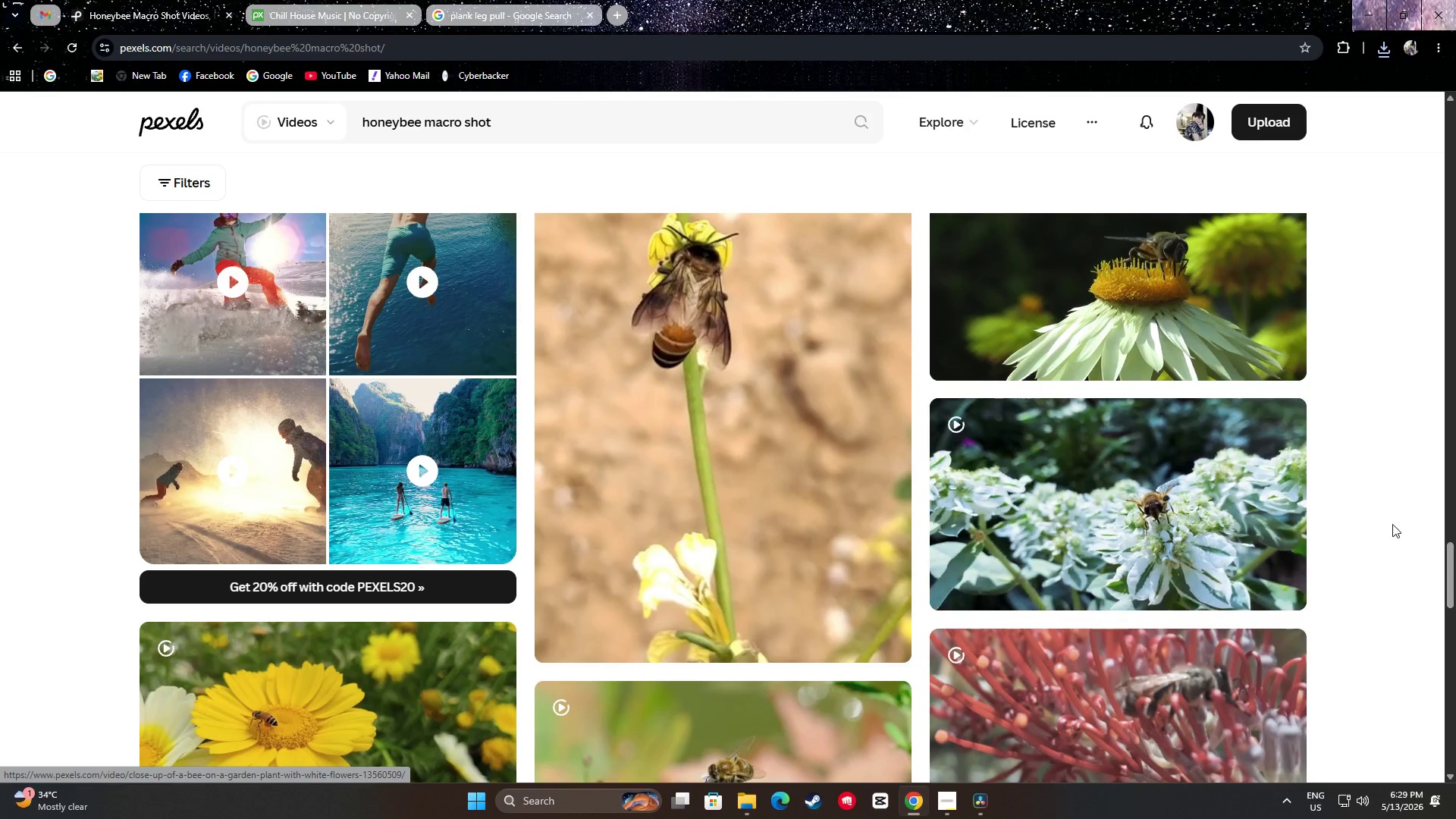 
scroll: coordinate [1376, 534], scroll_direction: up, amount: 17.0
 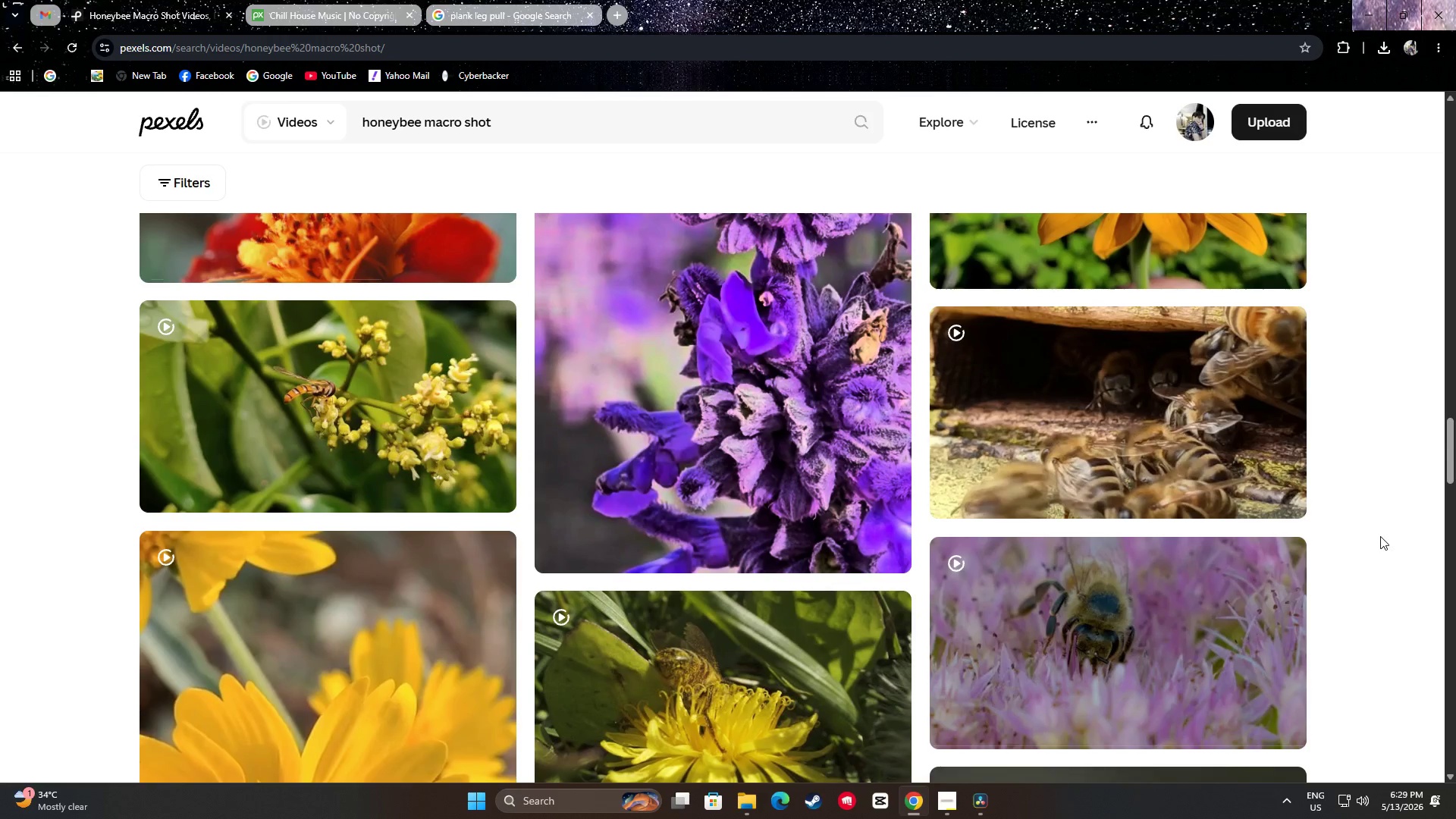 
scroll: coordinate [1373, 546], scroll_direction: down, amount: 36.0
 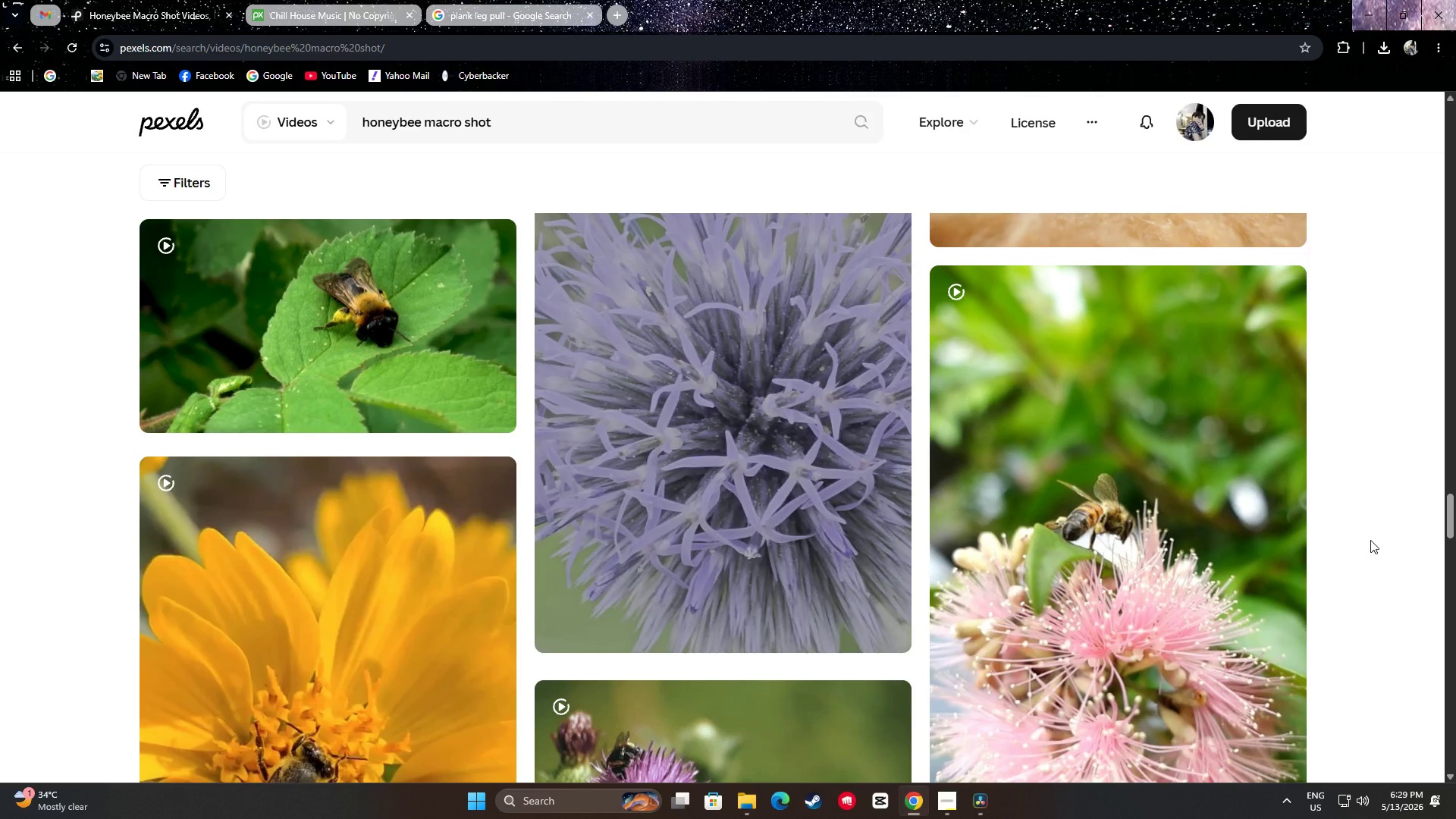 
scroll: coordinate [739, 344], scroll_direction: down, amount: 13.0
 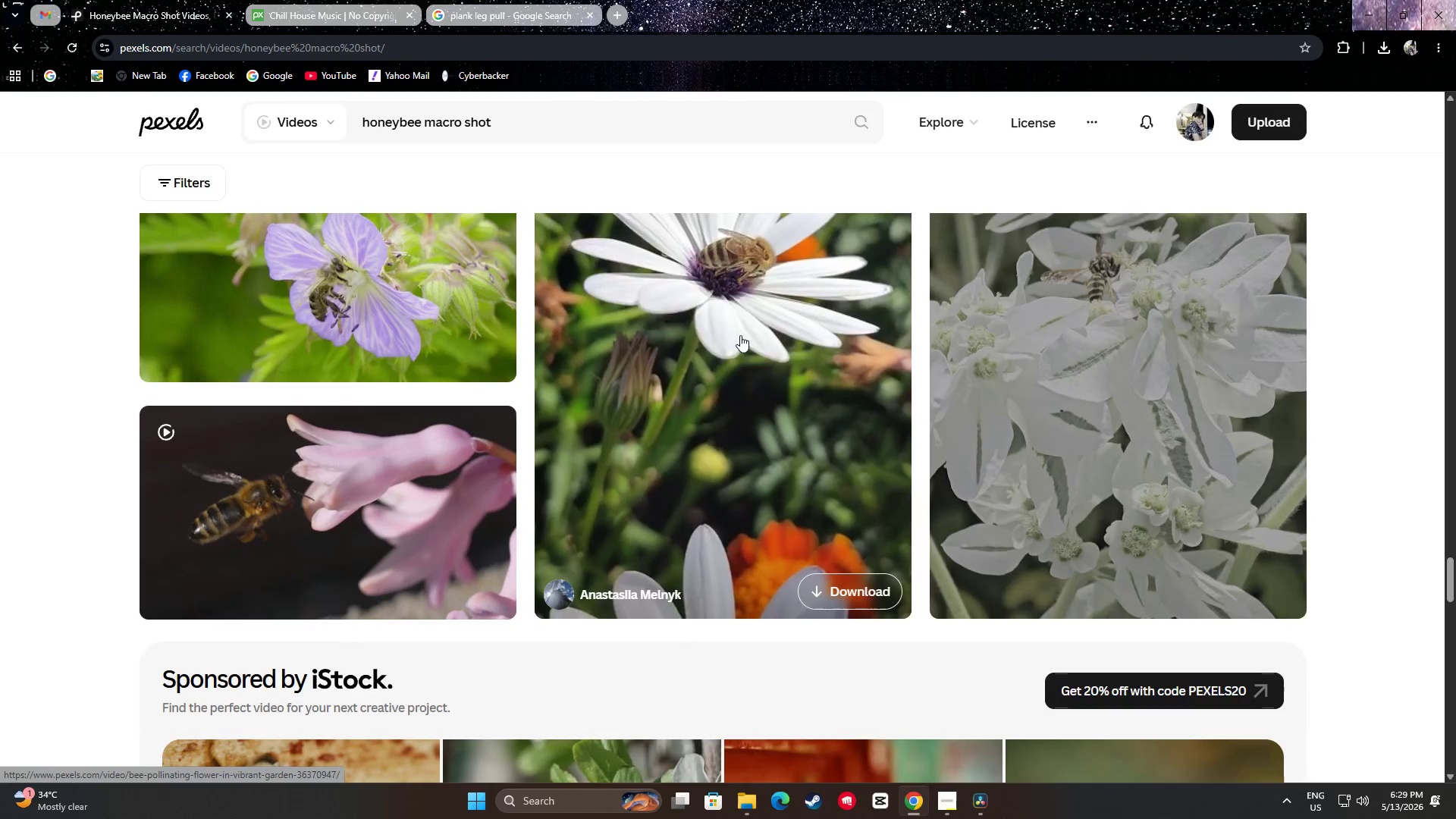 
scroll: coordinate [706, 350], scroll_direction: down, amount: 17.0
 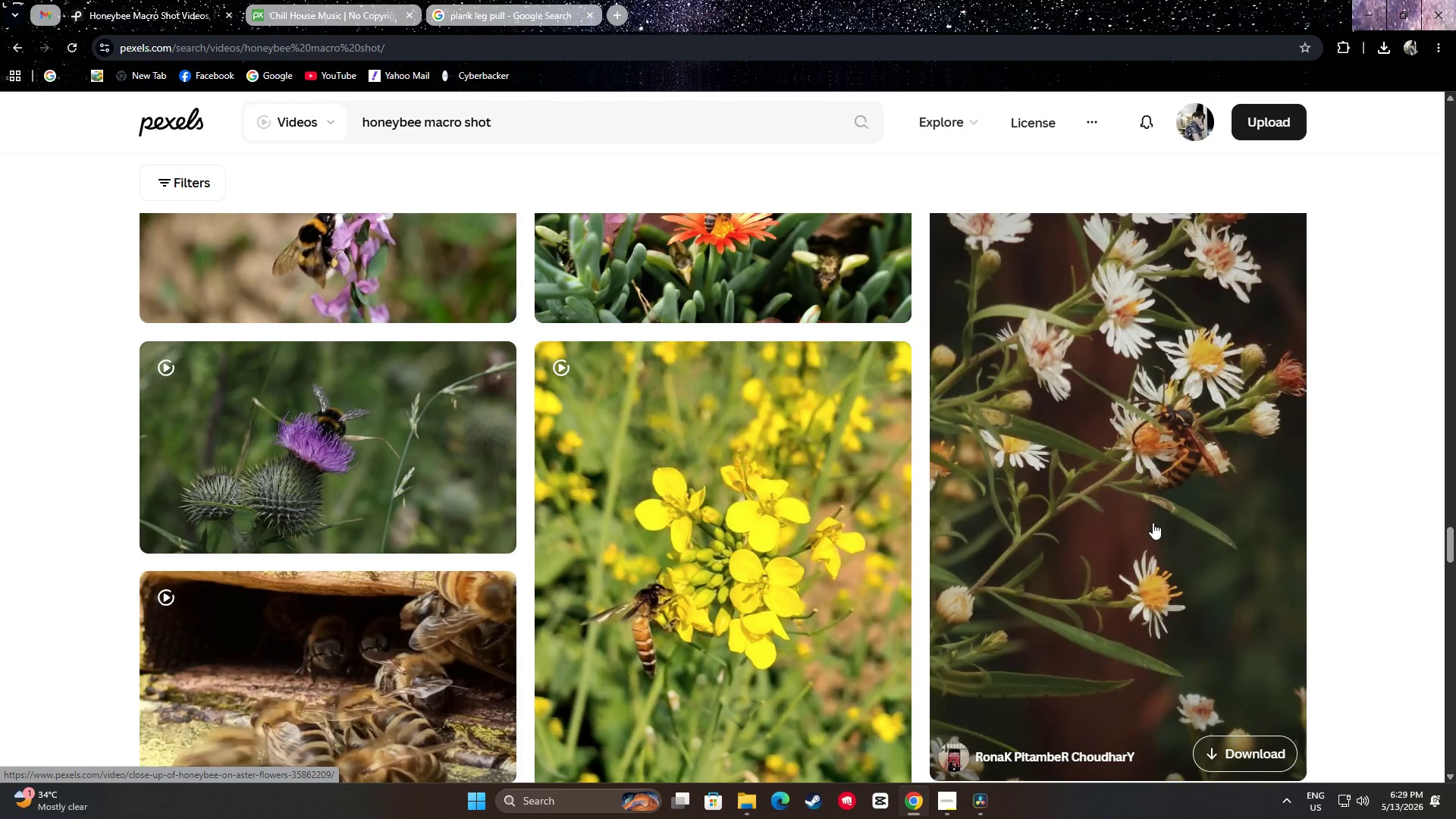 
scroll: coordinate [1144, 522], scroll_direction: up, amount: 1.0
 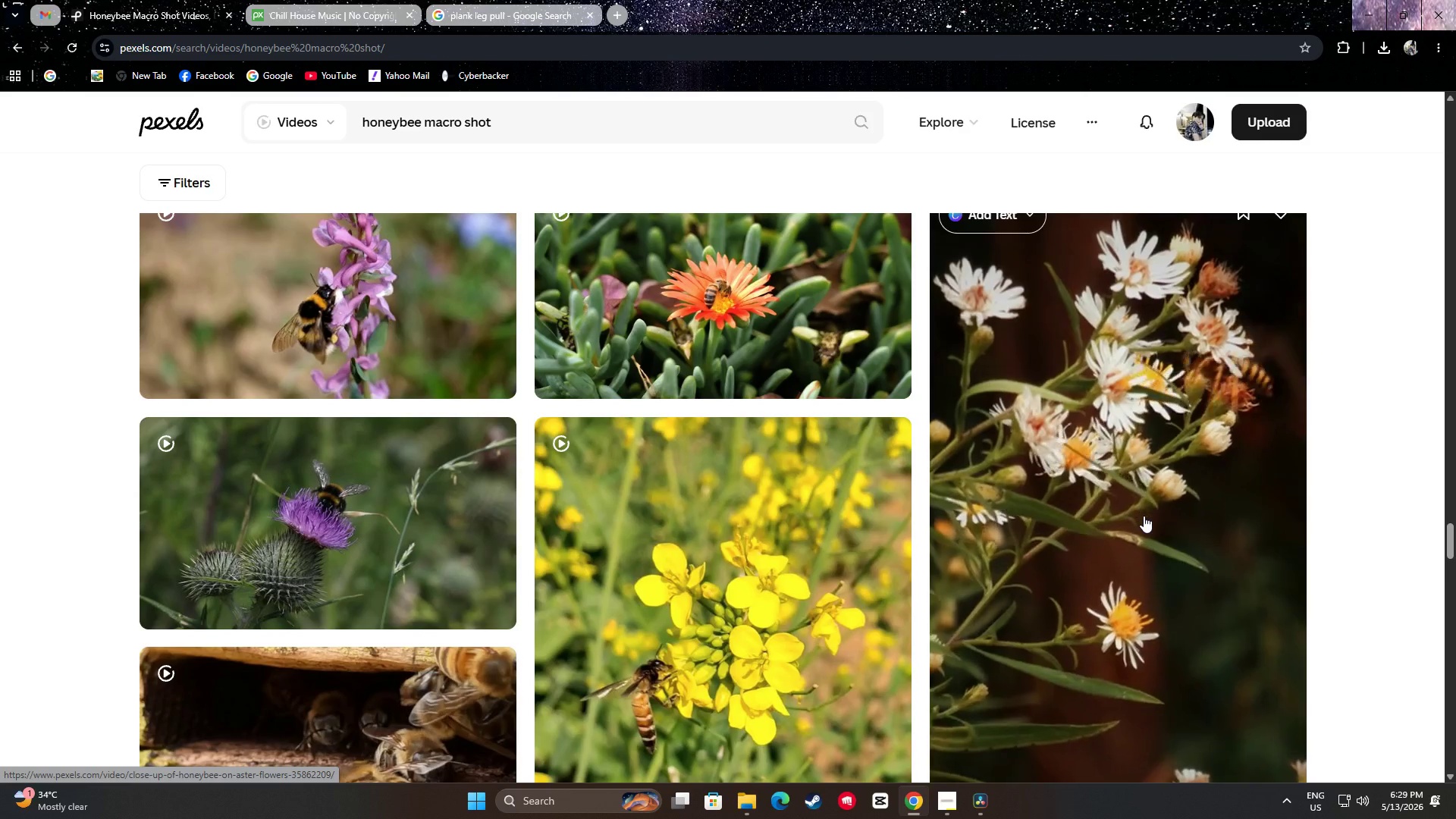 
scroll: coordinate [1119, 500], scroll_direction: down, amount: 8.0
 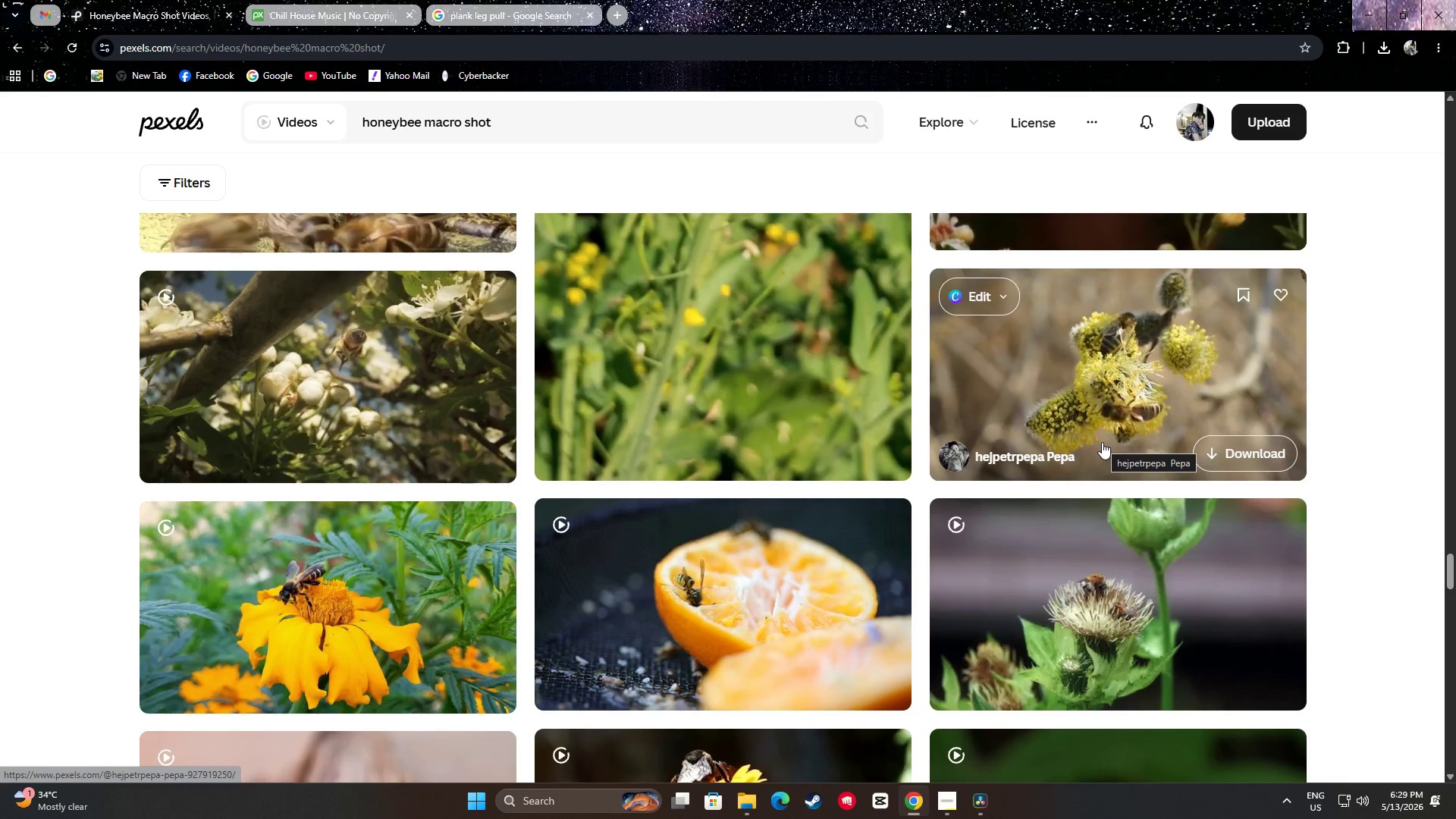 
wait(5.07)
 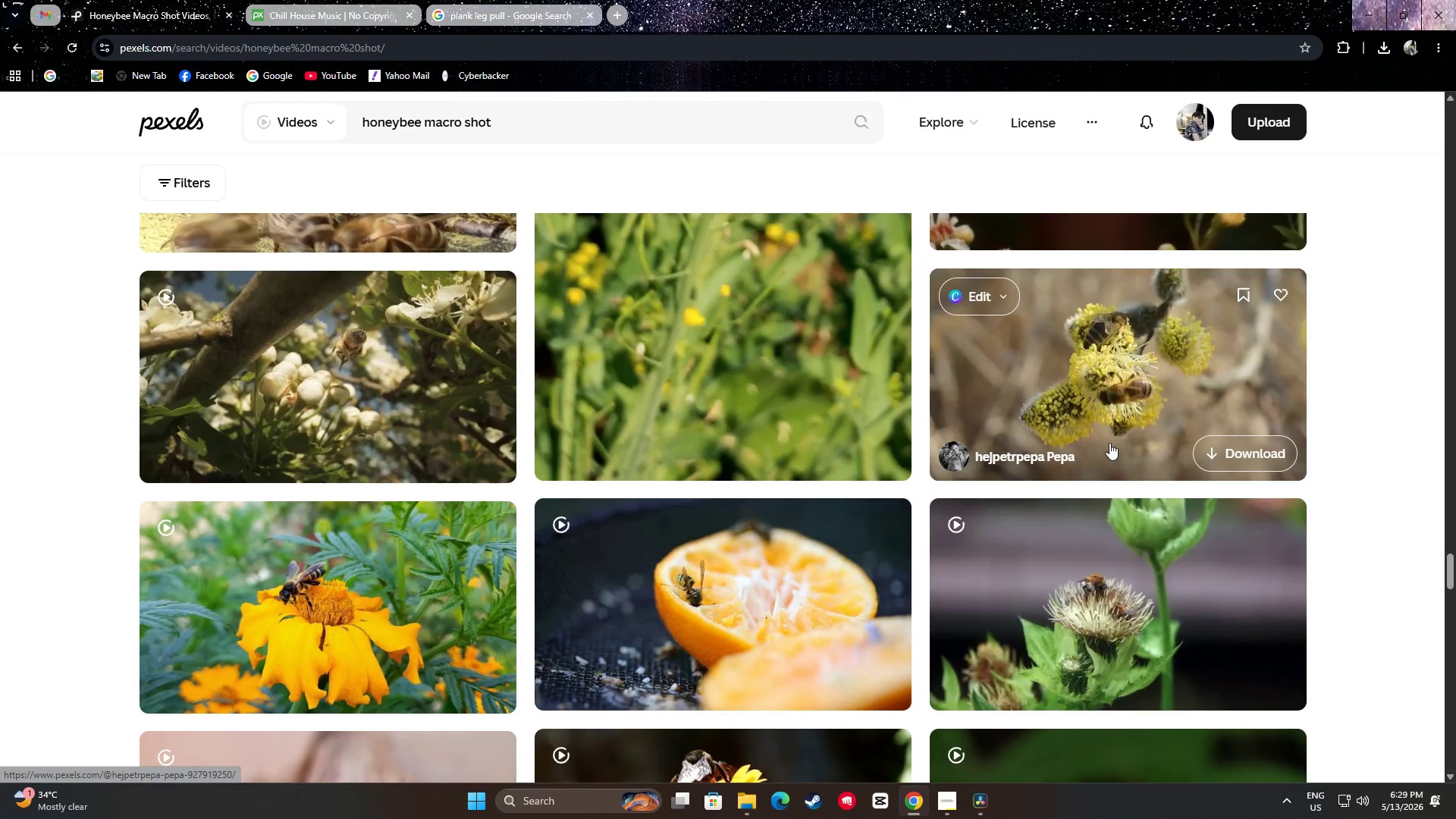 
scroll: coordinate [1106, 427], scroll_direction: down, amount: 5.0
 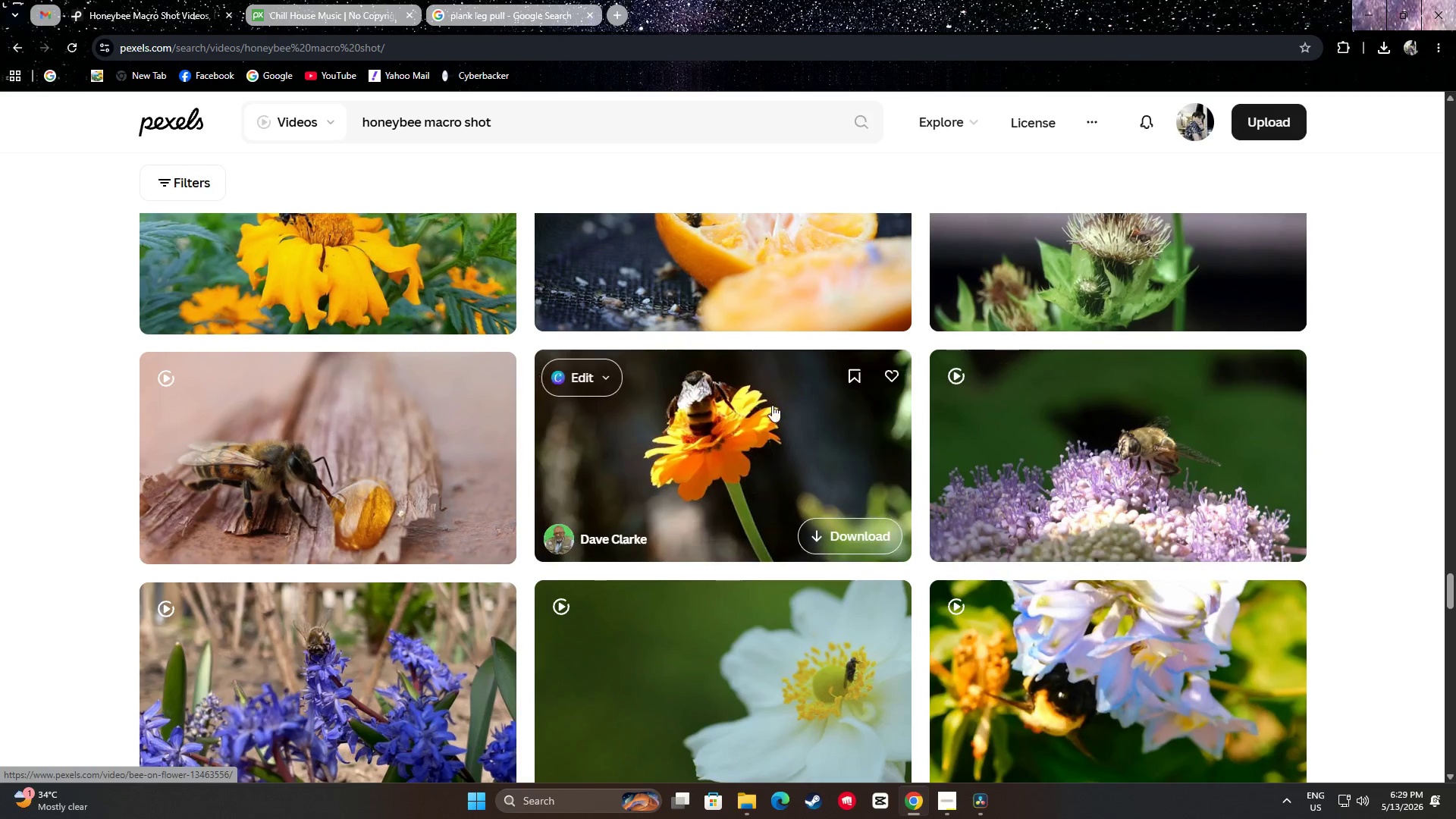 
scroll: coordinate [755, 419], scroll_direction: up, amount: 1.0
 